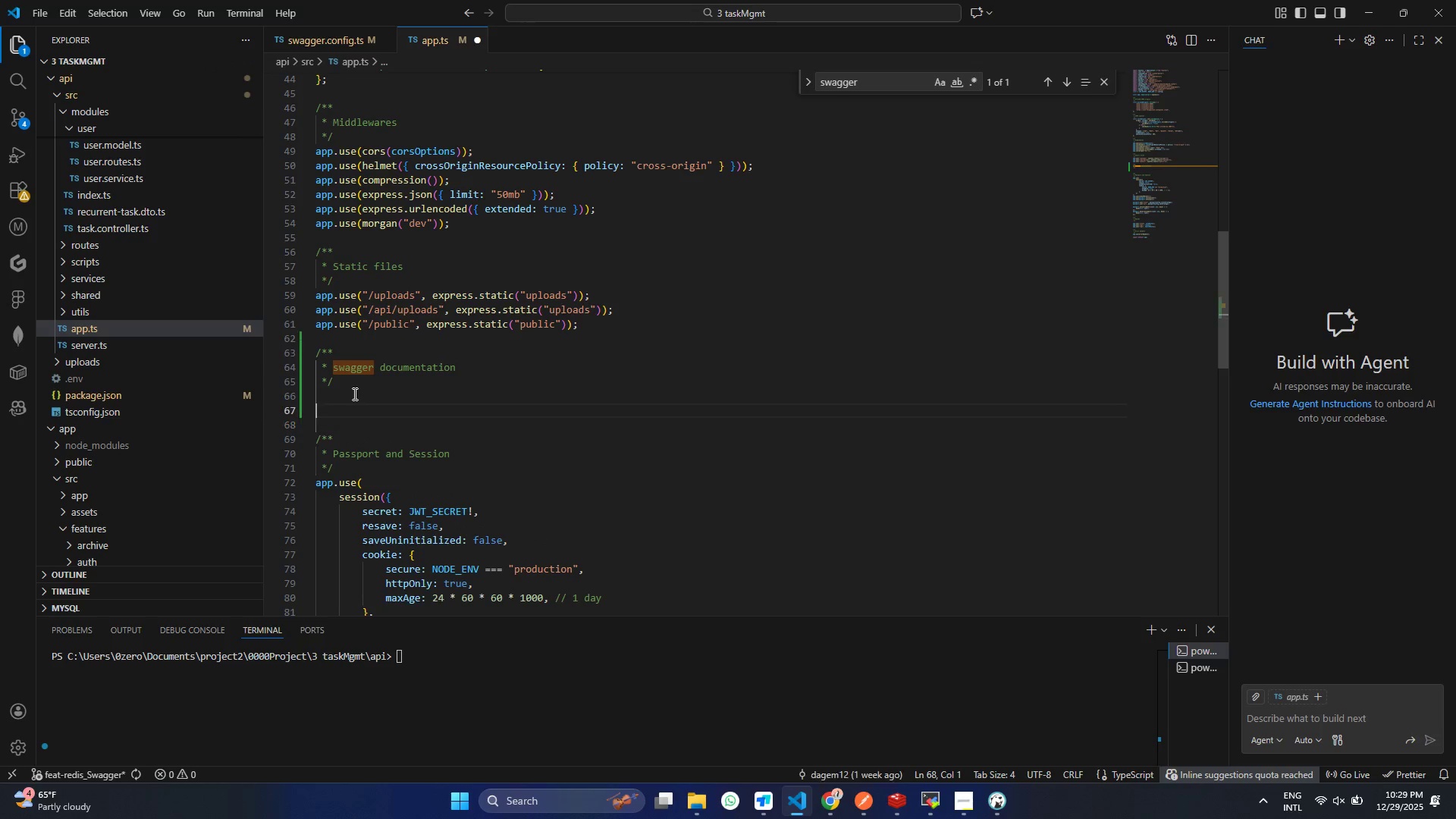 
key(Enter)
 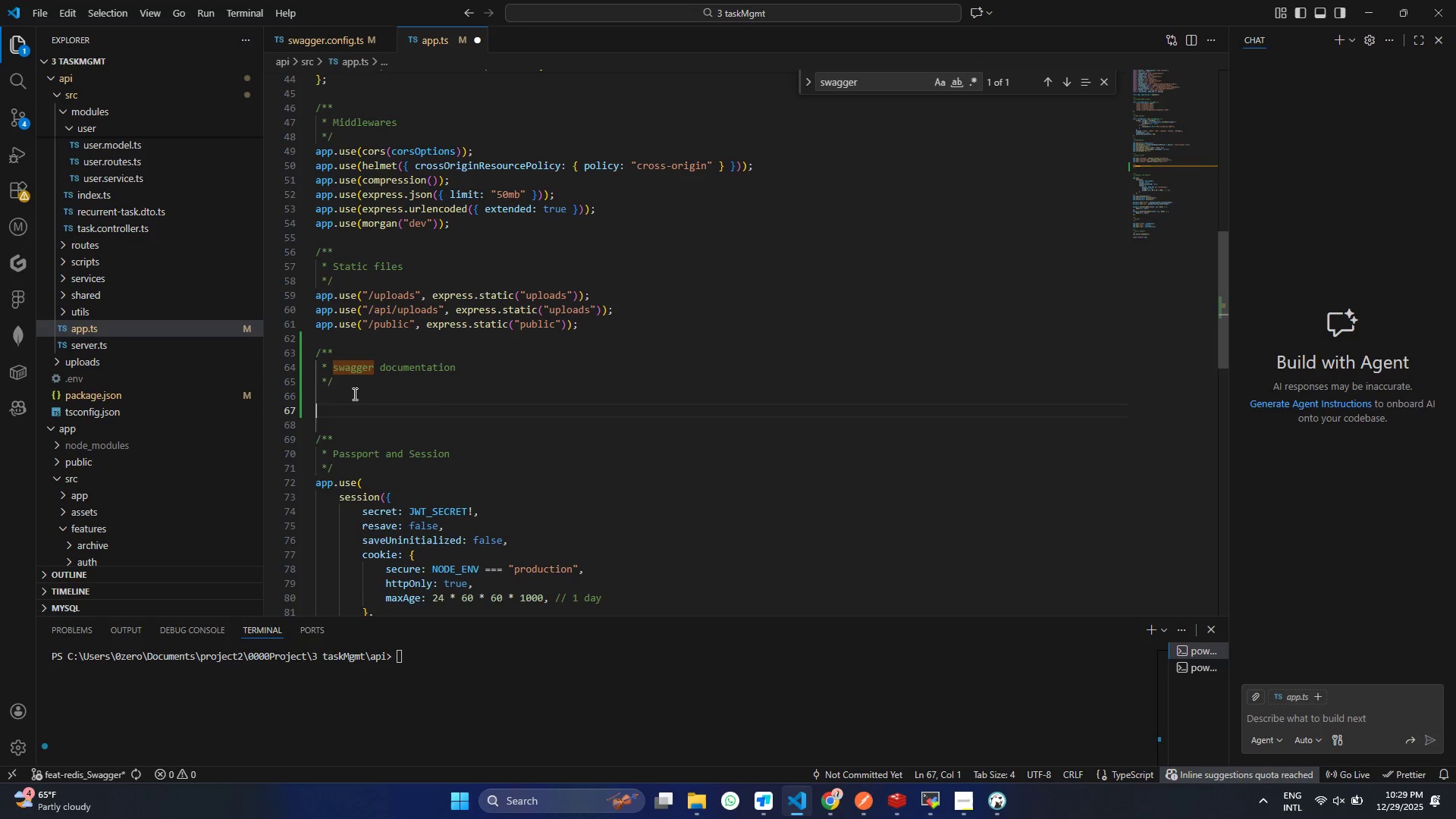 
key(ArrowUp)
 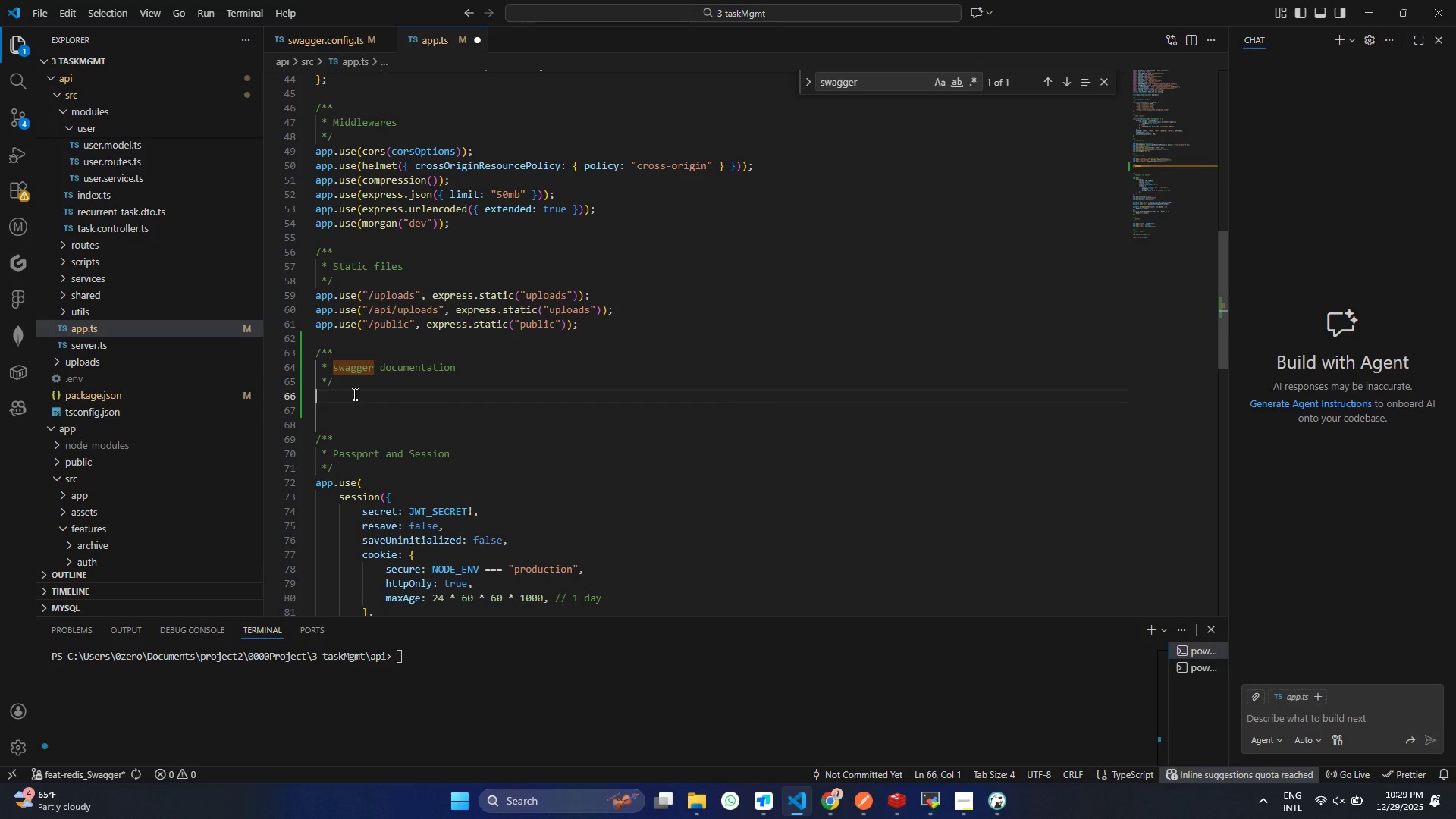 
key(ArrowUp)
 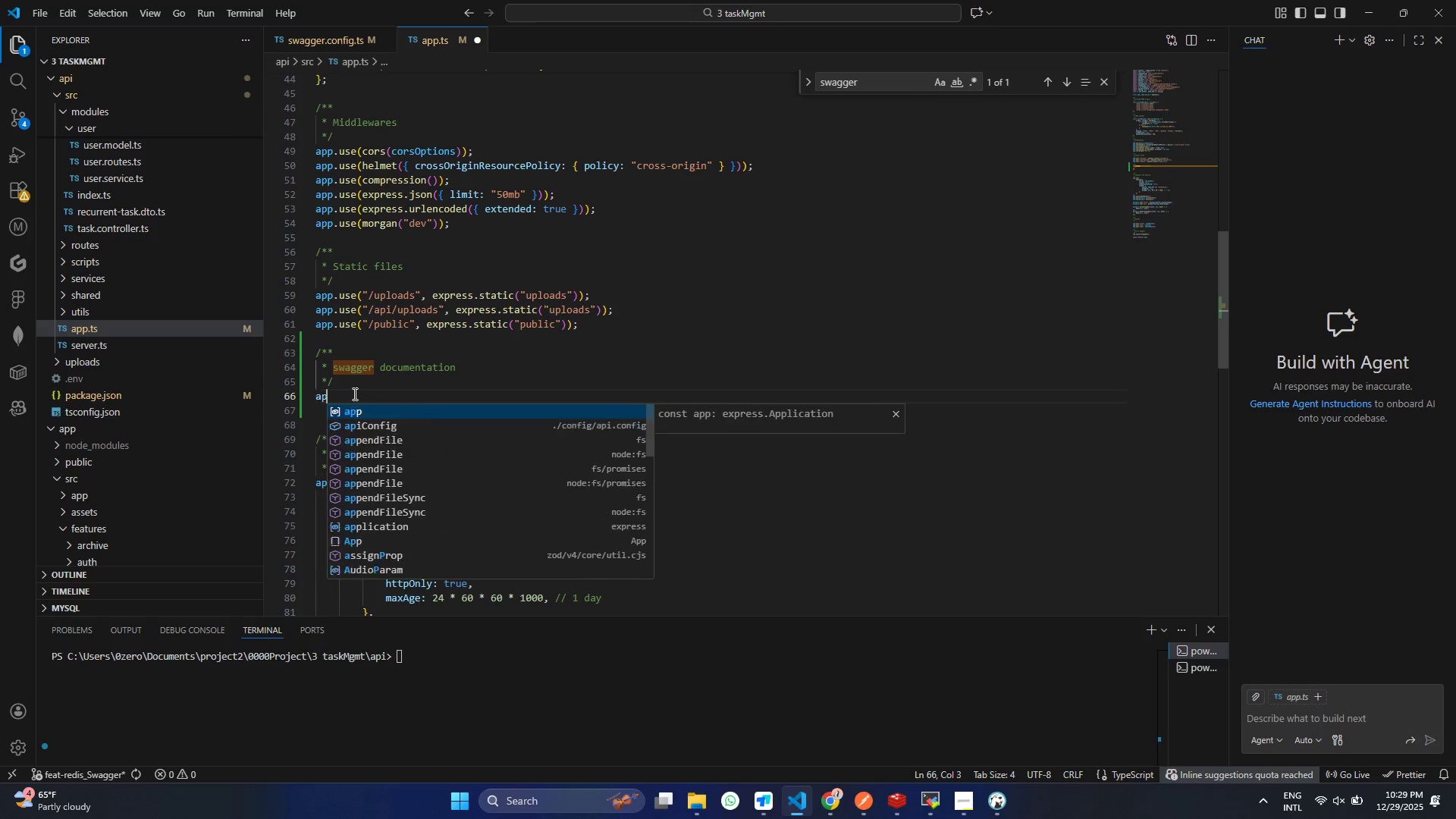 
type(app.use("")
 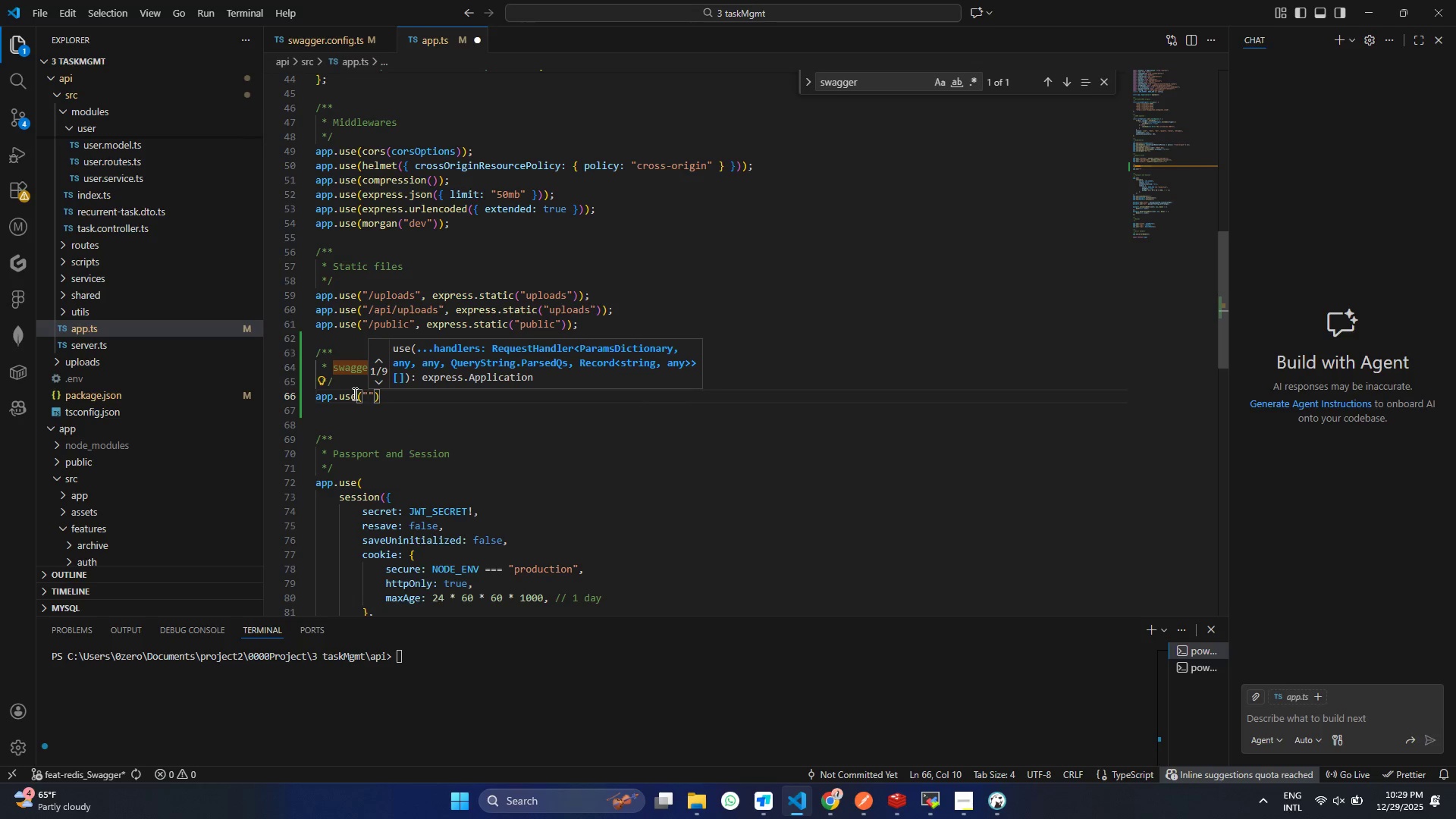 
 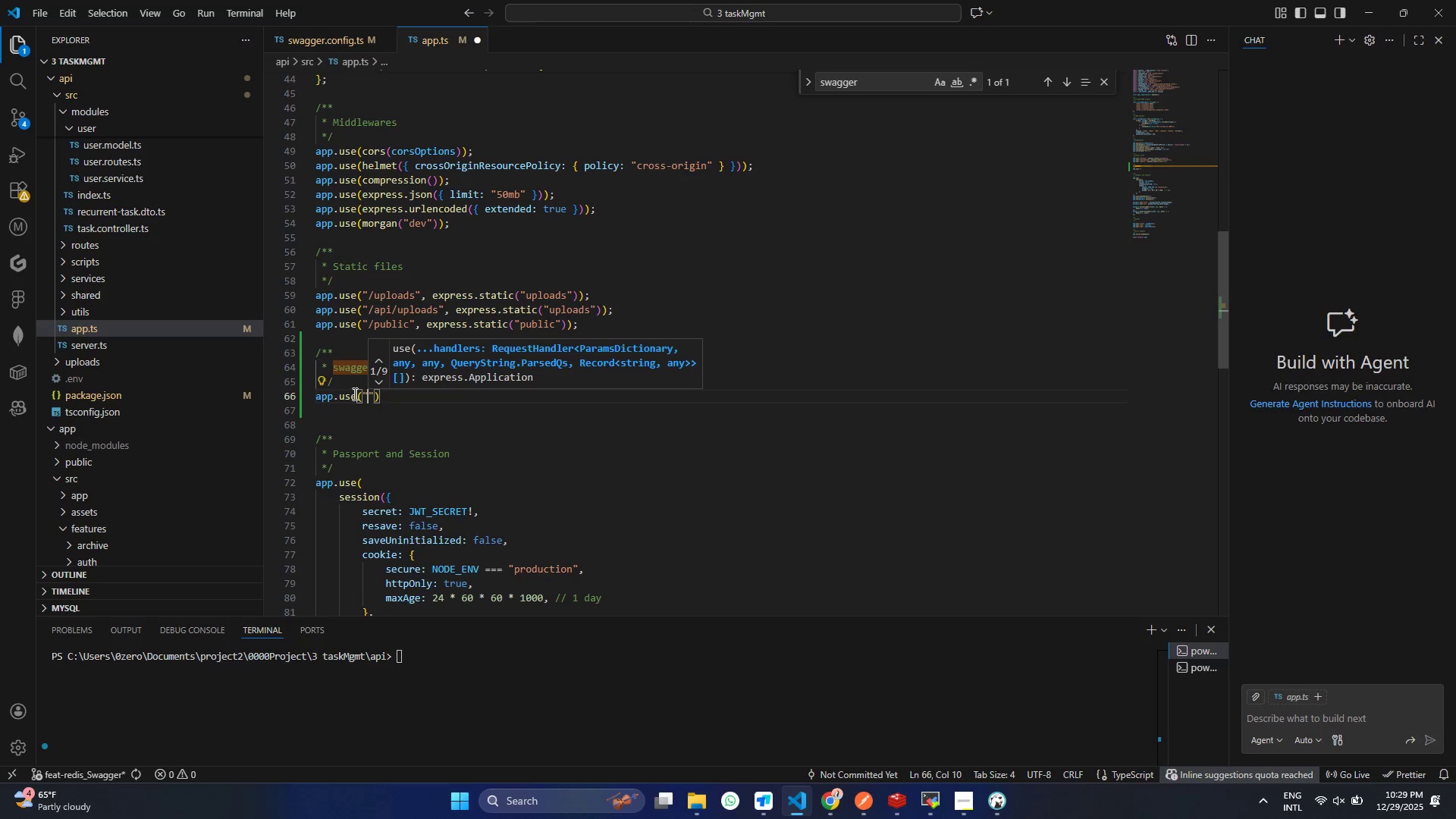 
key(ArrowLeft)
 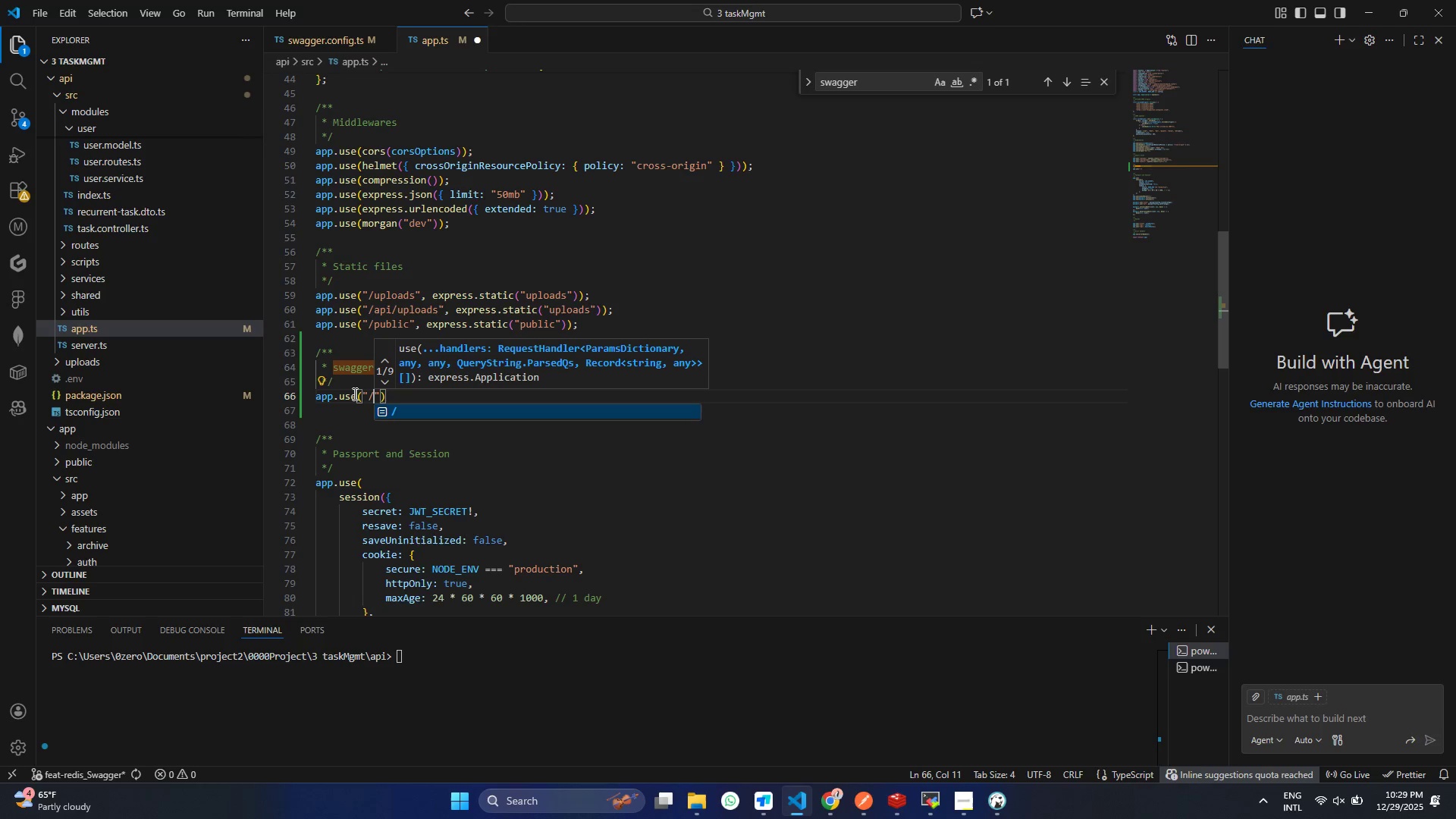 
type(/api-docs)
 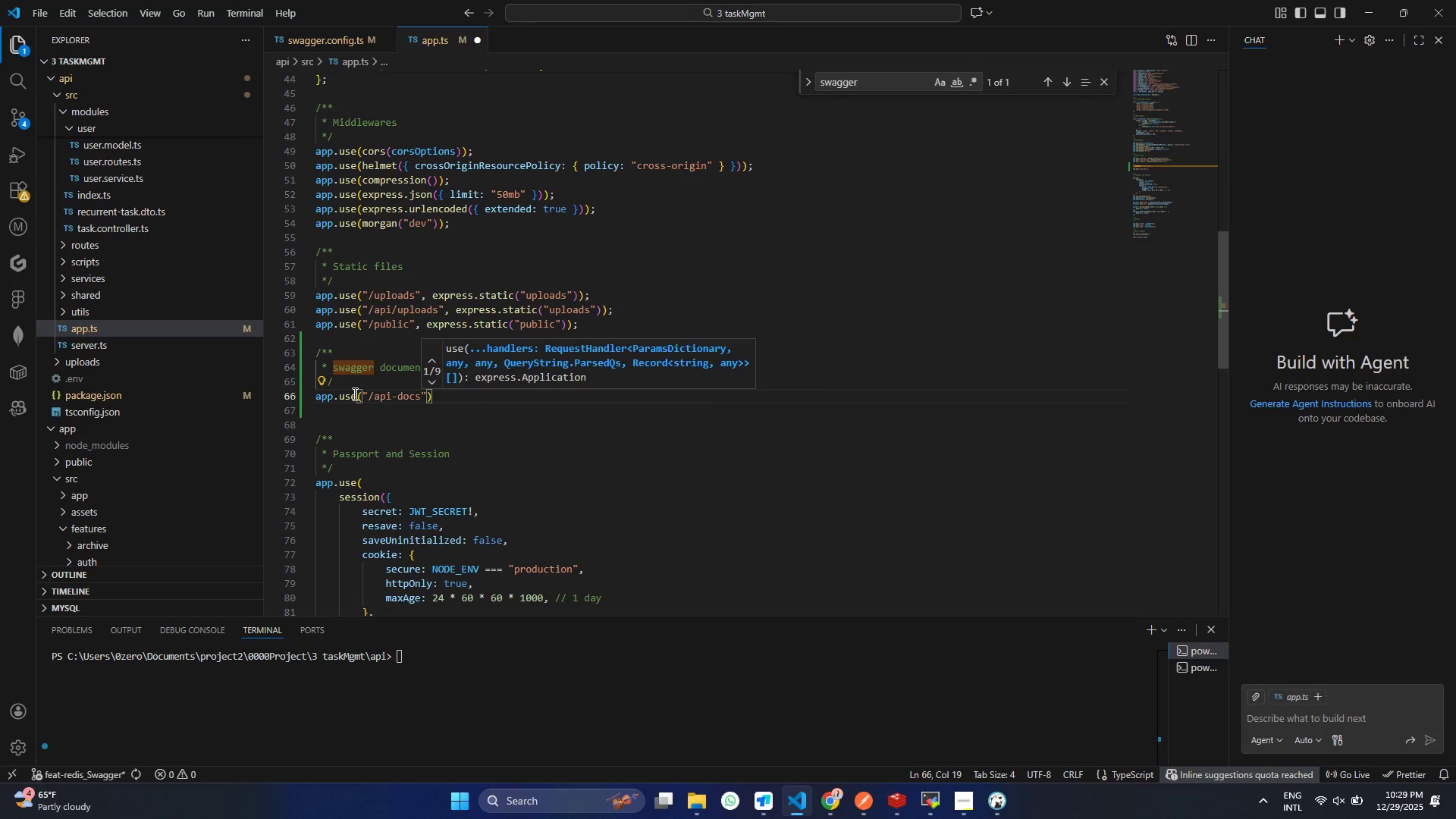 
key(ArrowRight)
 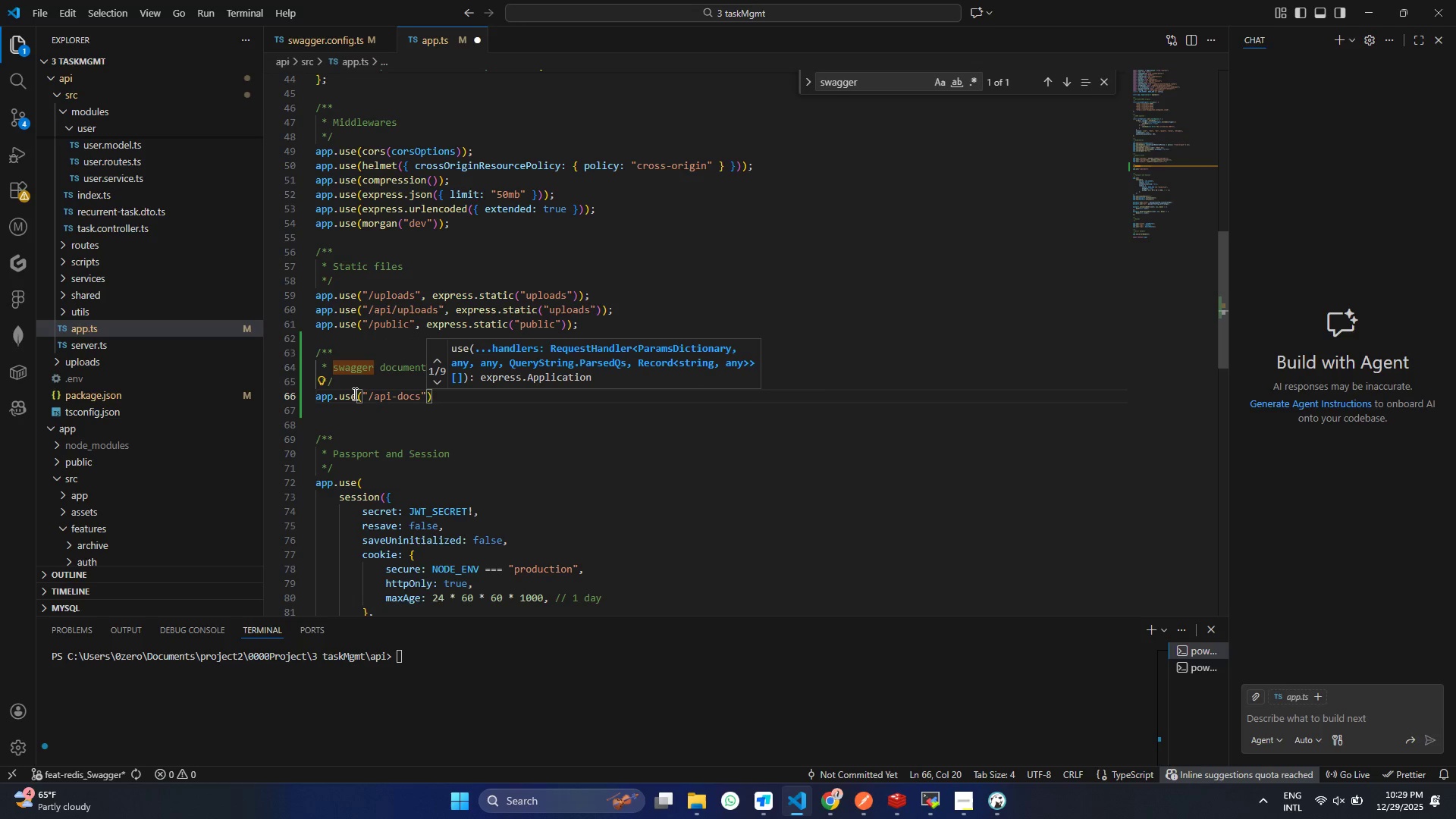 
type(,swaggerUO)
key(Backspace)
type(i)
 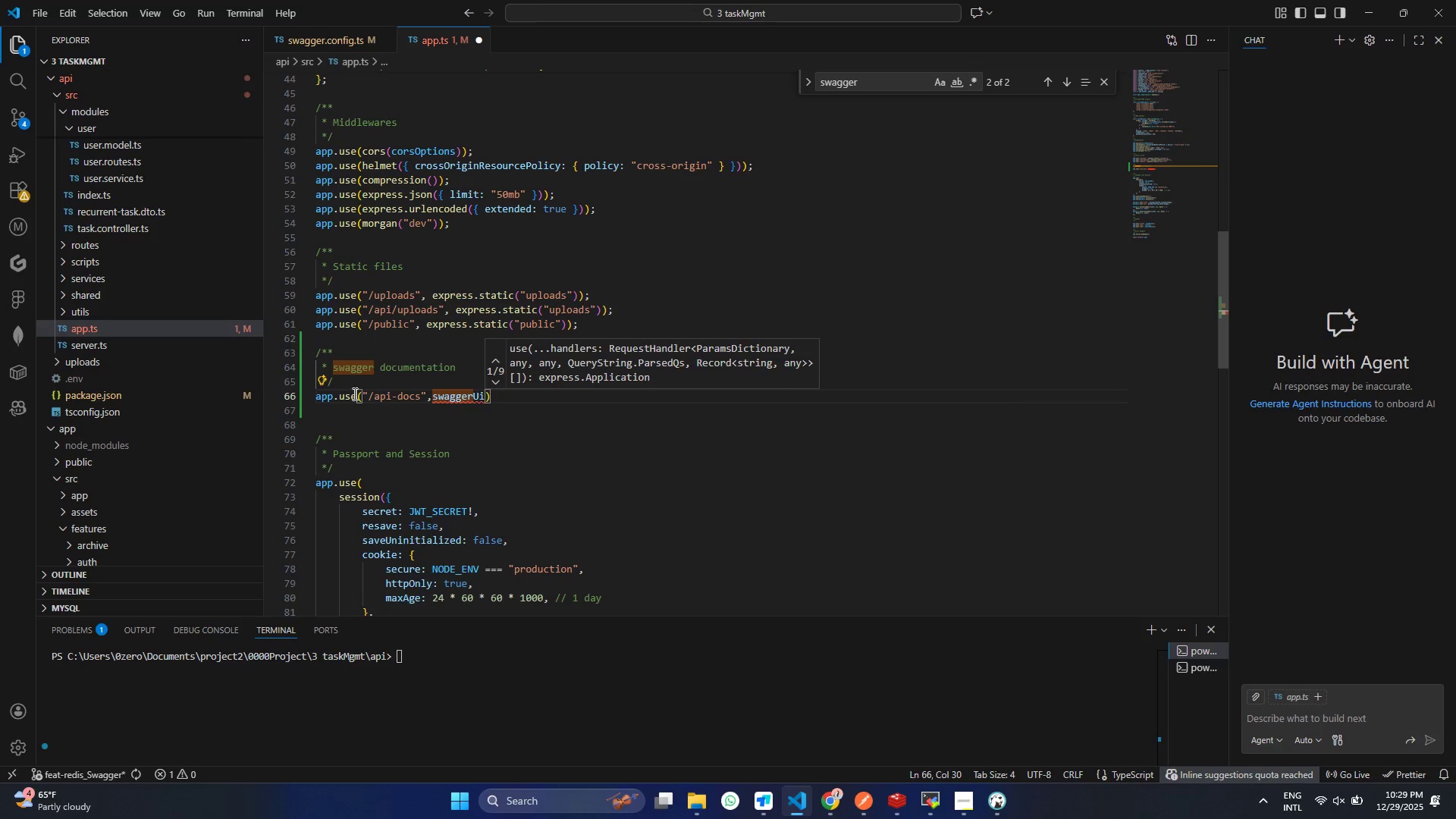 
scroll: coordinate [405, 266], scroll_direction: up, amount: 20.0
 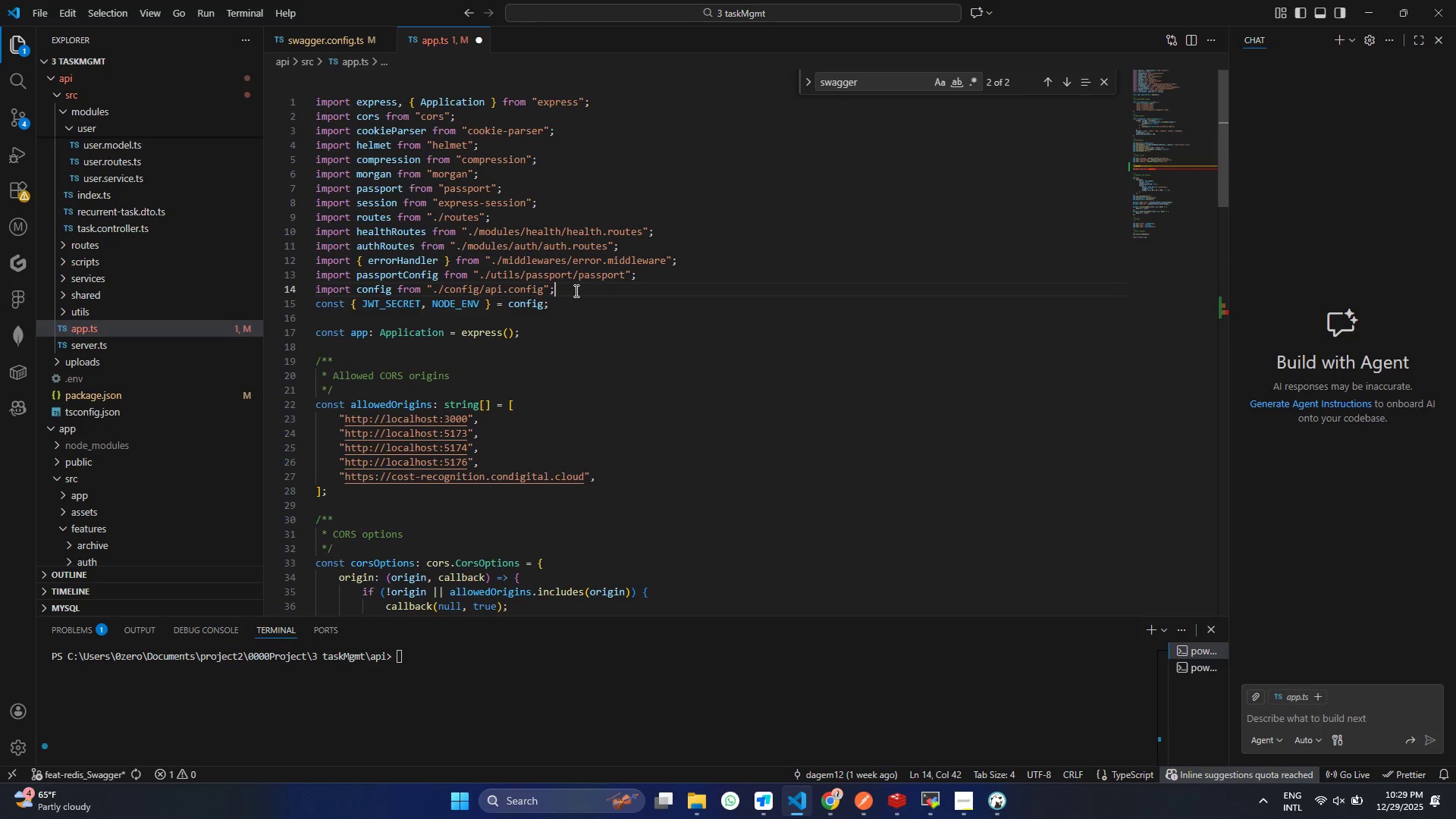 
left_click([575, 290])
 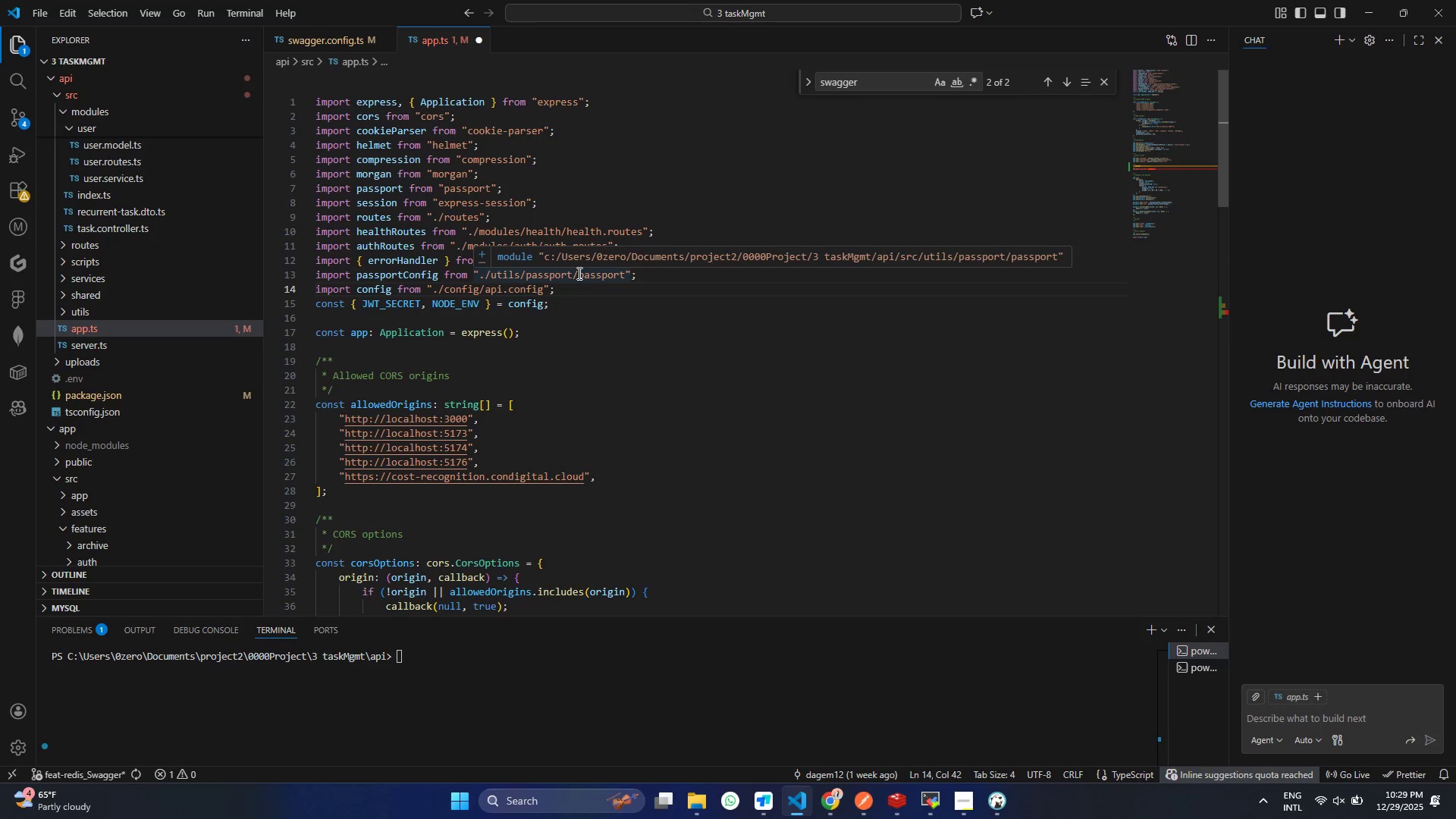 
key(Enter)
 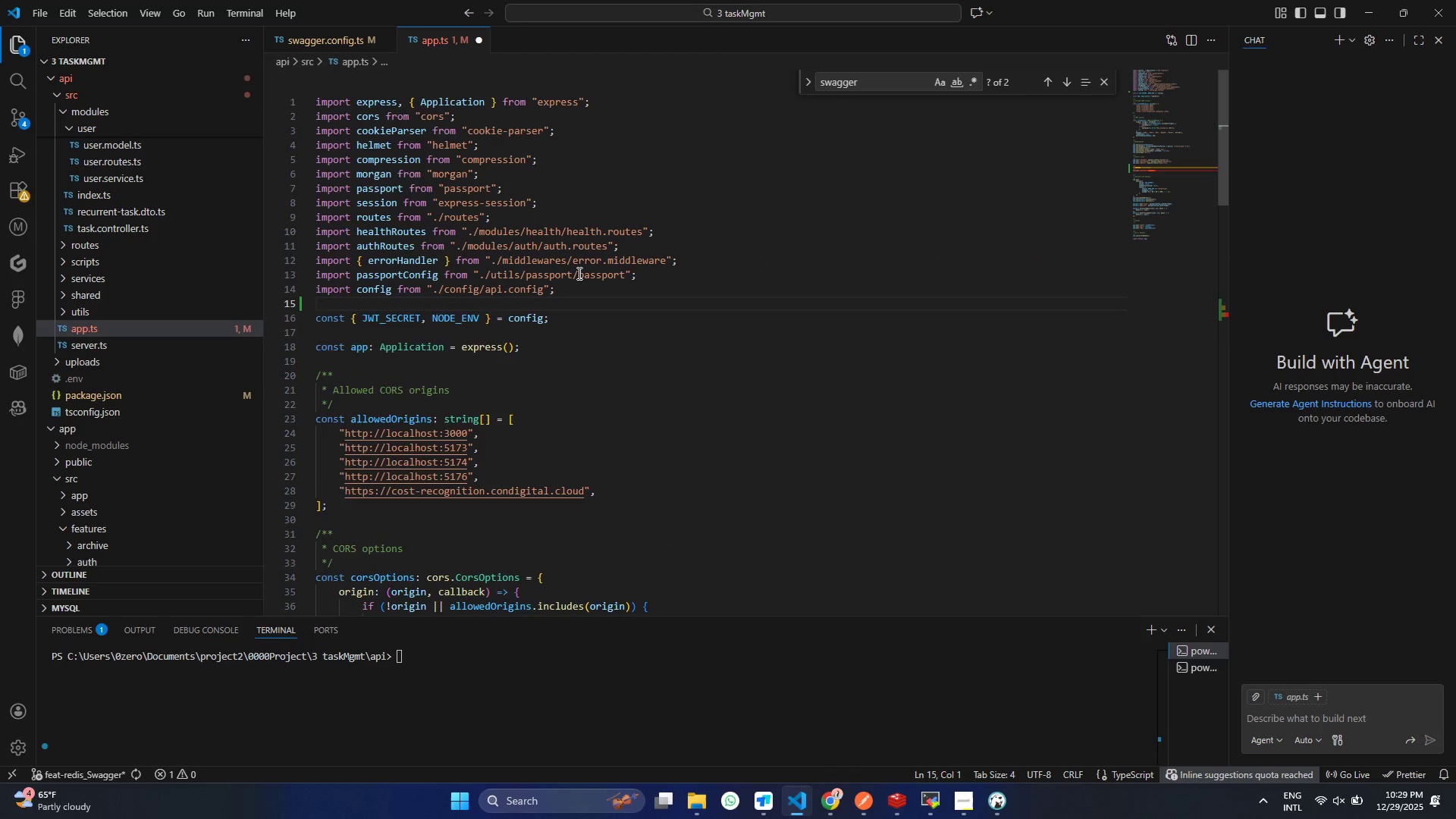 
type(import swaggerUo)
 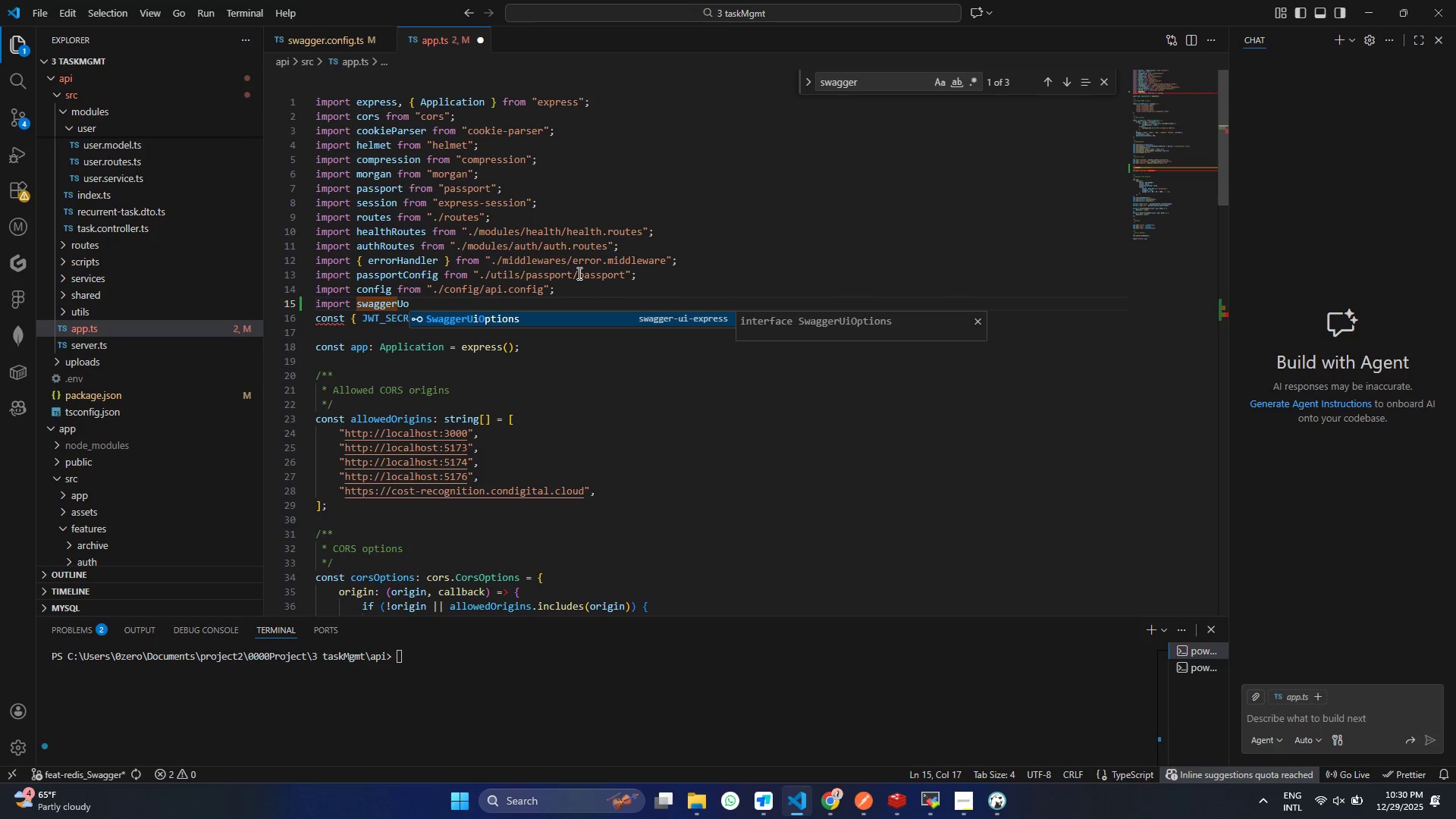 
wait(5.64)
 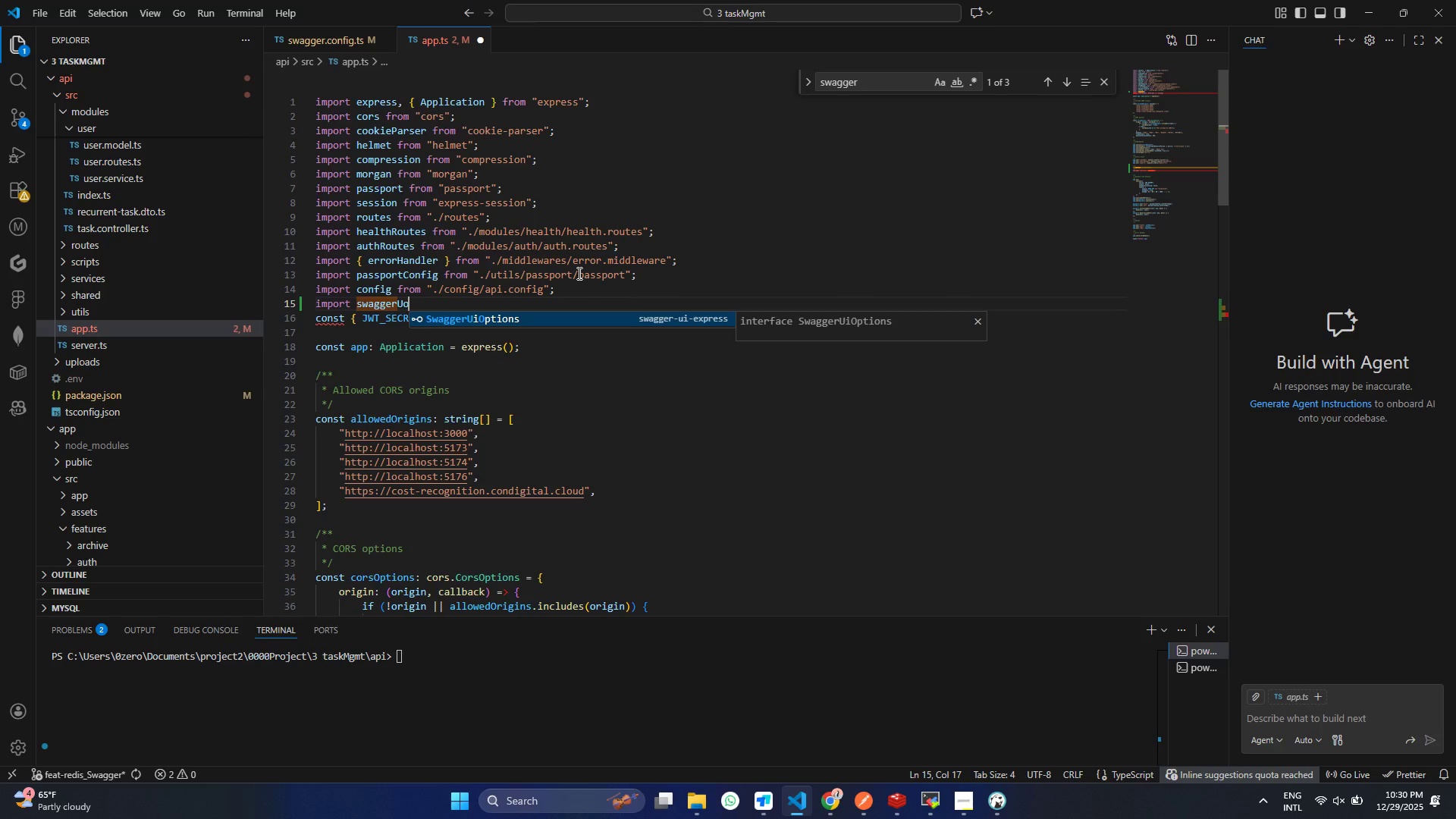 
key(Enter)
 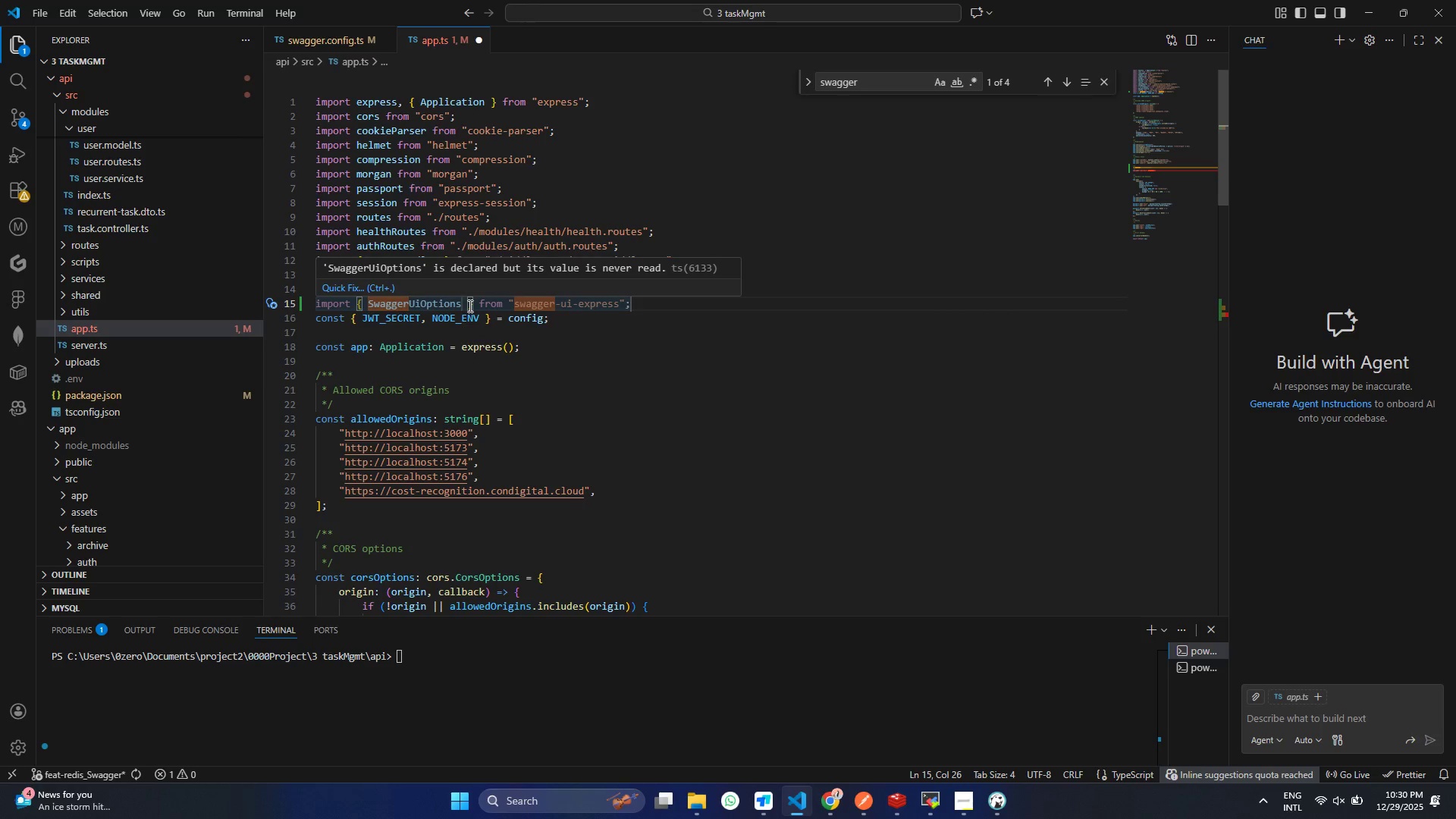 
wait(5.88)
 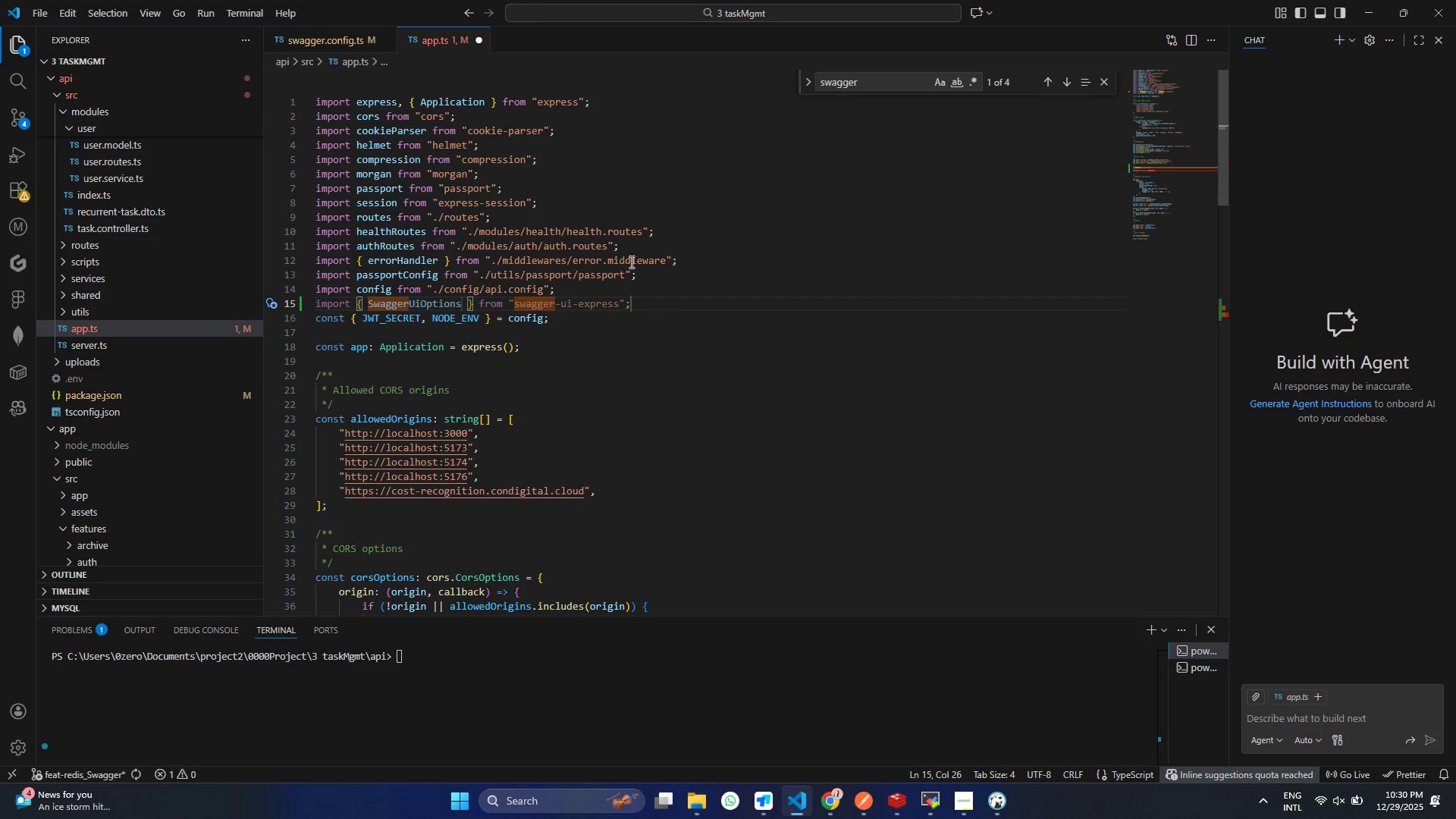 
type(,sw)
 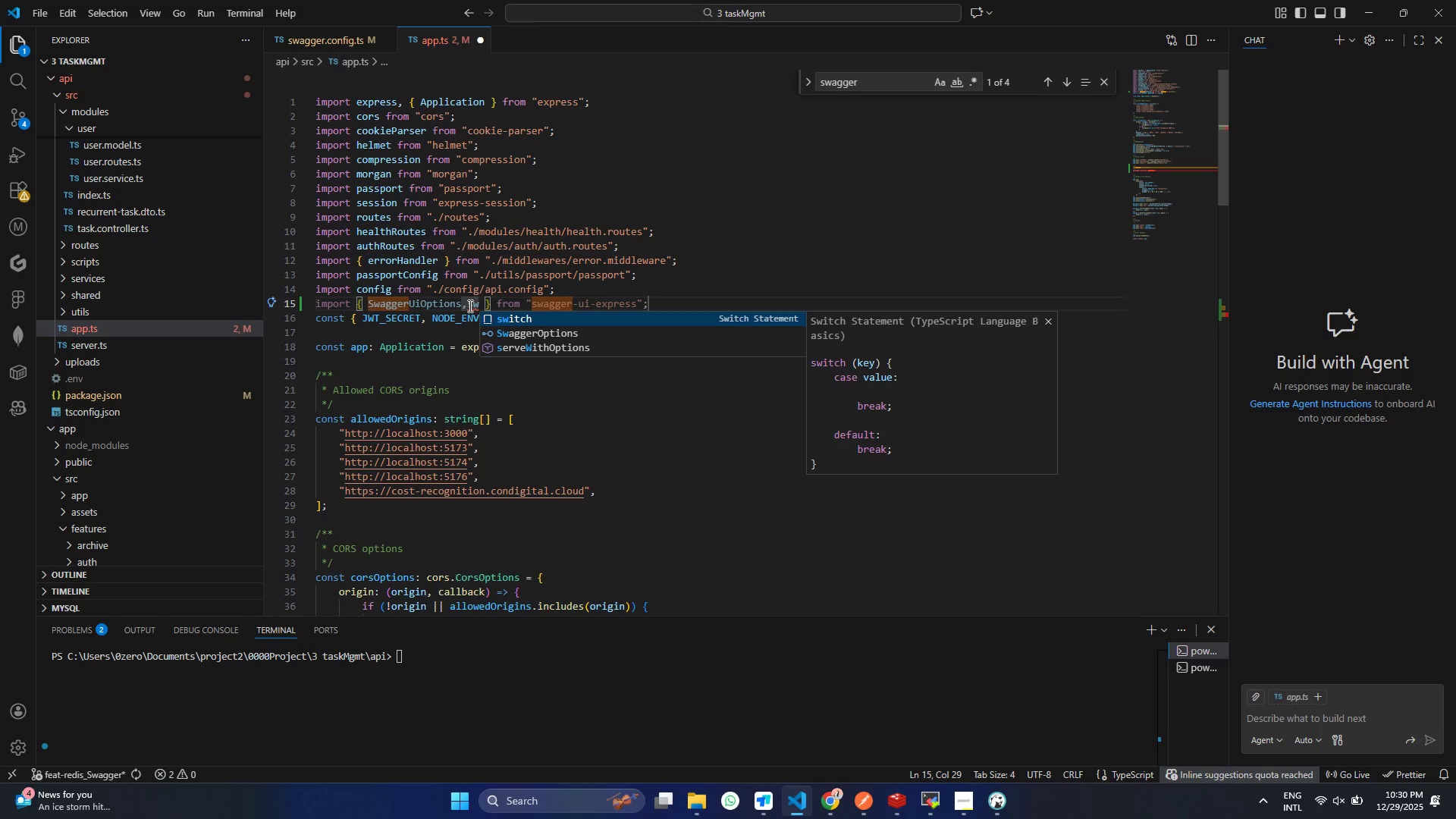 
key(Backspace)
 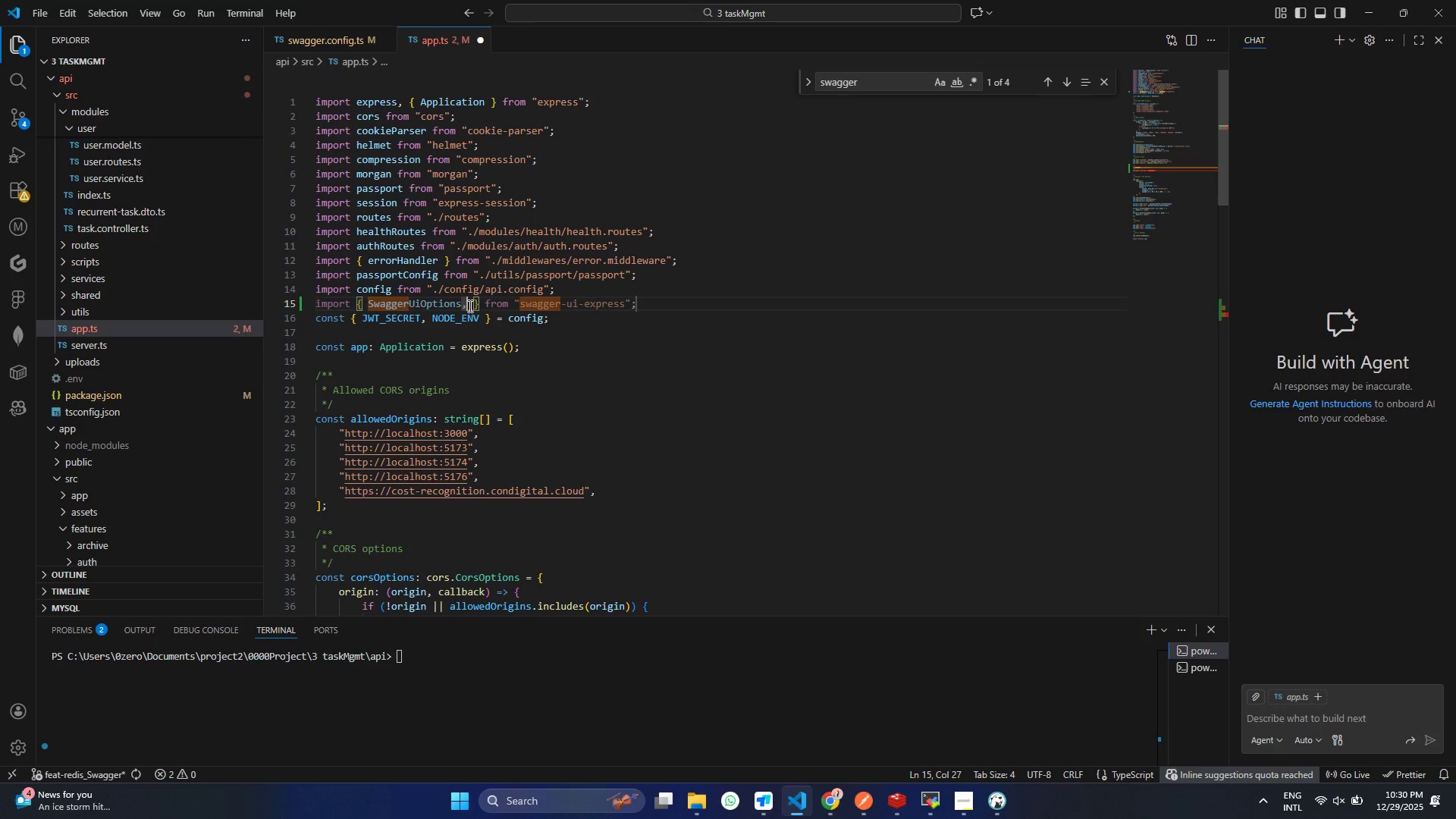 
key(Backspace)
 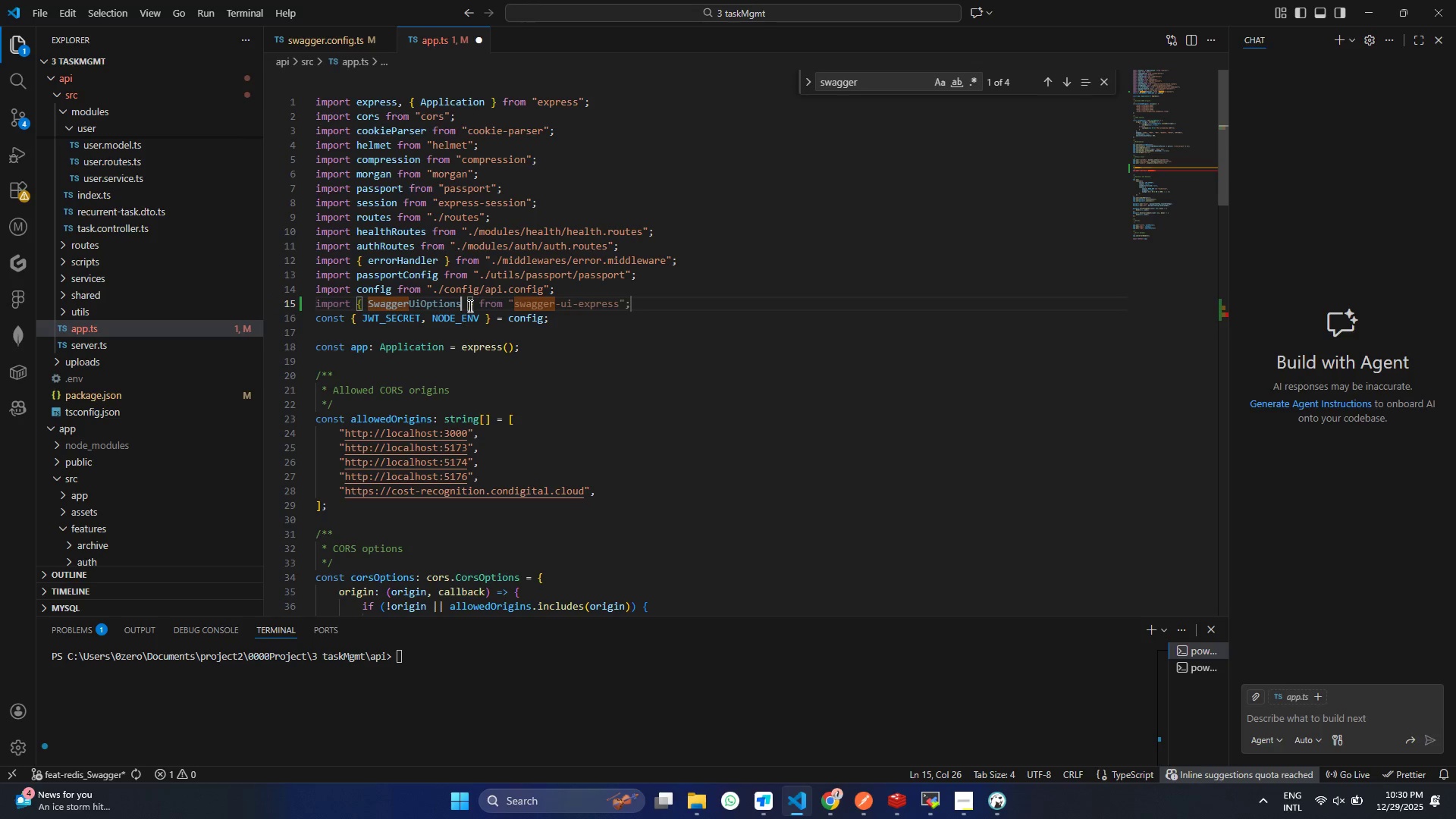 
key(Backspace)
 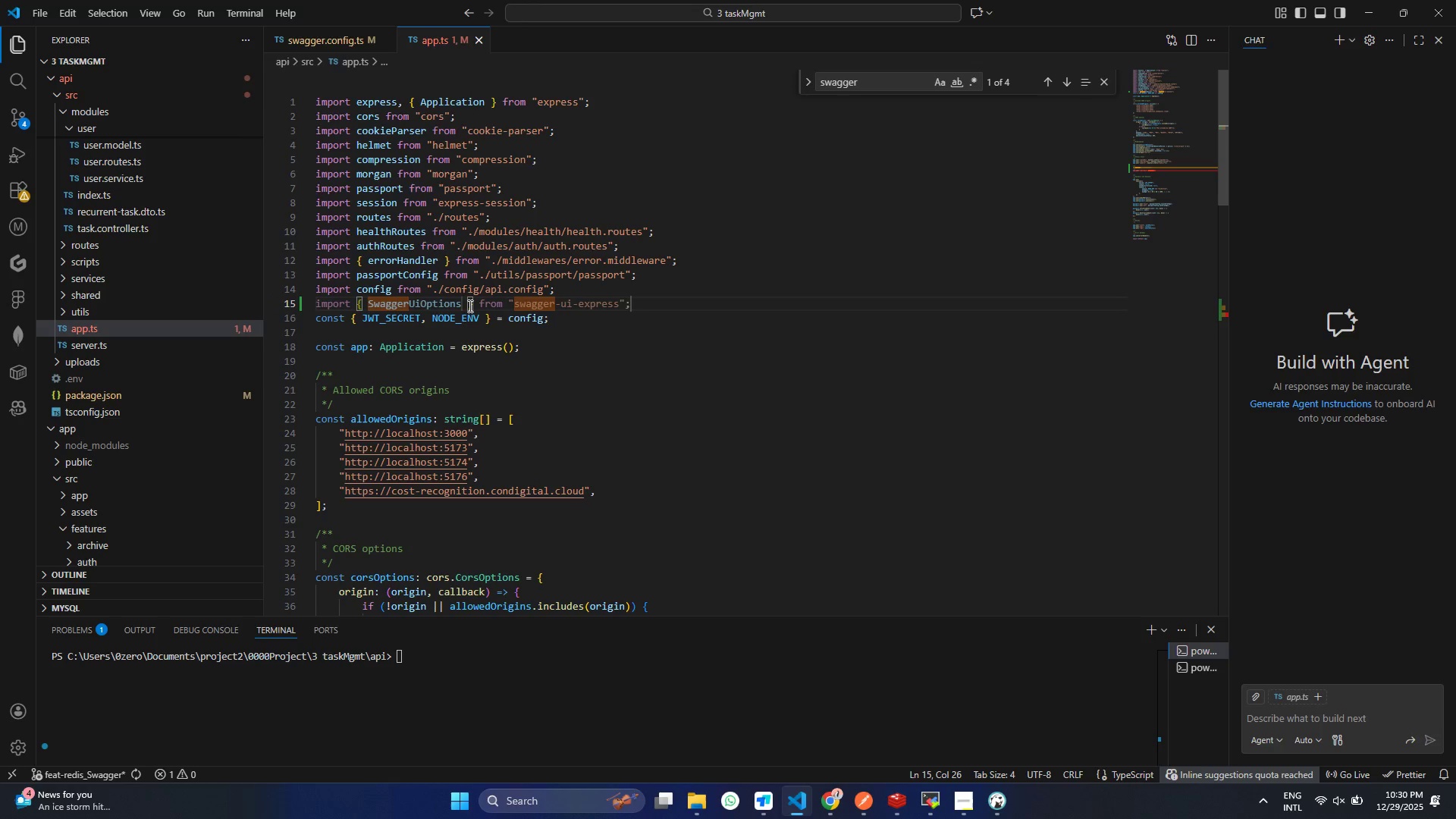 
key(Control+ControlLeft)
 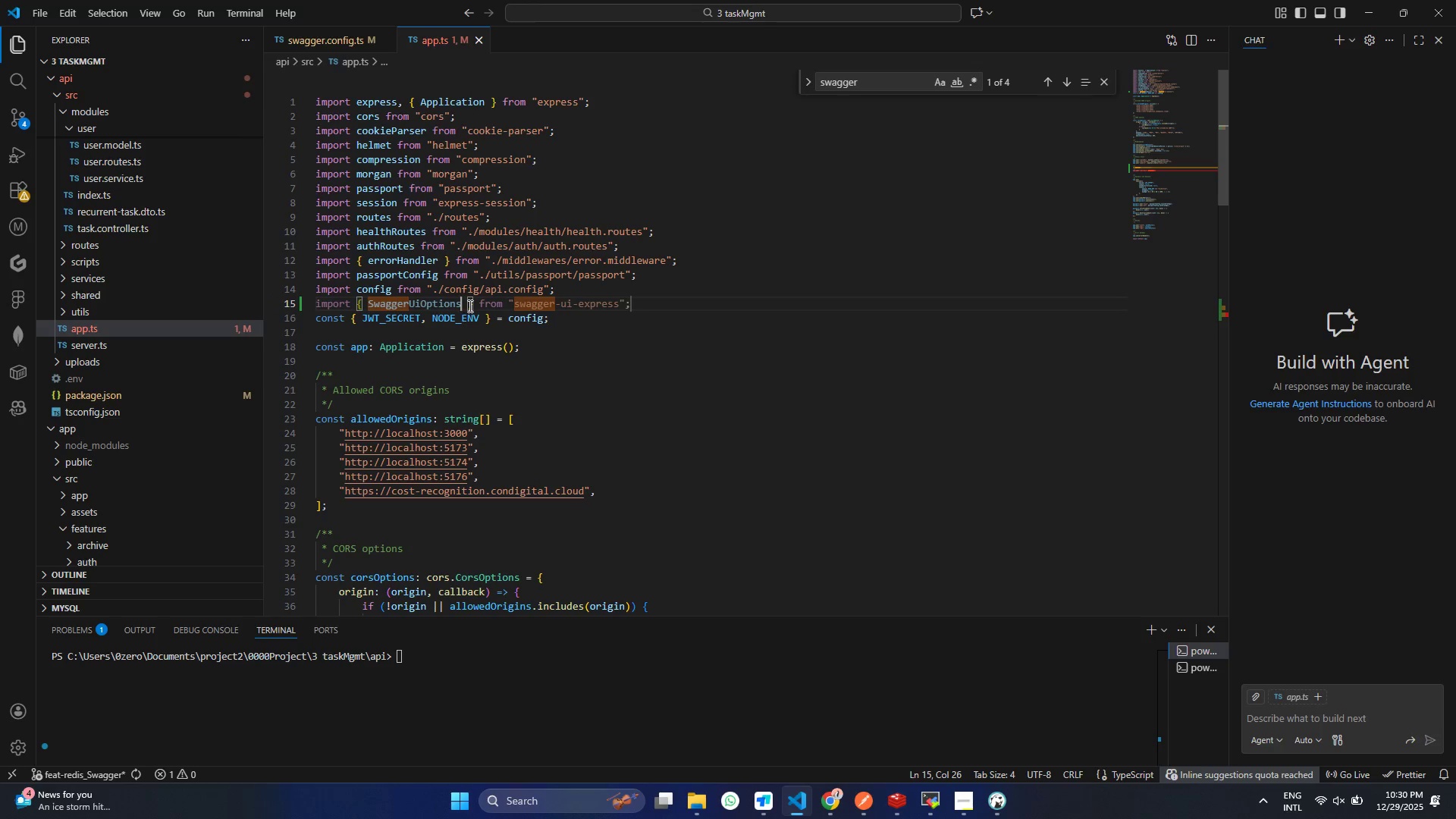 
key(Control+S)
 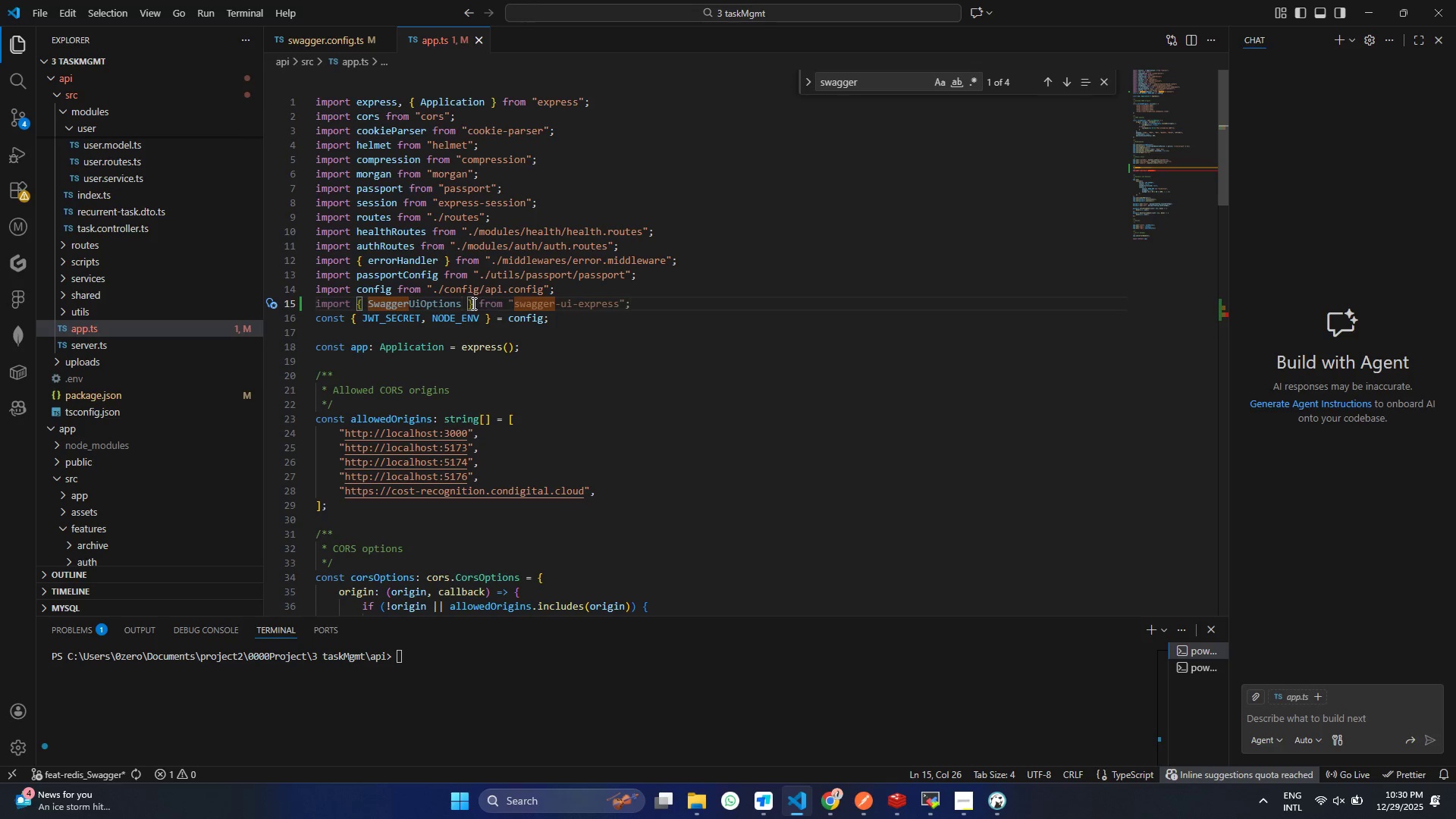 
left_click_drag(start_coordinate=[472, 303], to_coordinate=[355, 306])
 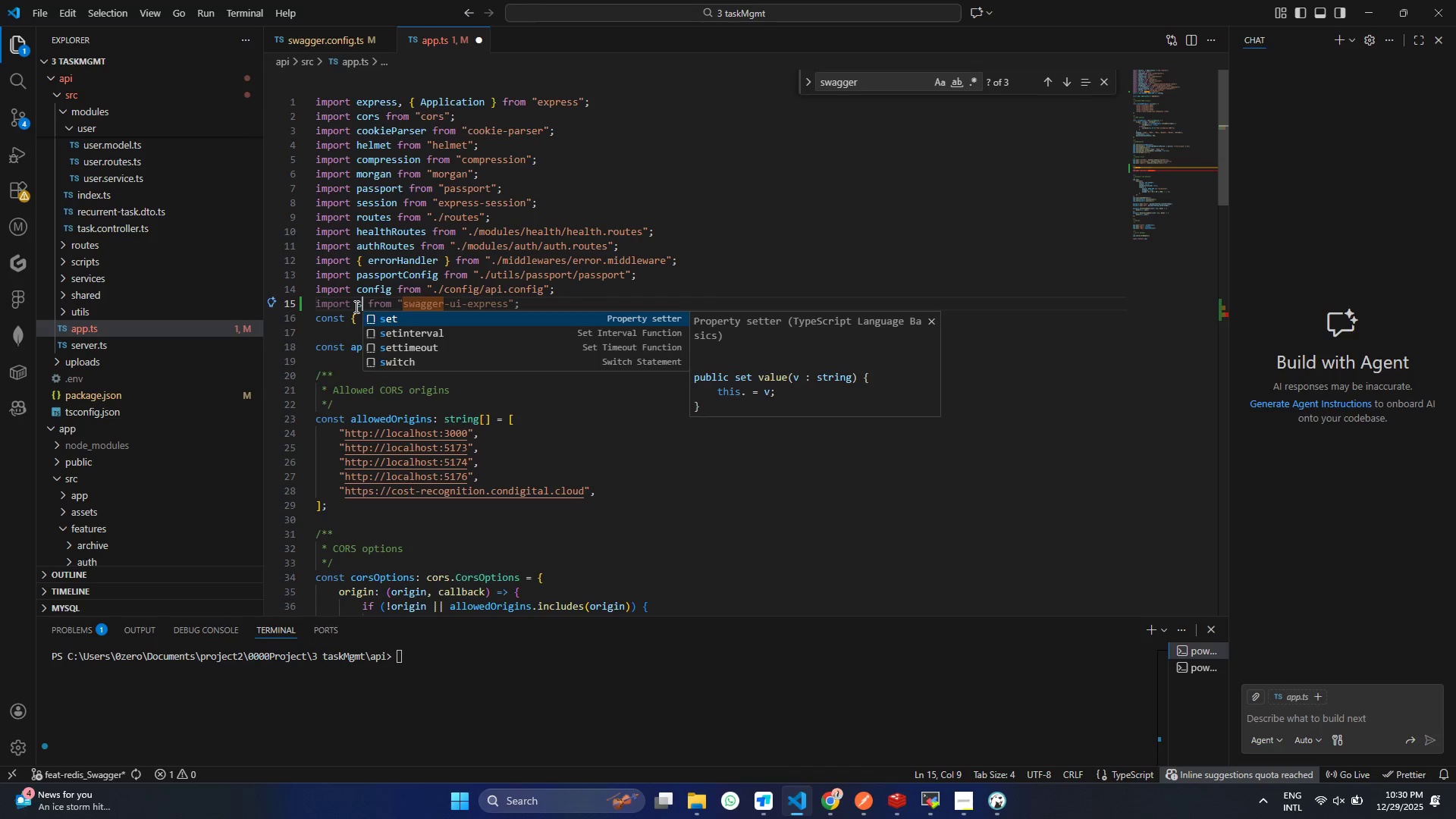 
type(swaggerUI)
key(Backspace)
type(i)
 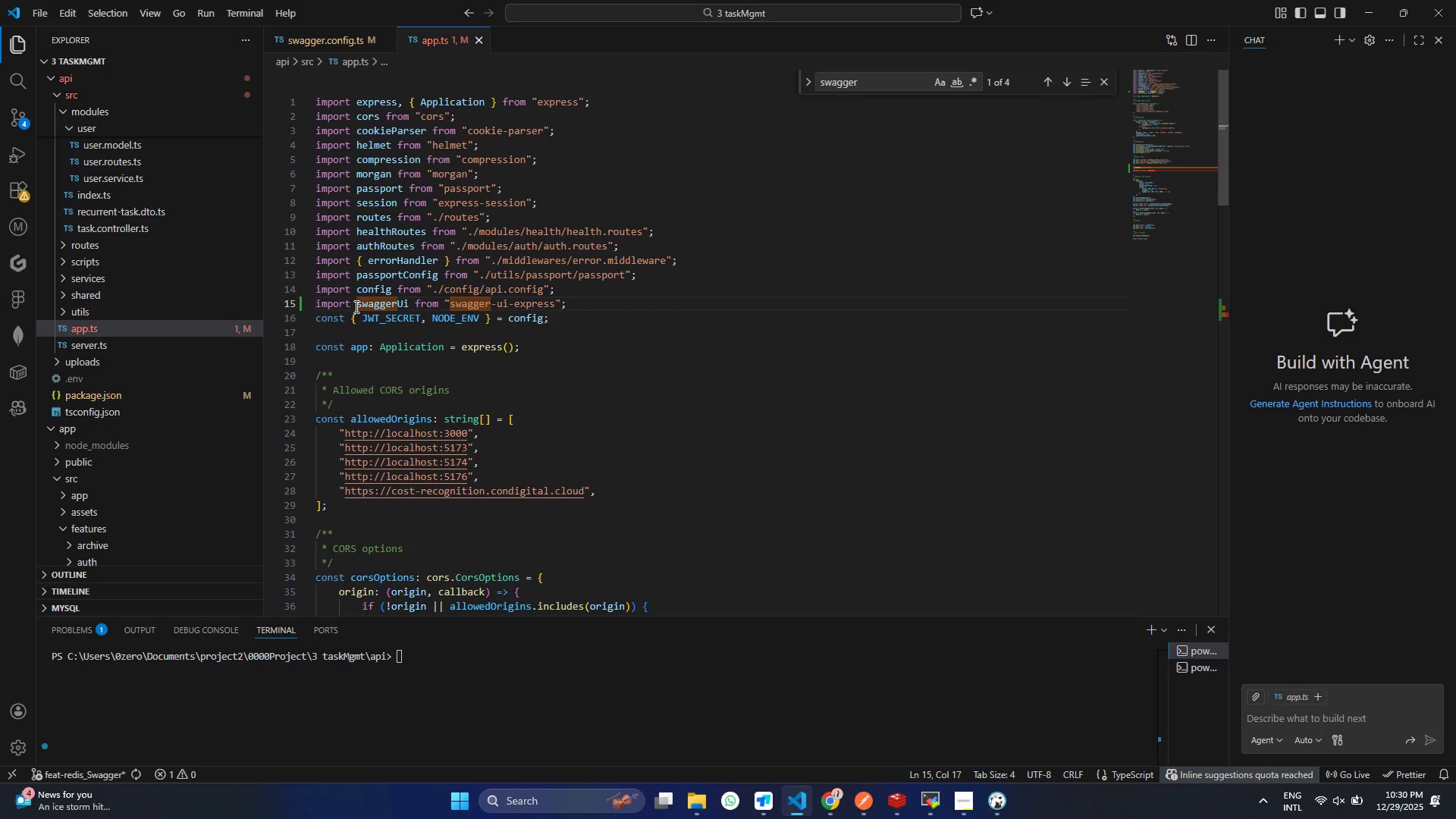 
 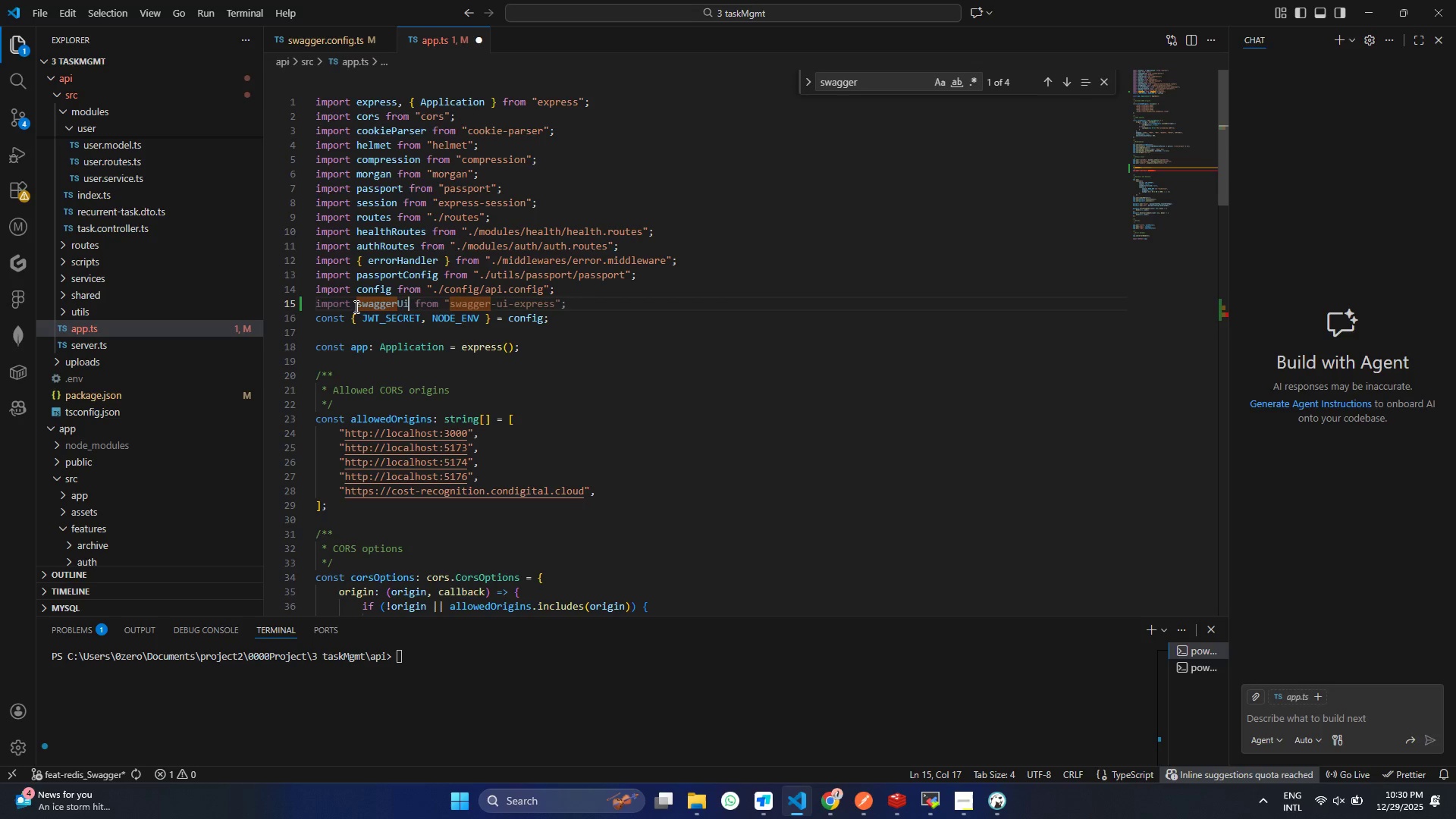 
key(Control+ControlLeft)
 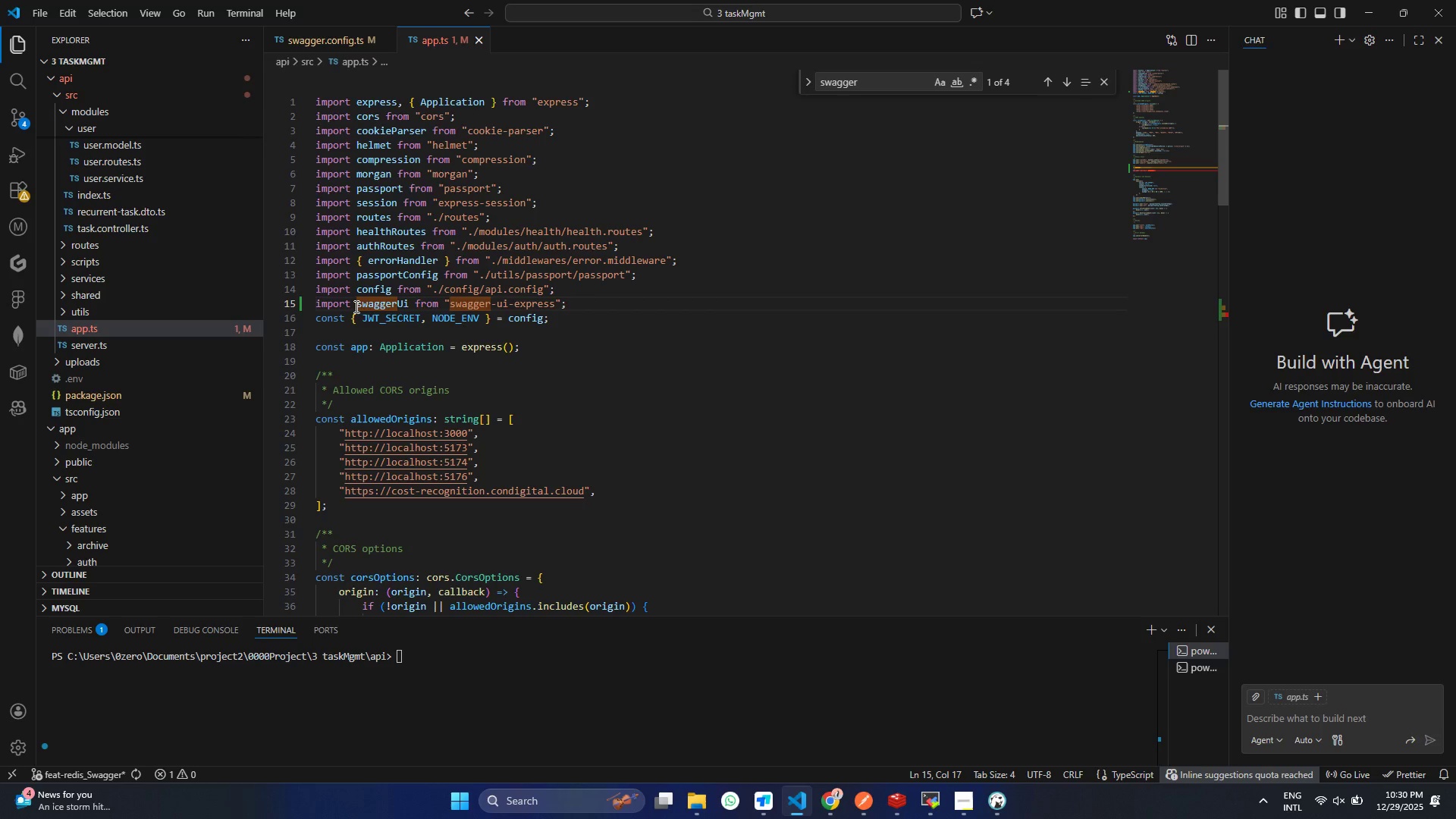 
key(S)
 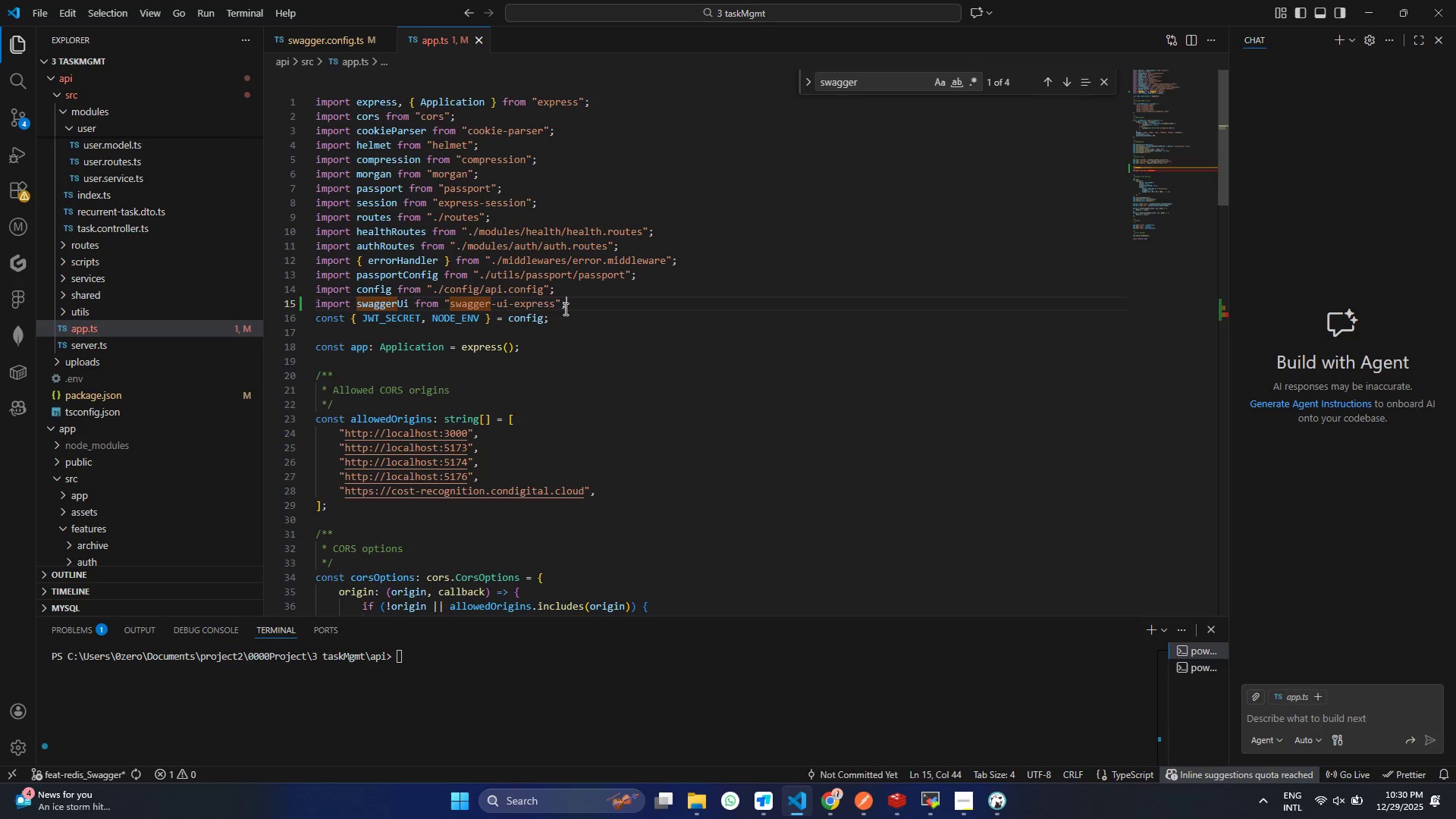 
left_click([564, 309])
 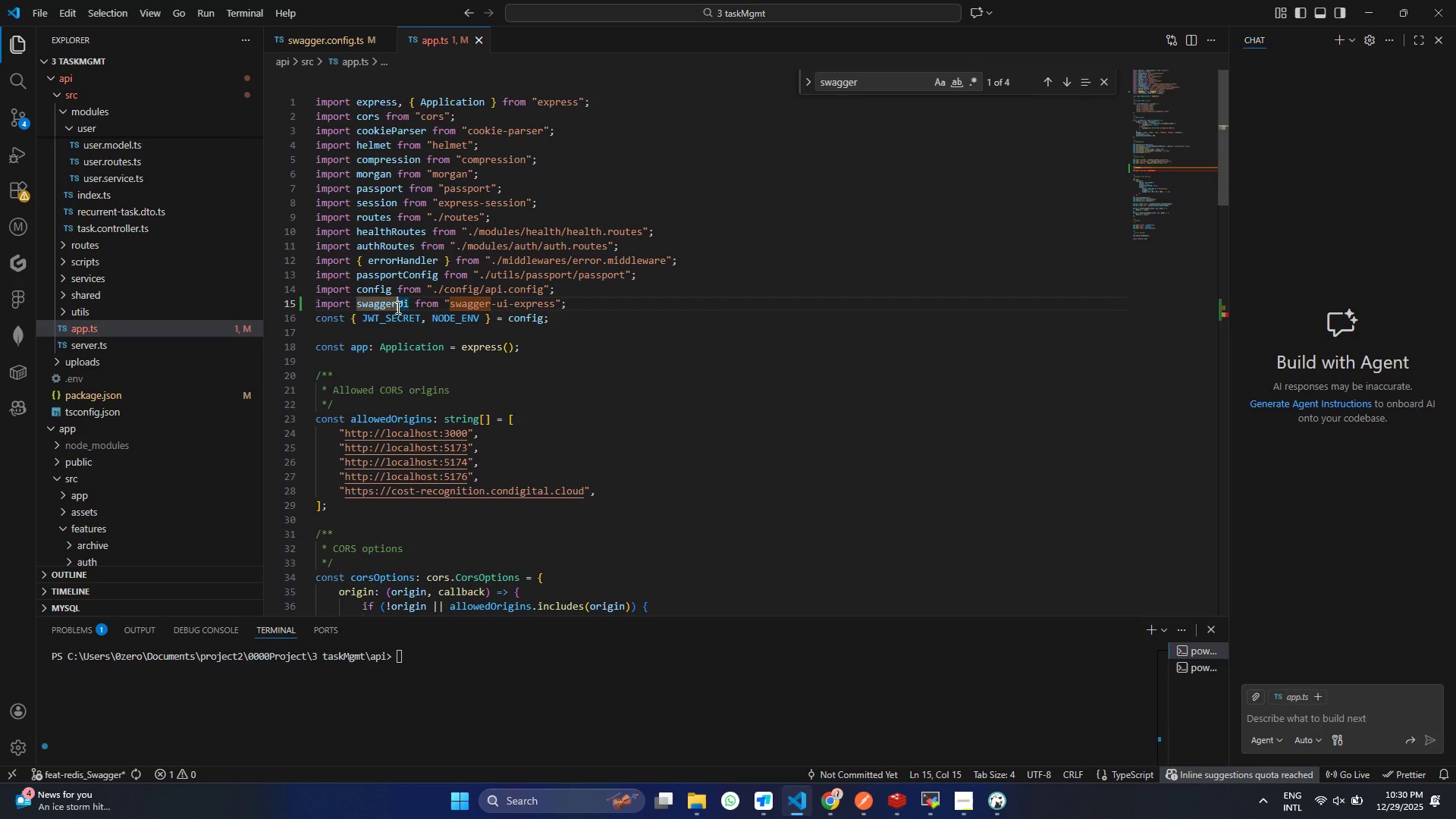 
left_click([397, 307])
 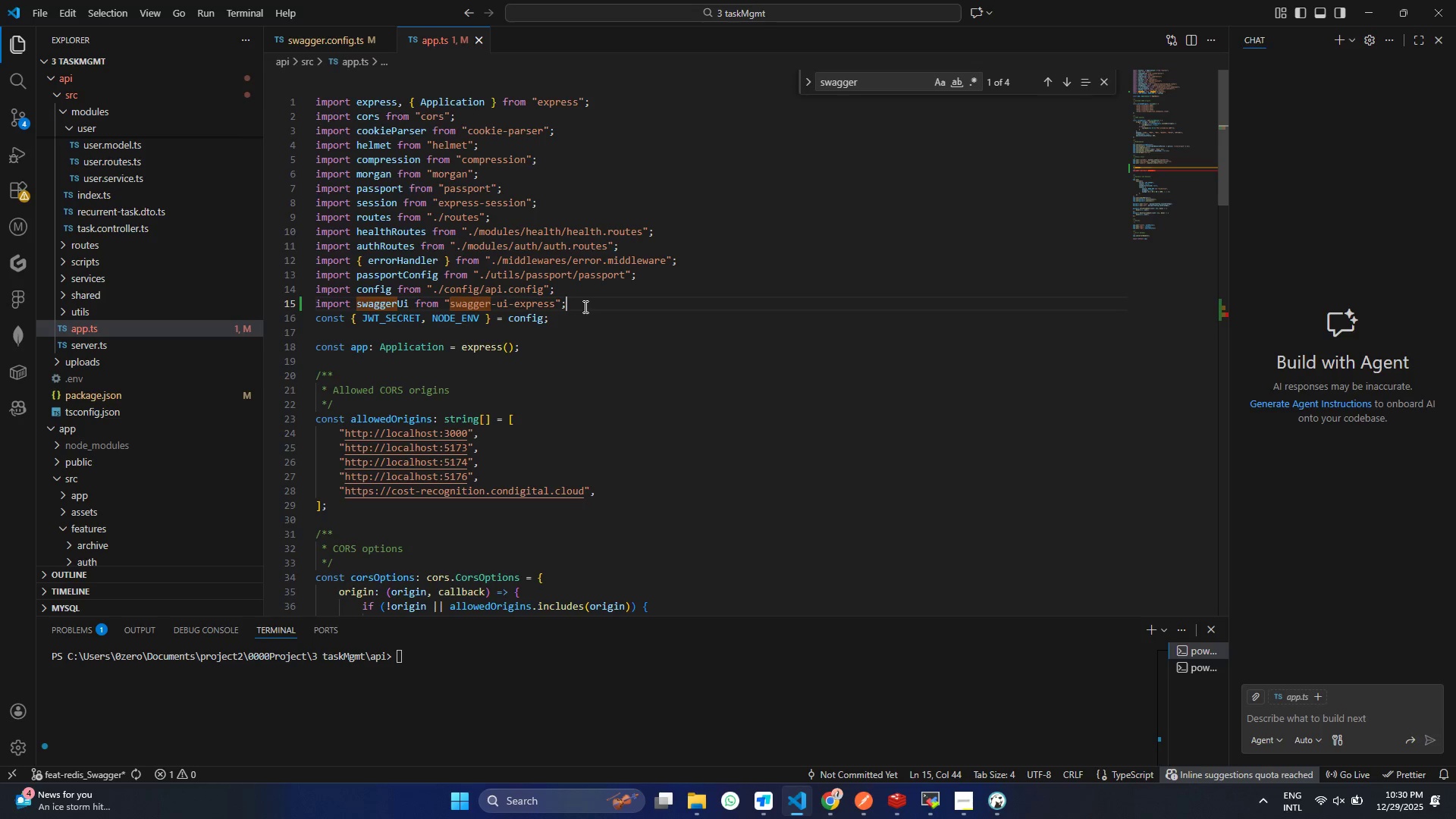 
left_click([584, 306])
 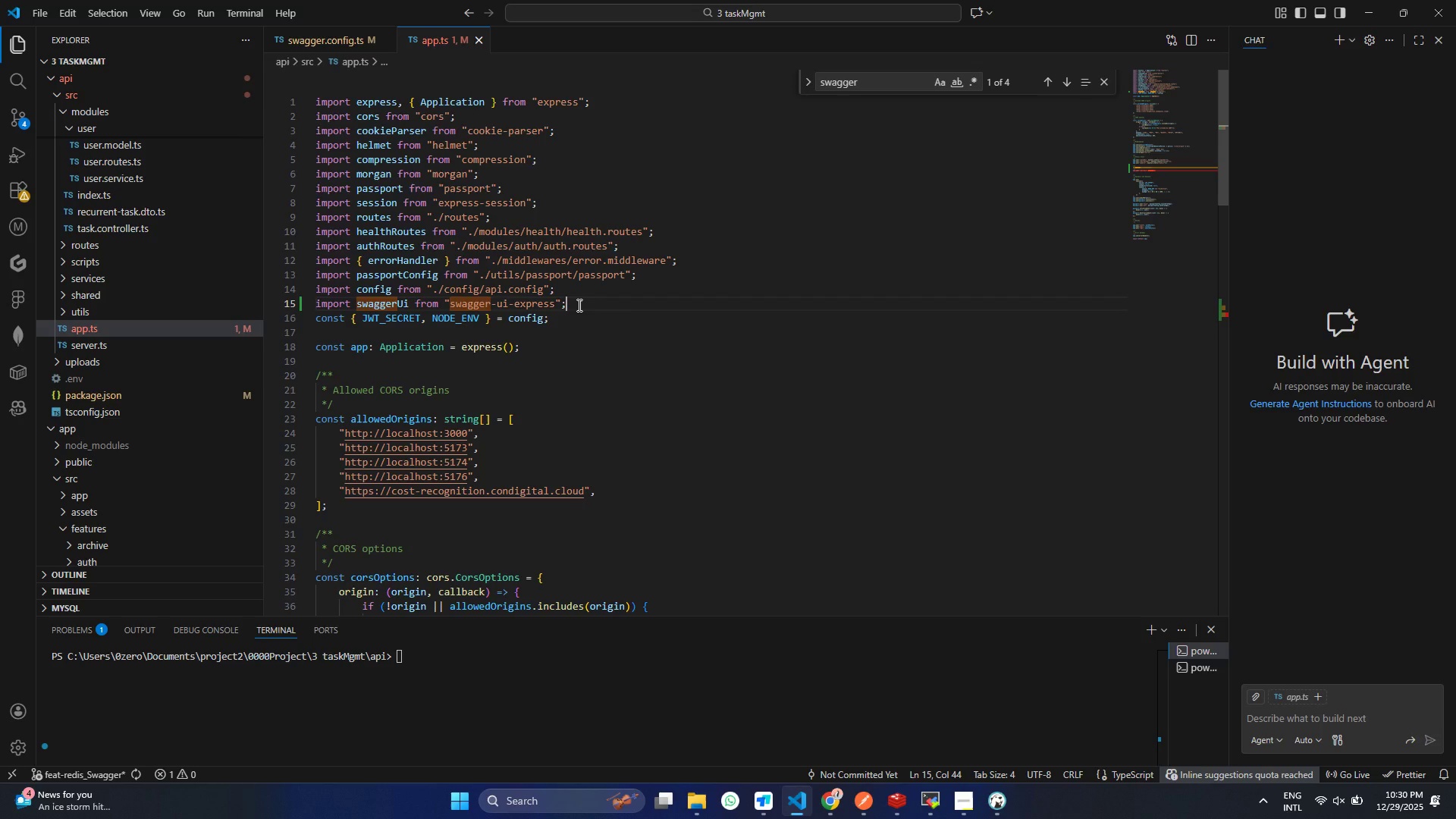 
key(Enter)
 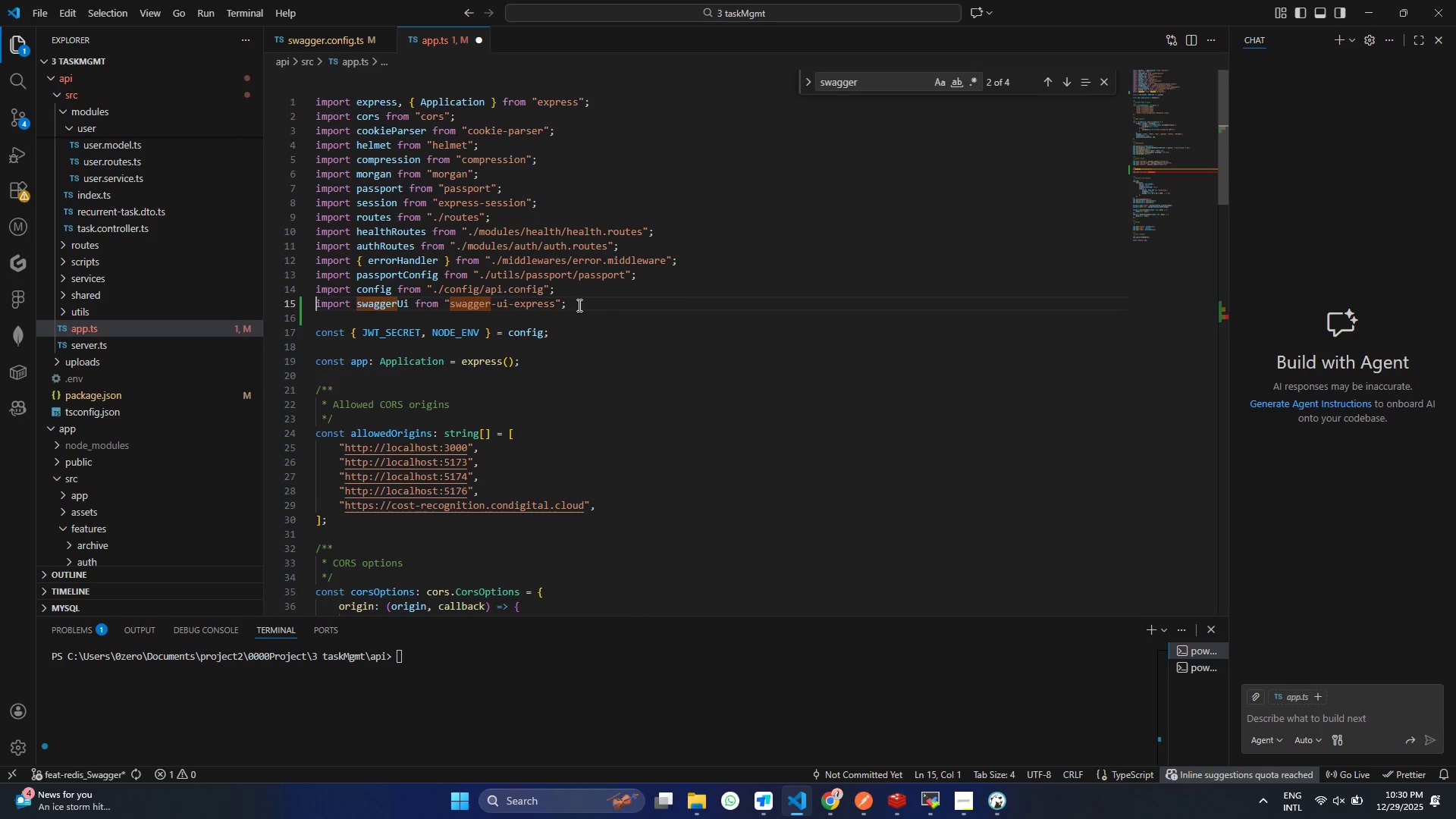 
key(ArrowUp)
 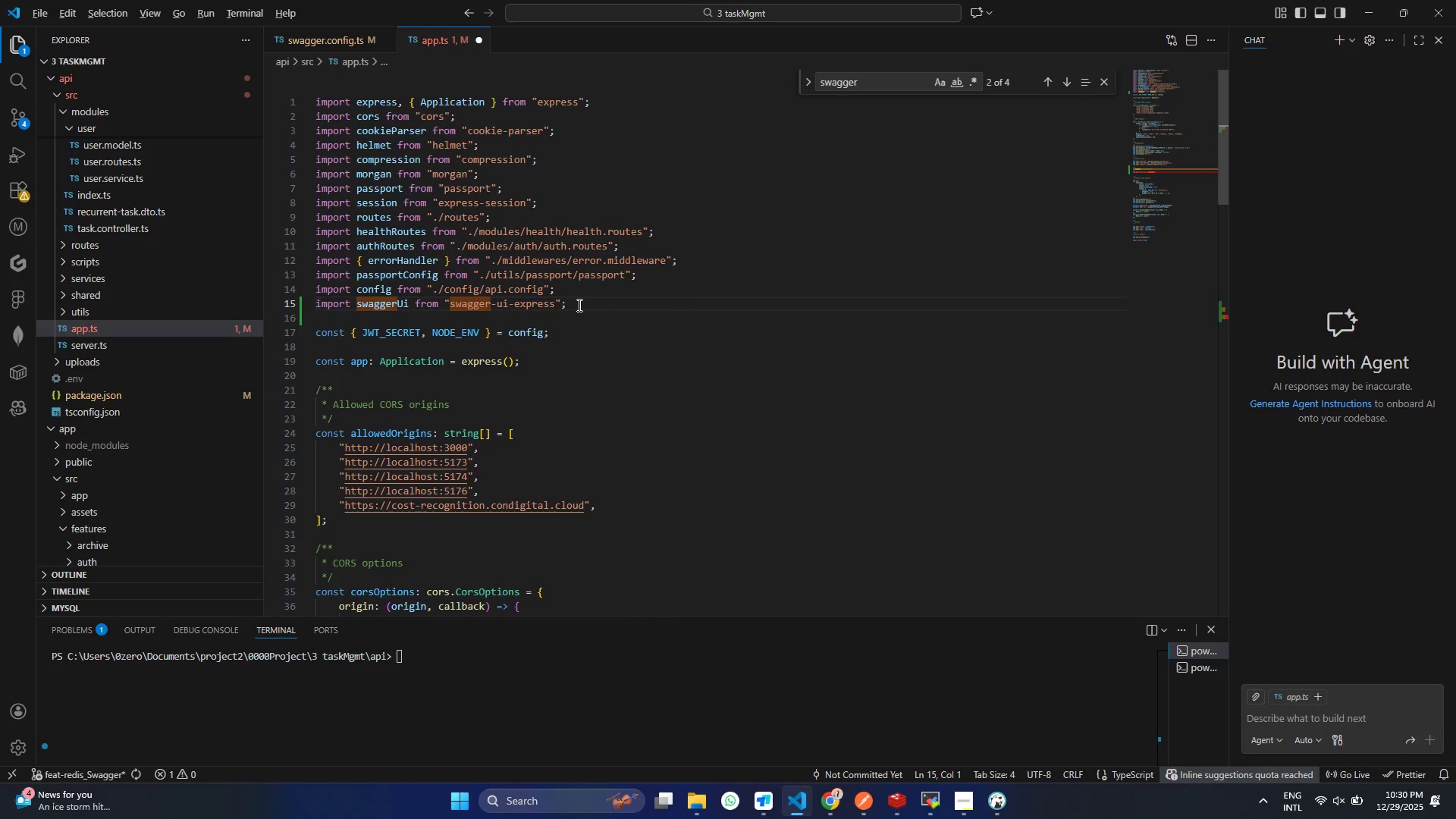 
key(Alt+Shift+ArrowDown)
 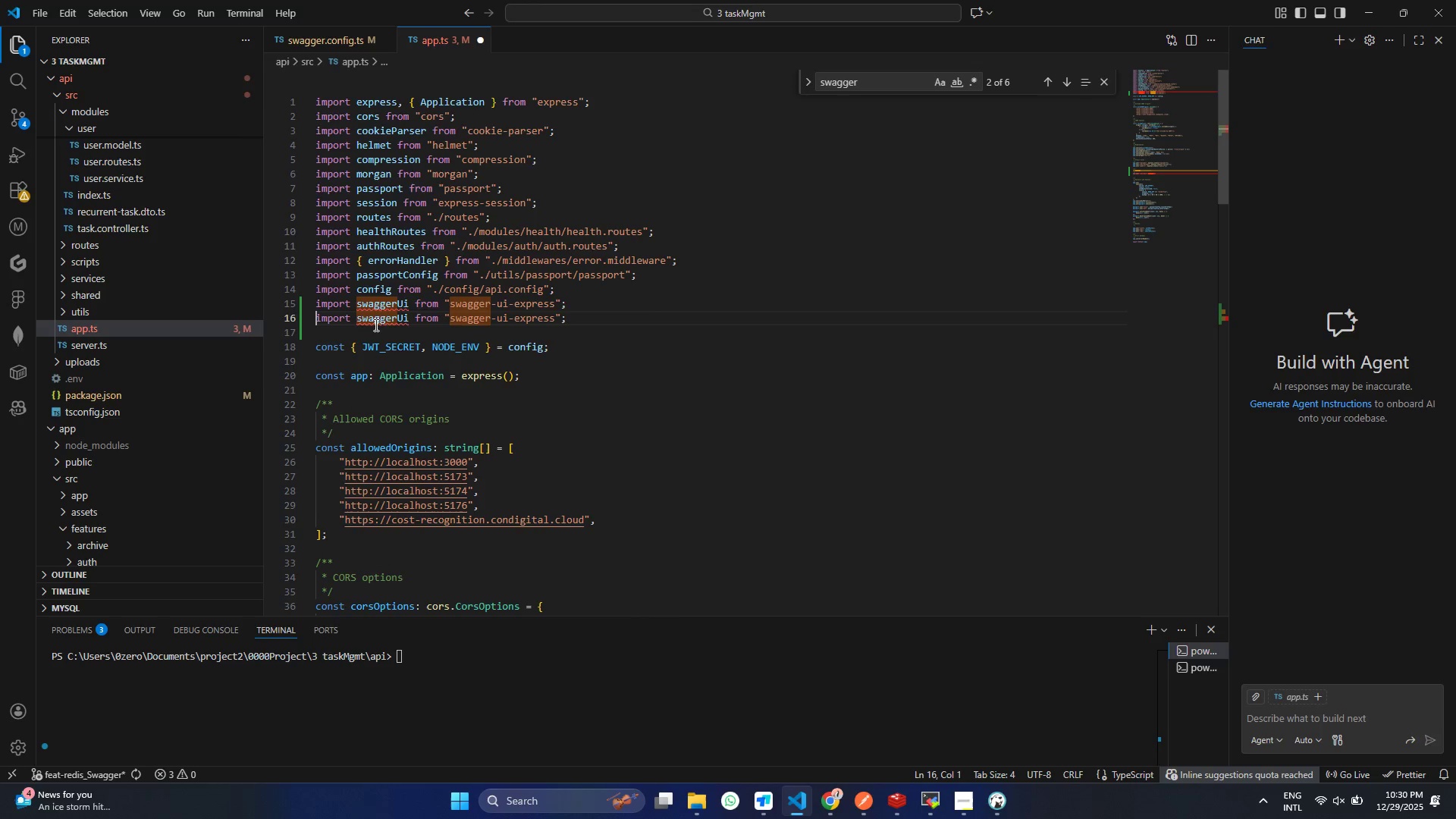 
double_click([381, 320])
 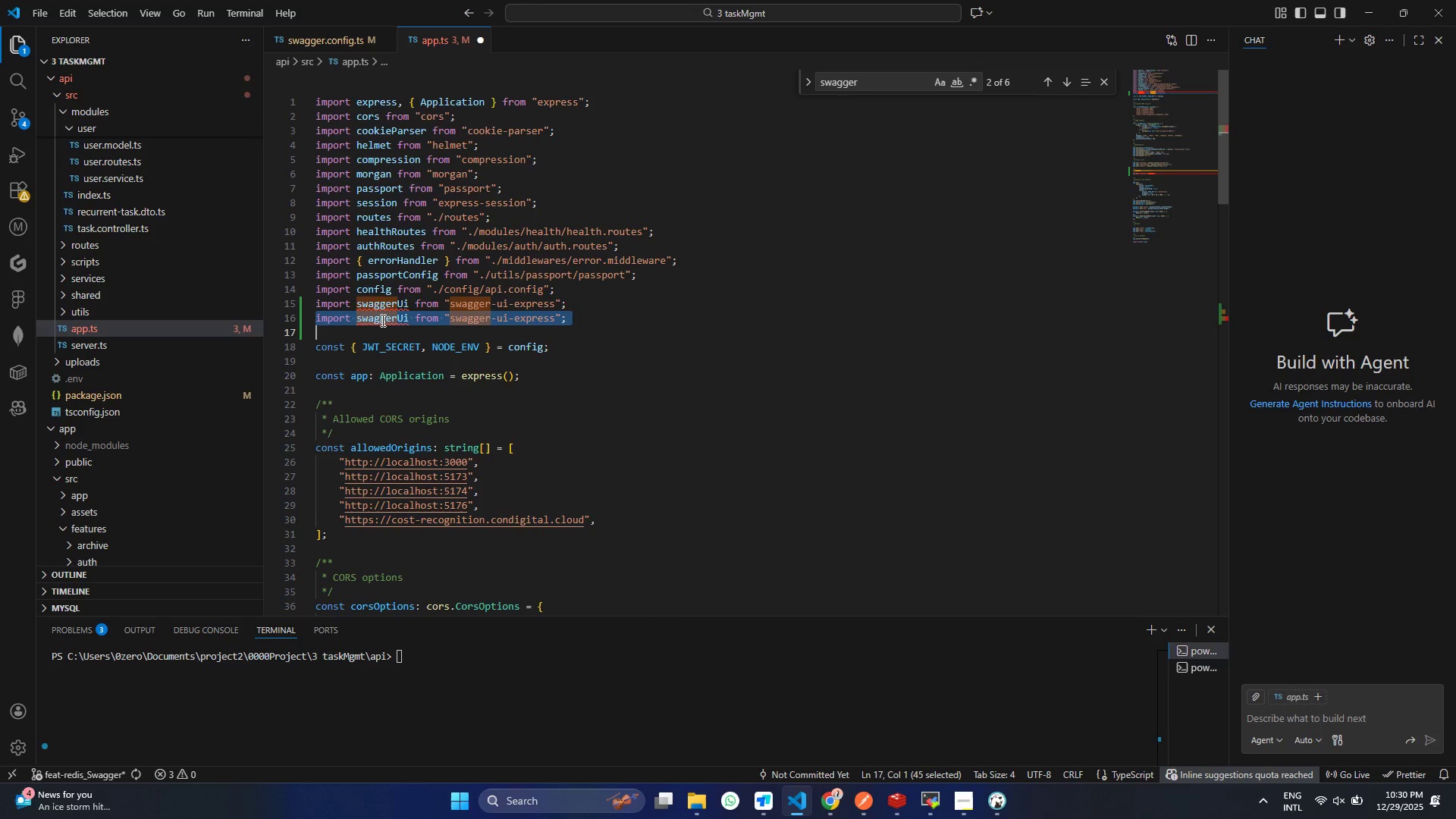 
triple_click([381, 320])
 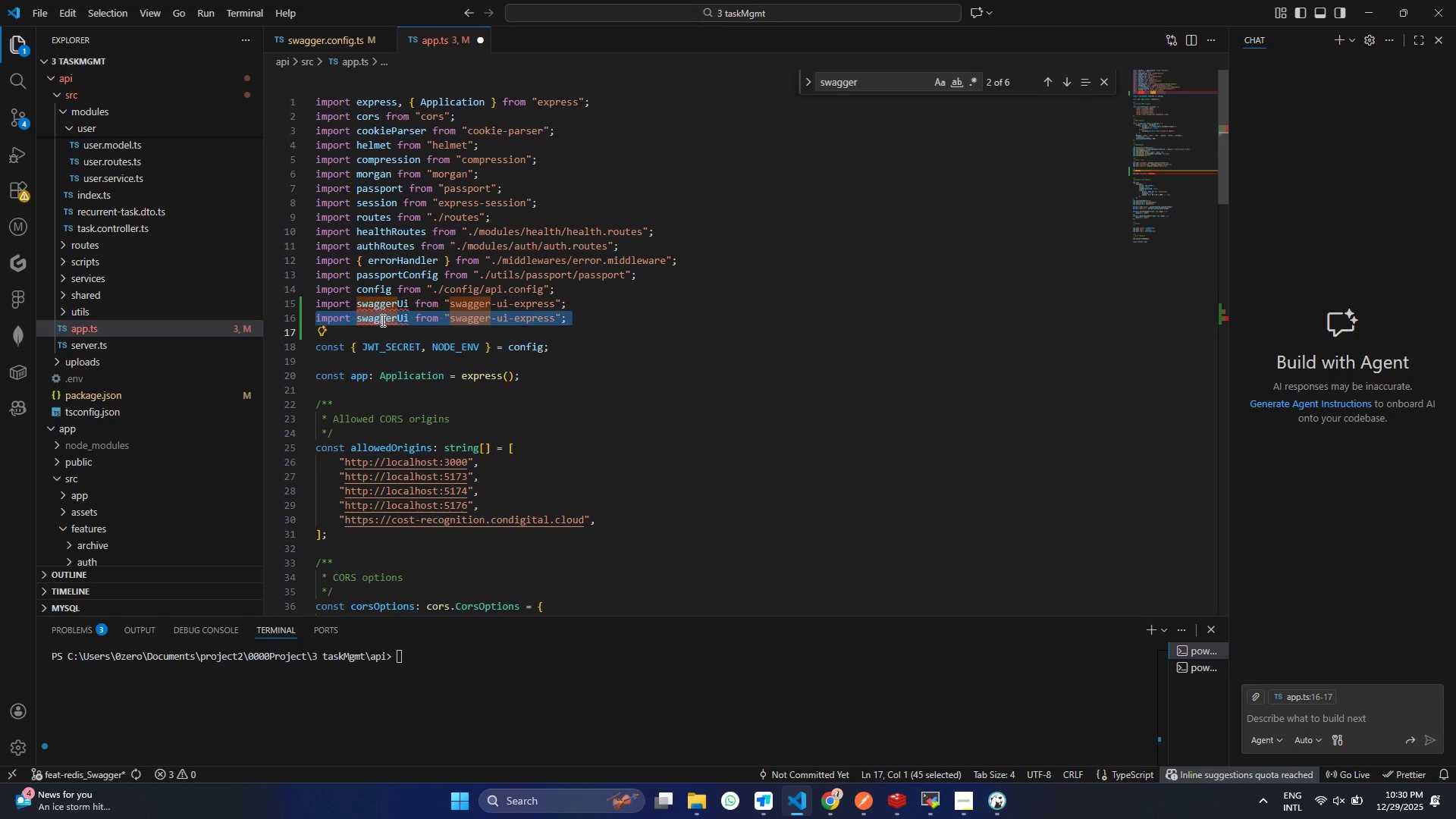 
key(S)
 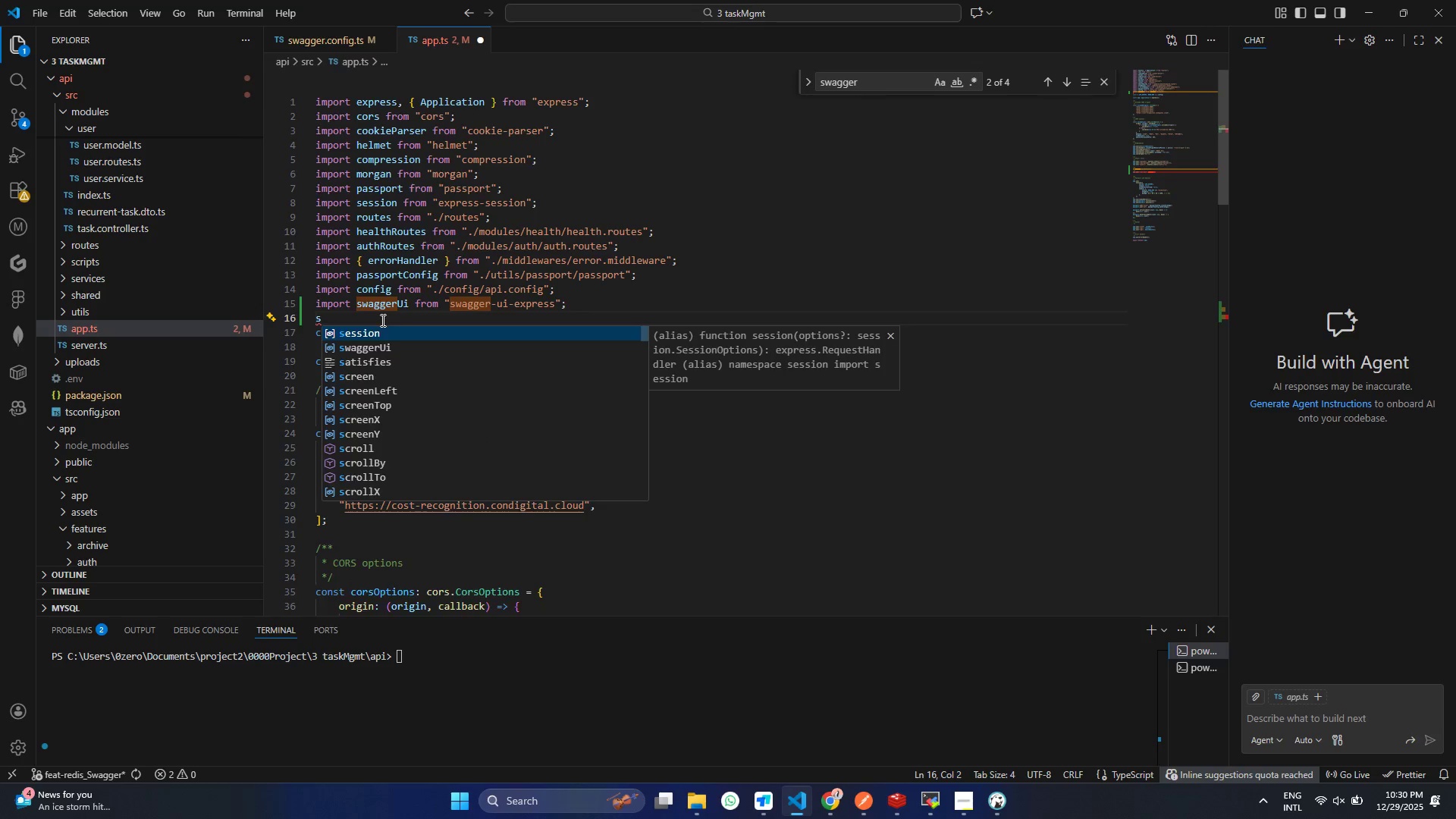 
key(Control+ControlLeft)
 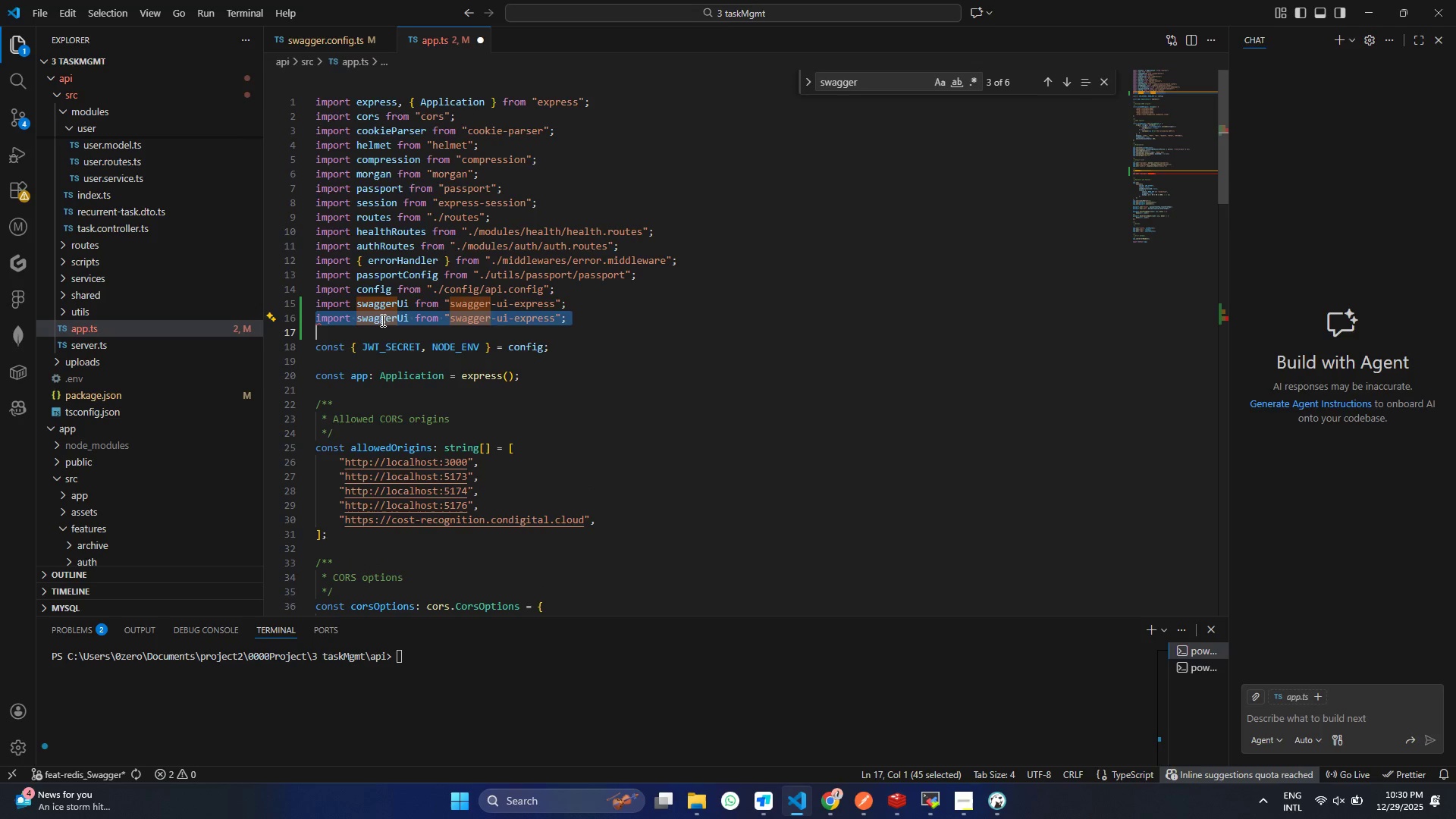 
key(Control+Z)
 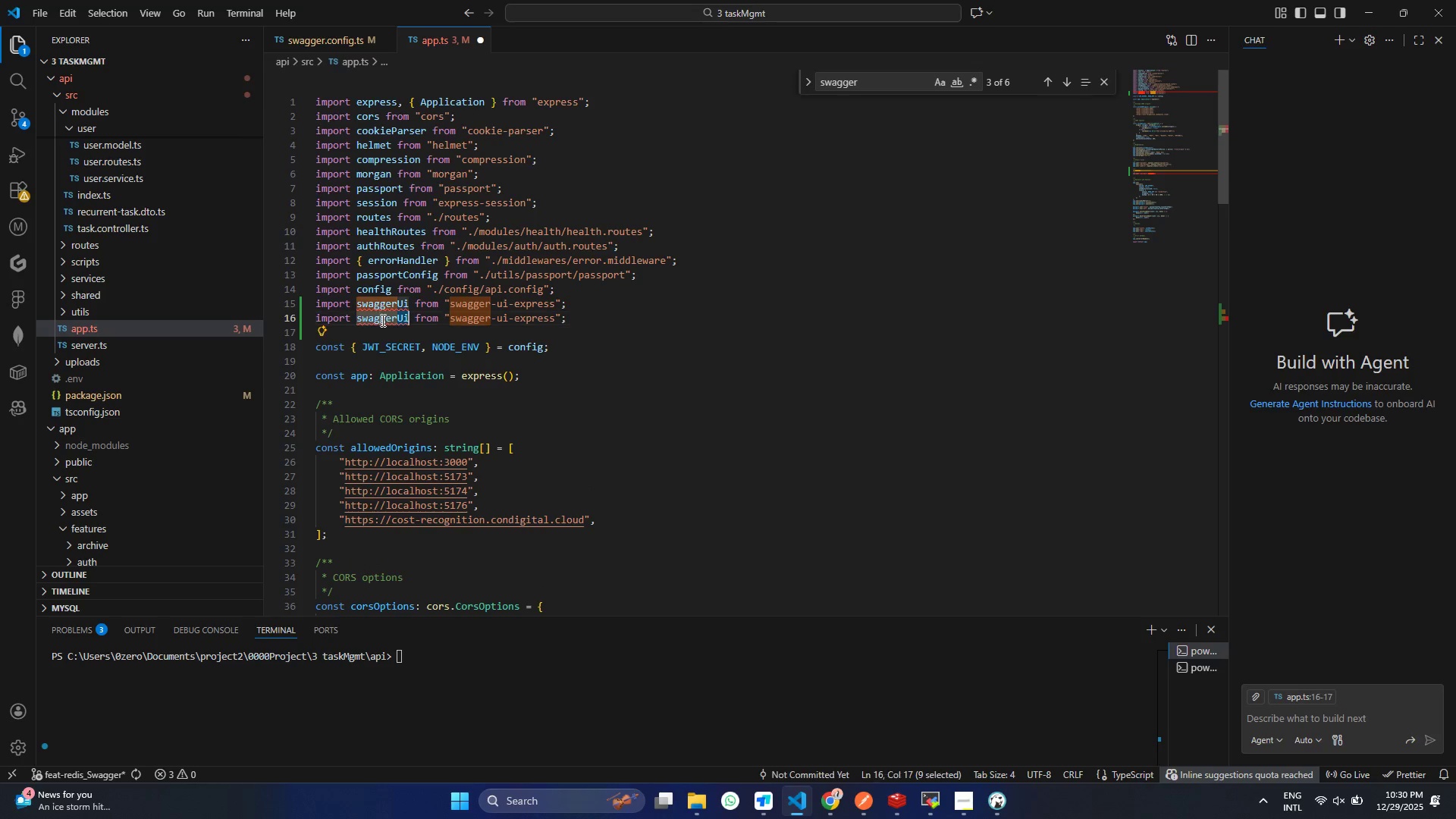 
double_click([381, 320])
 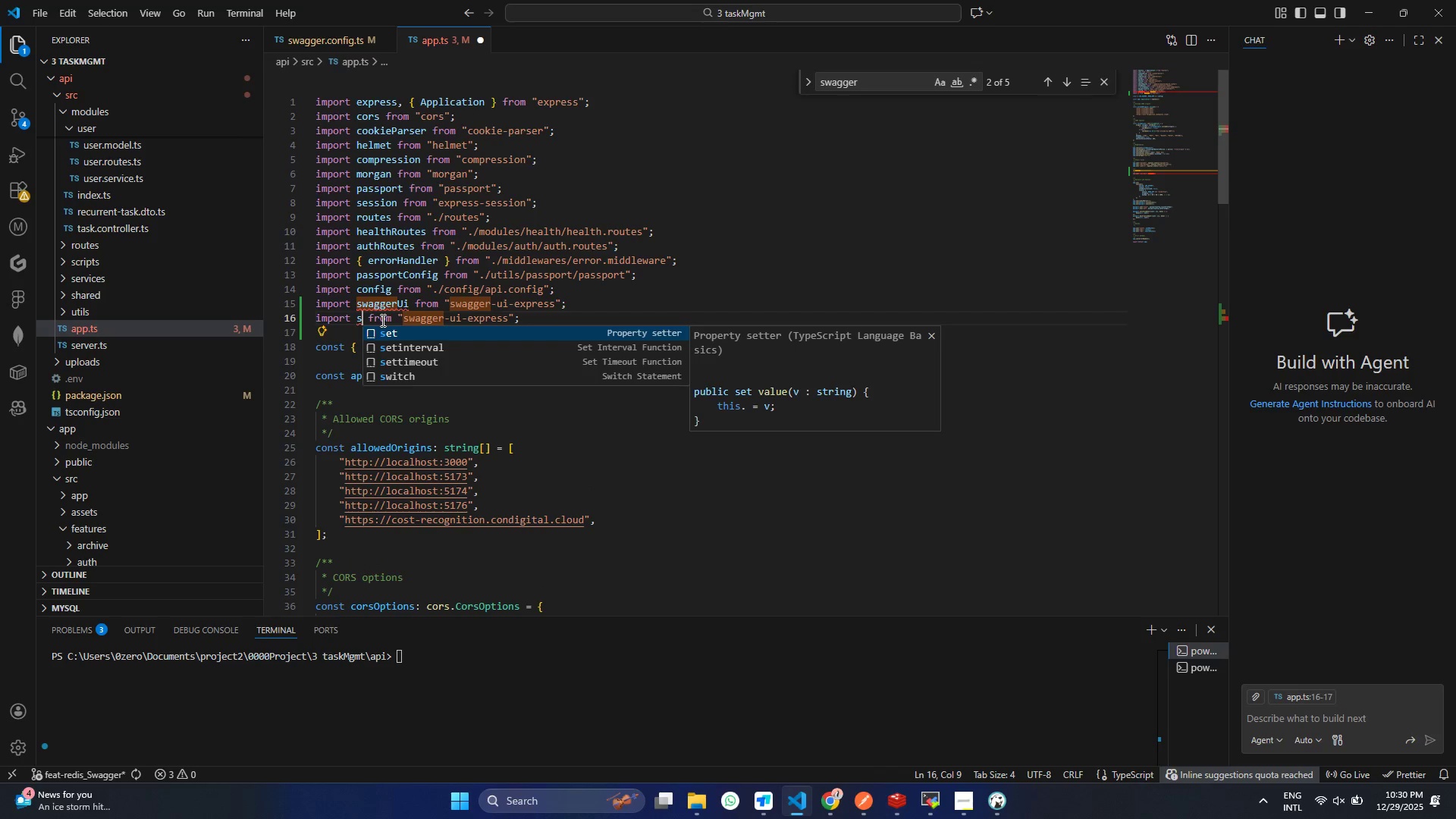 
type(swaggerSPecs)
 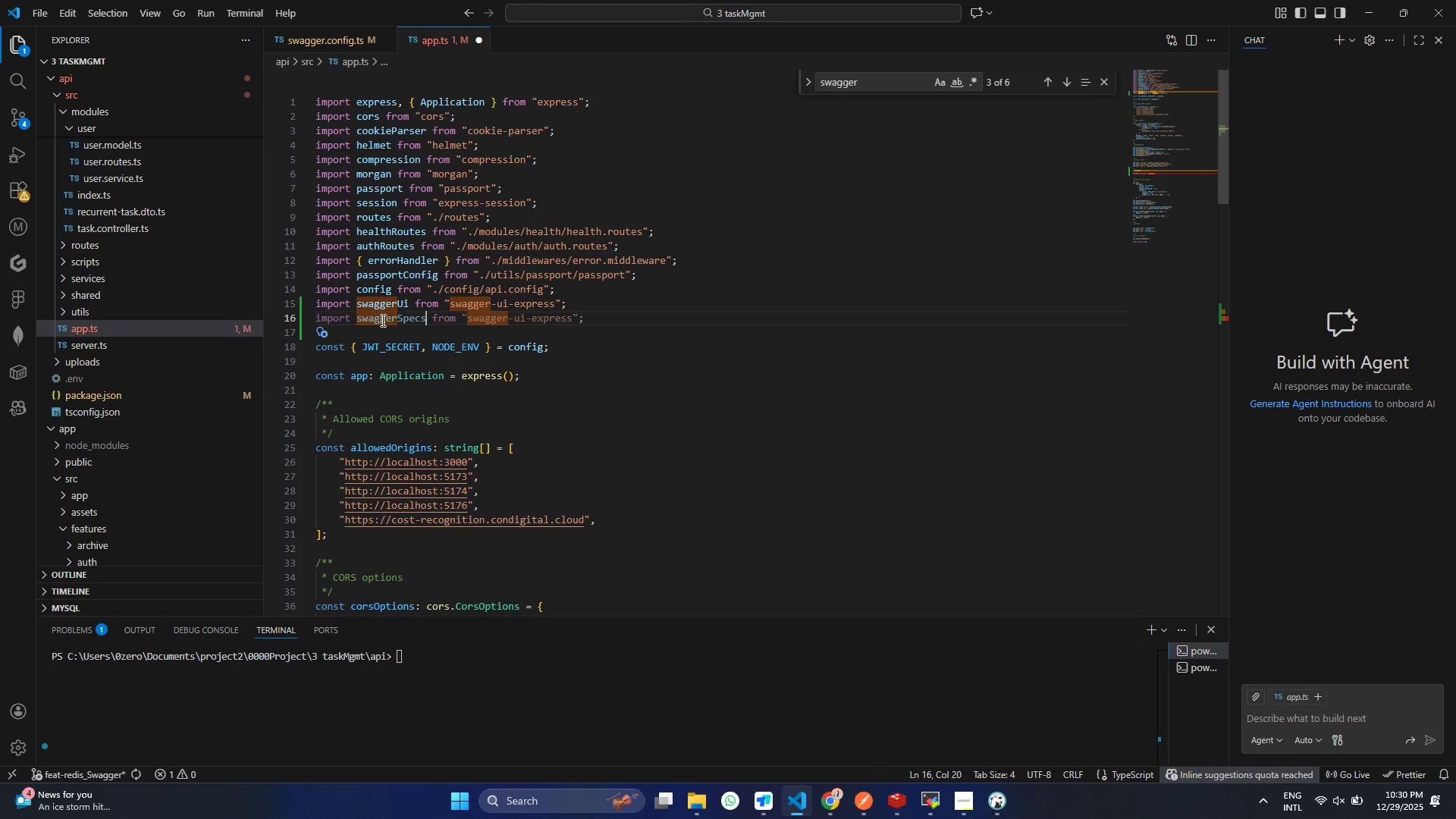 
key(Control+S)
 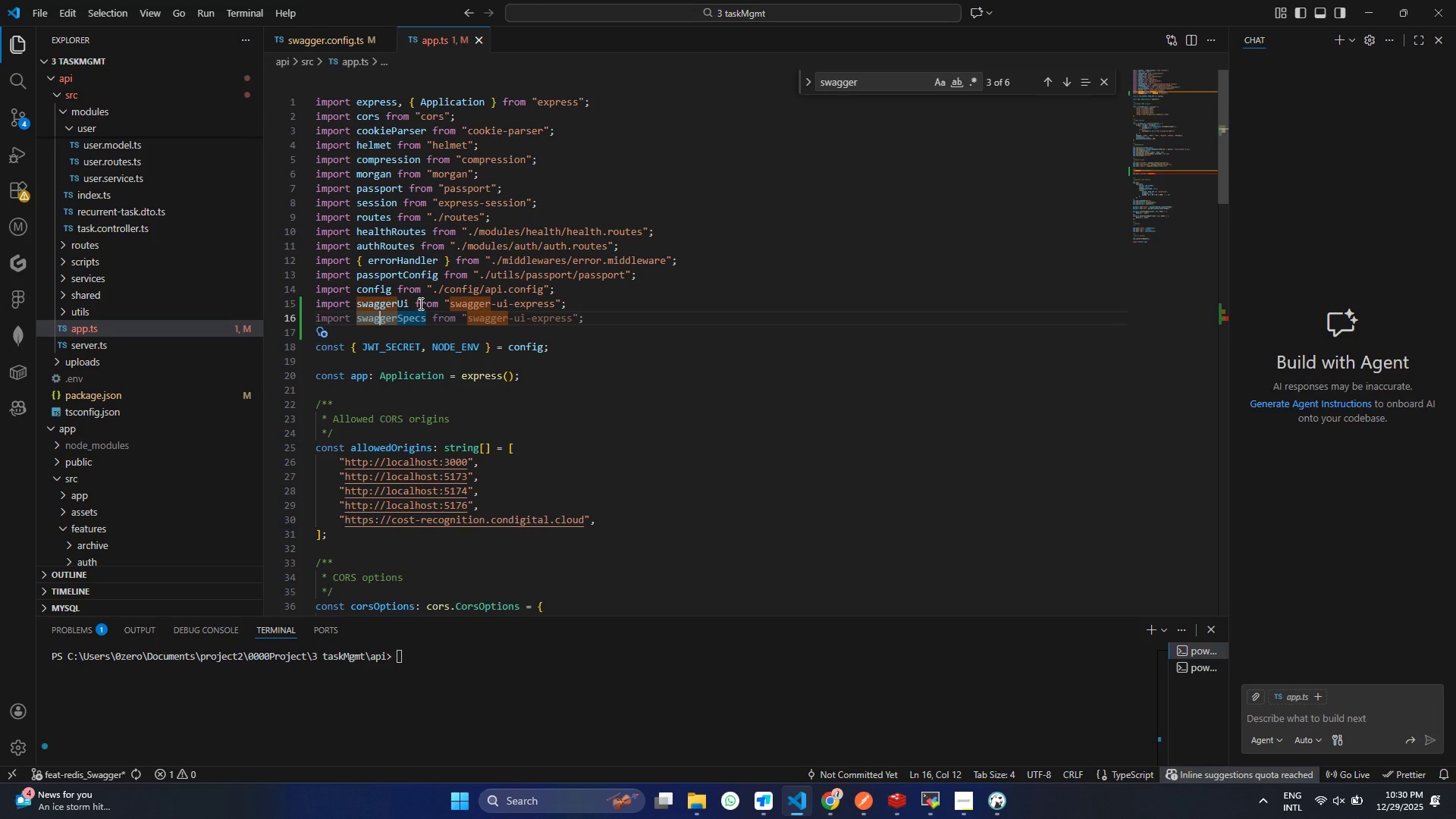 
left_click([381, 320])
 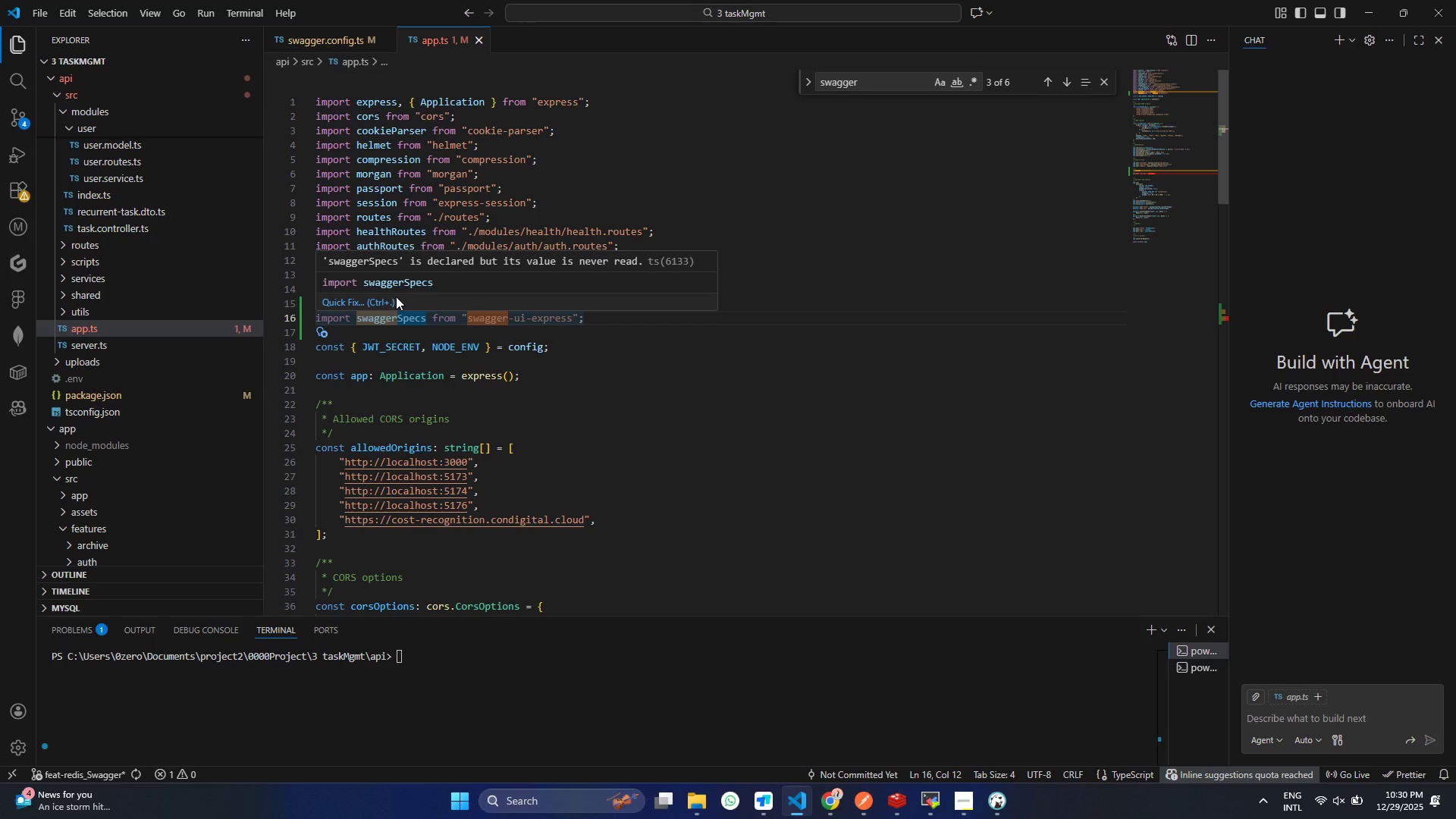 
left_click([398, 298])
 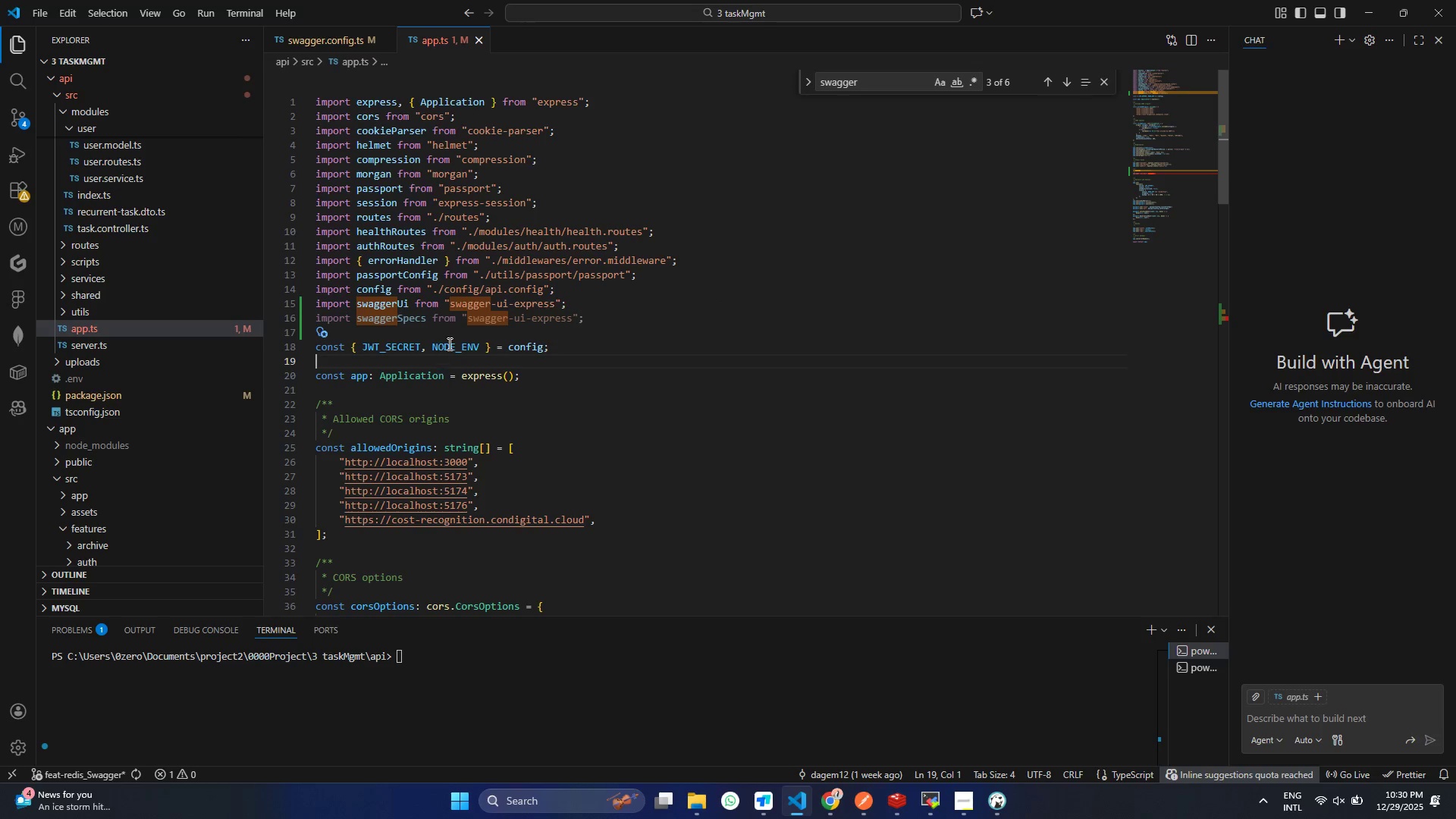 
double_click([441, 359])
 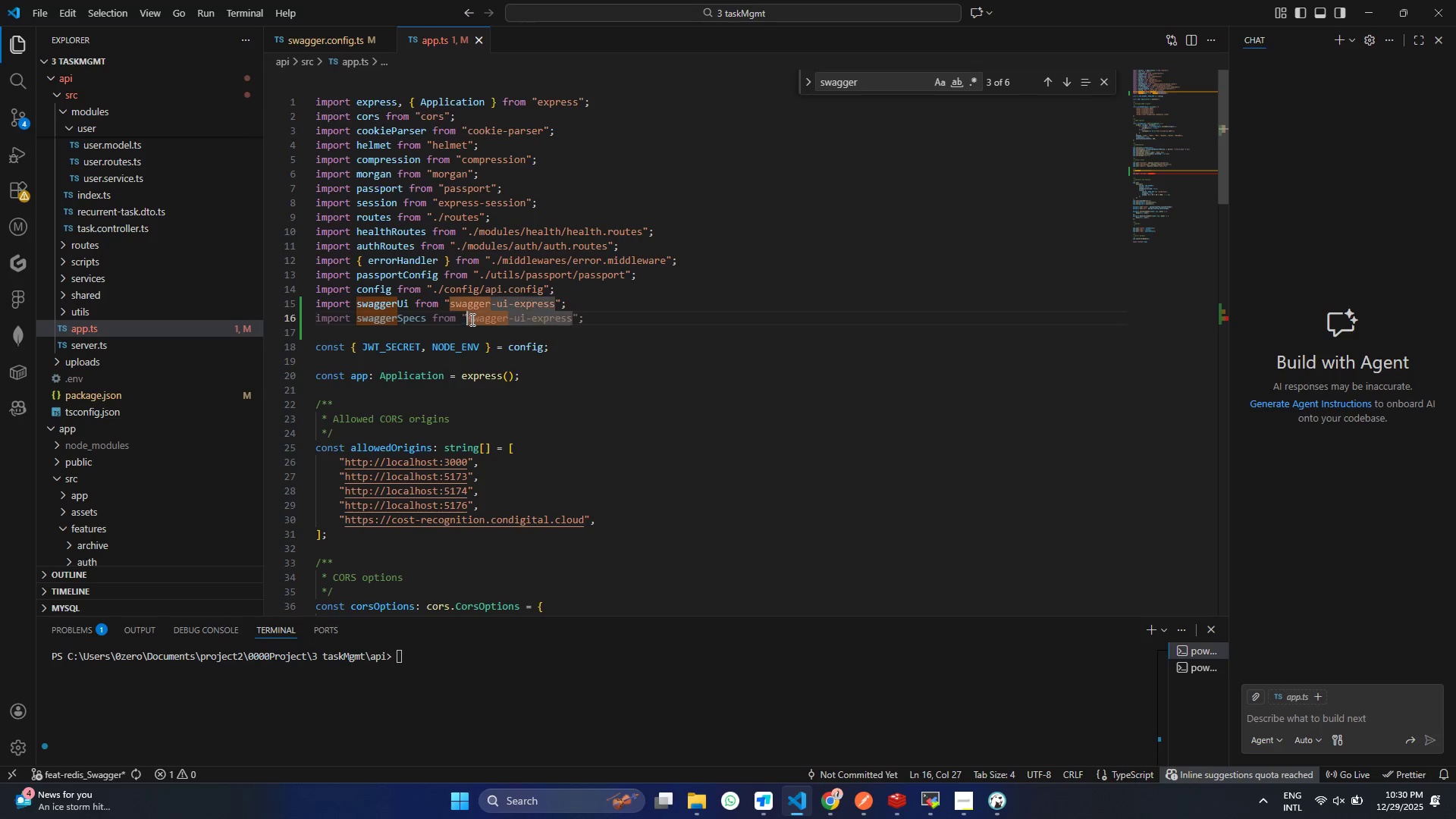 
left_click_drag(start_coordinate=[466, 319], to_coordinate=[574, 318])
 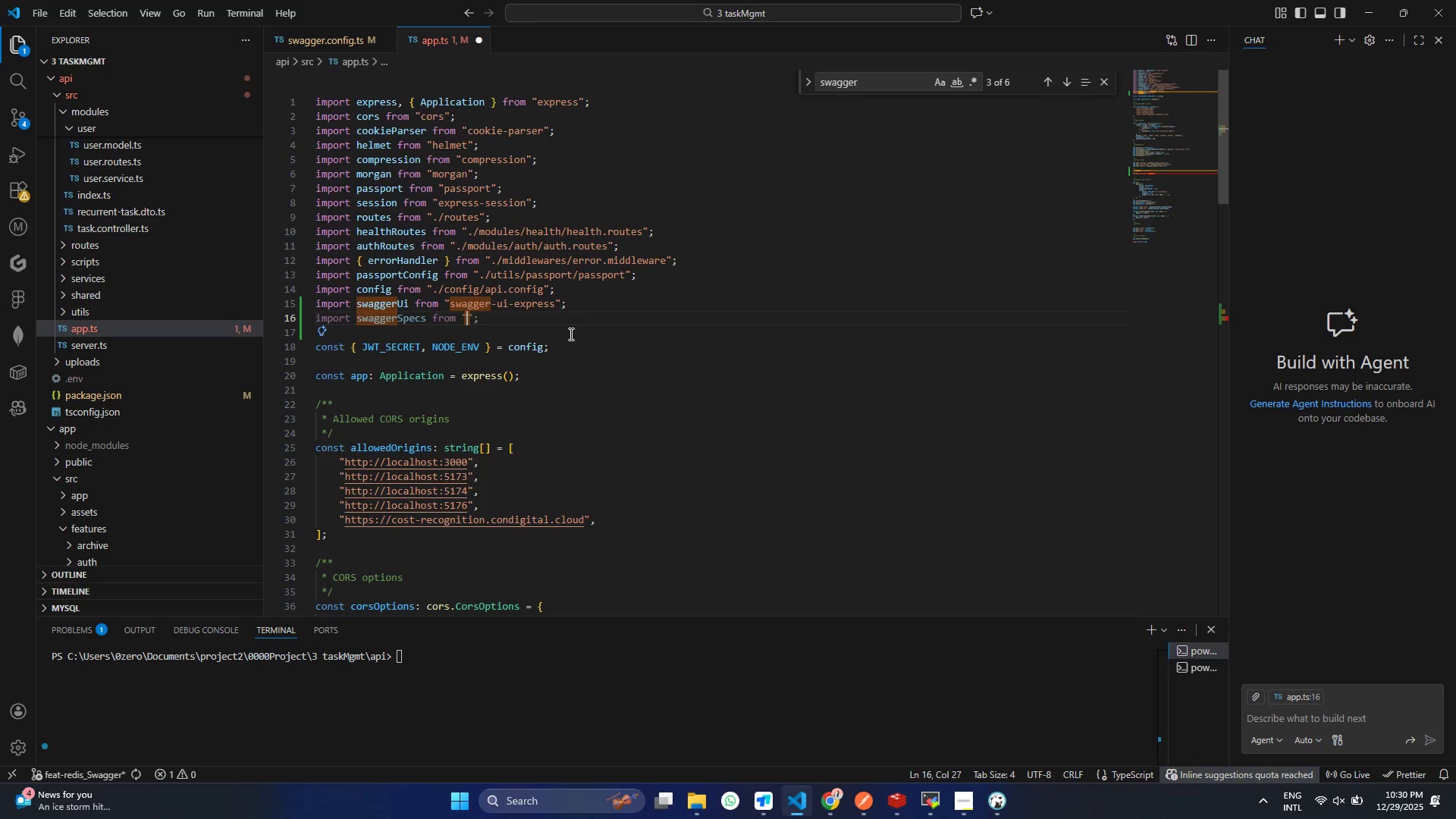 
key(Backspace)
 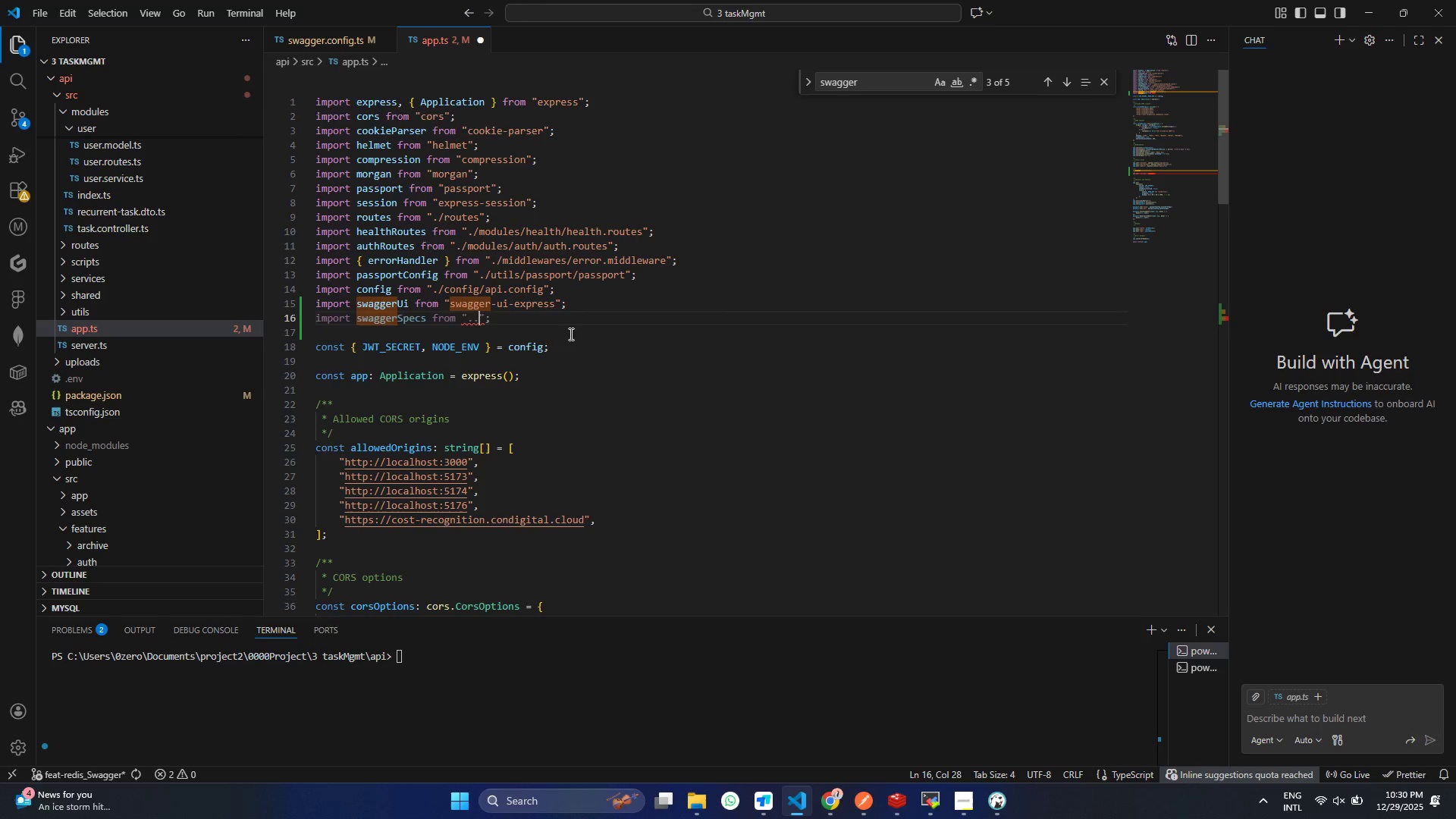 
key(Period)
 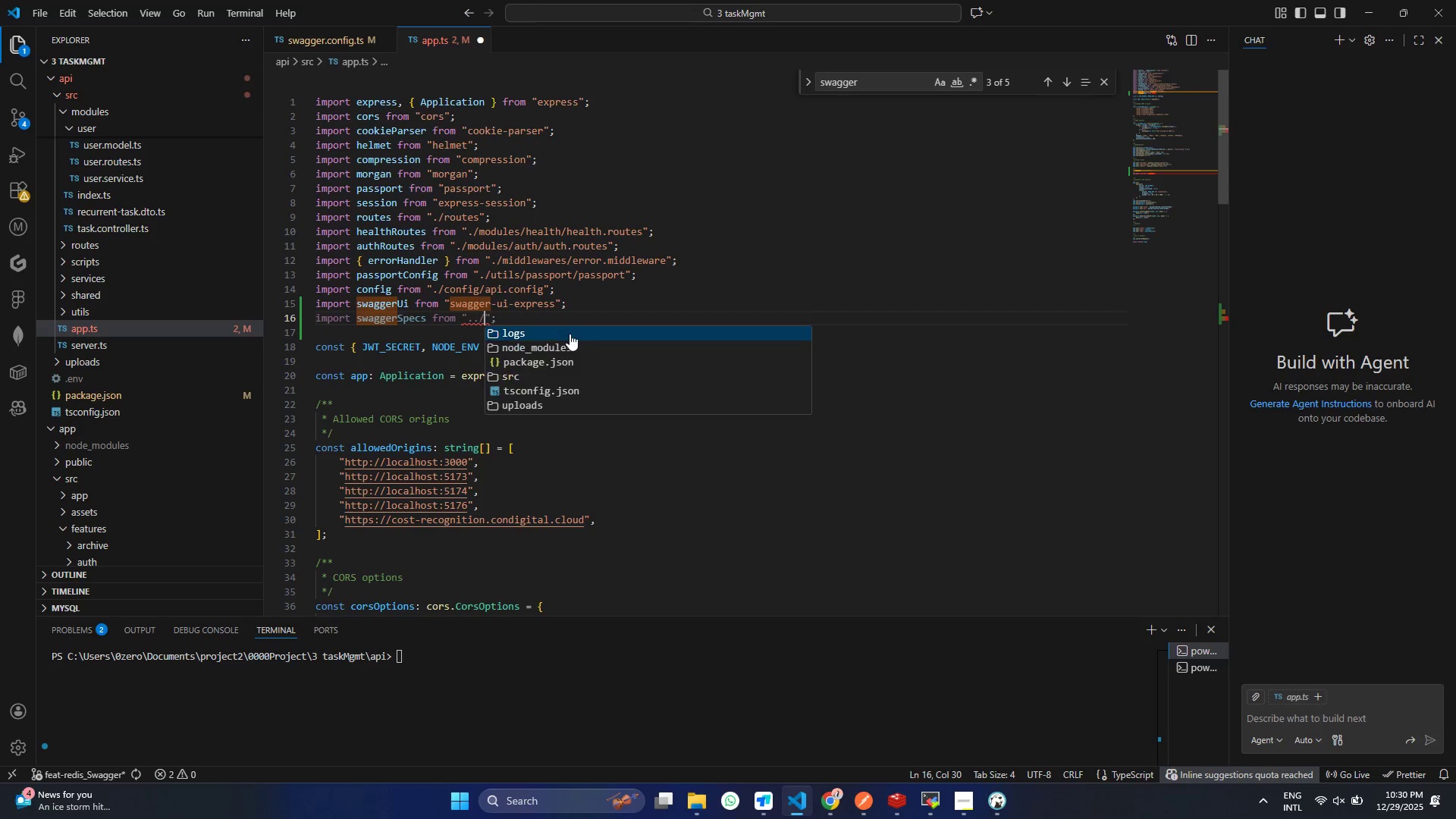 
key(Period)
 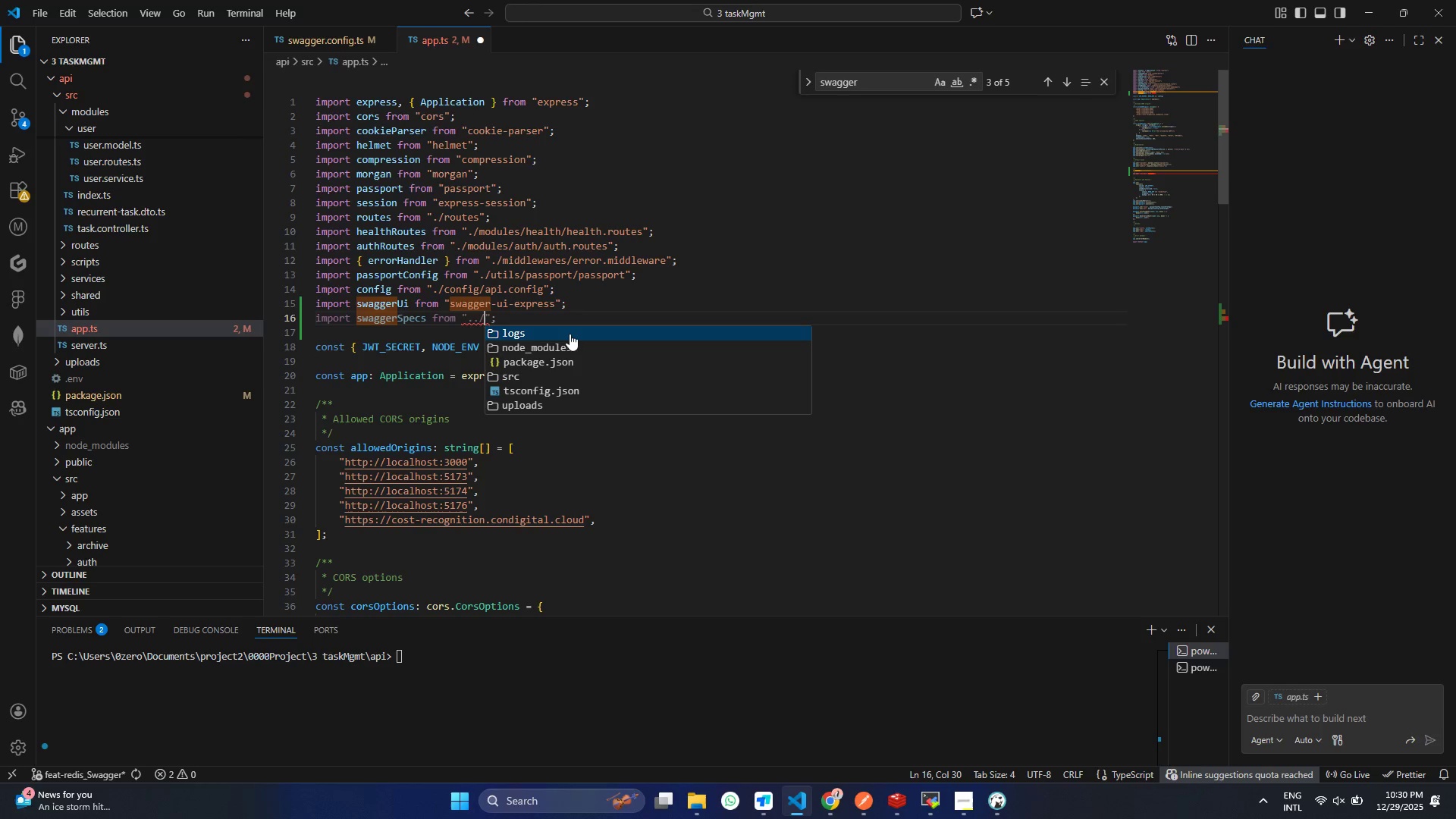 
key(Slash)
 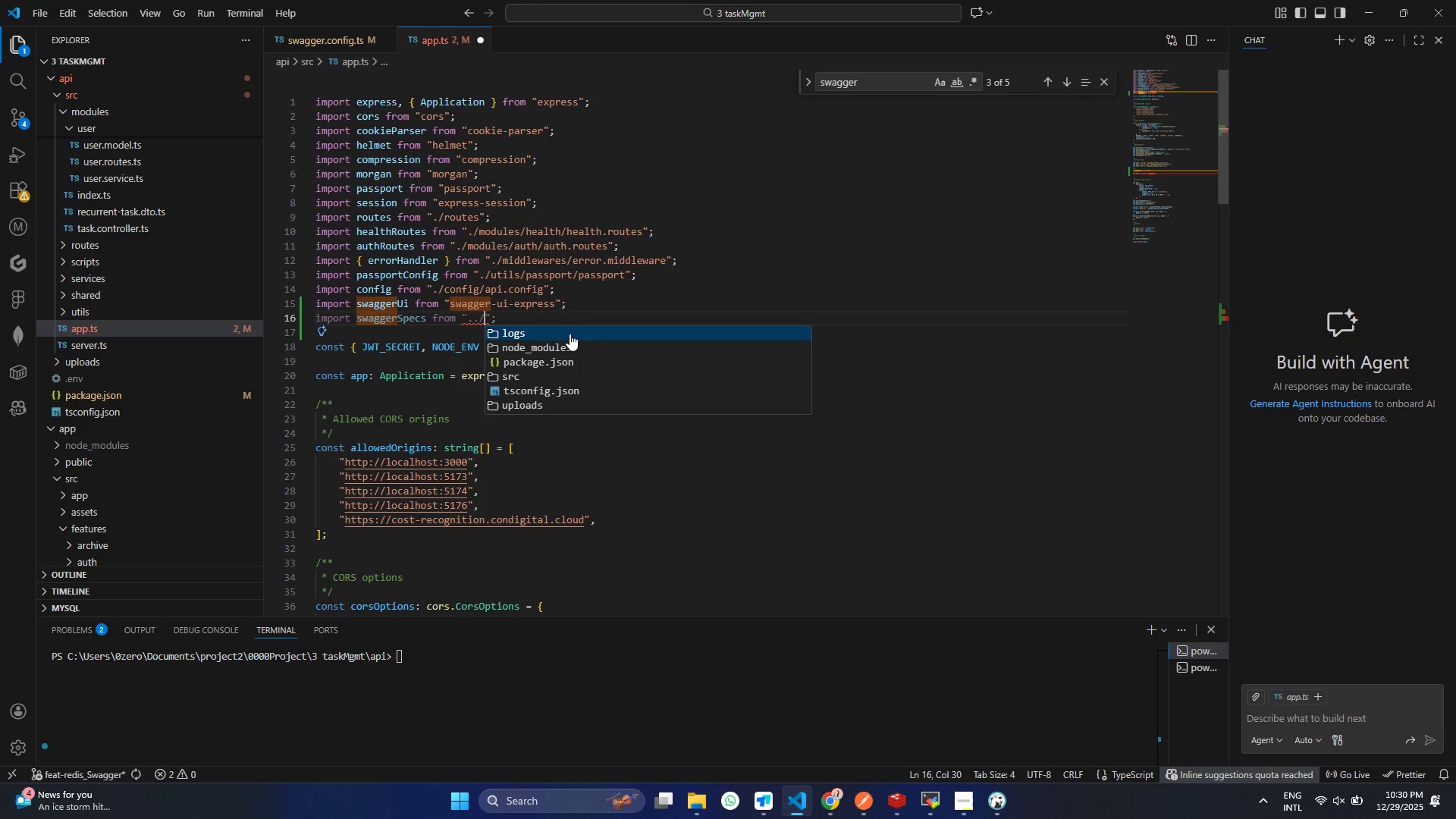 
key(Backspace)
 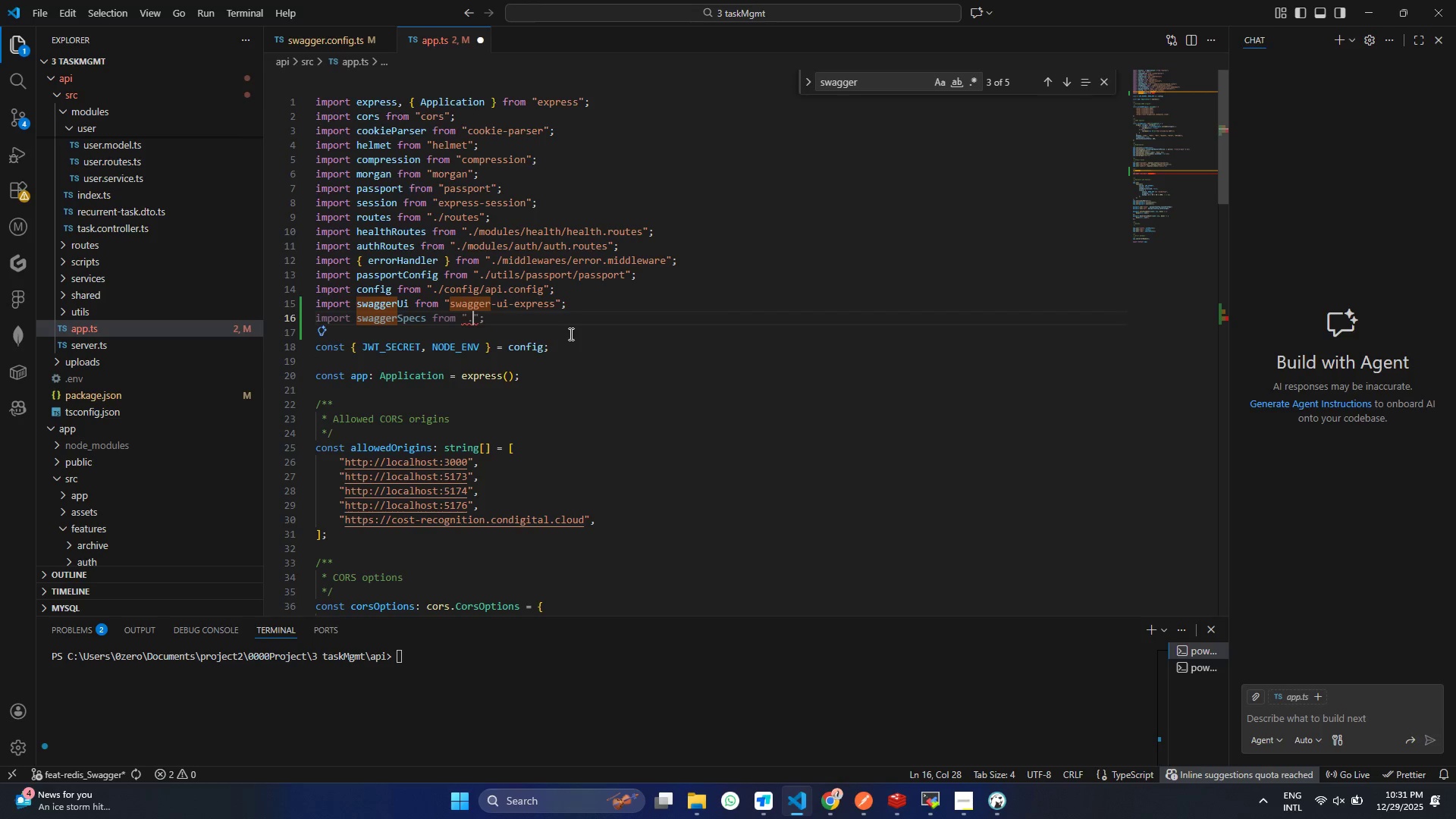 
key(Backspace)
 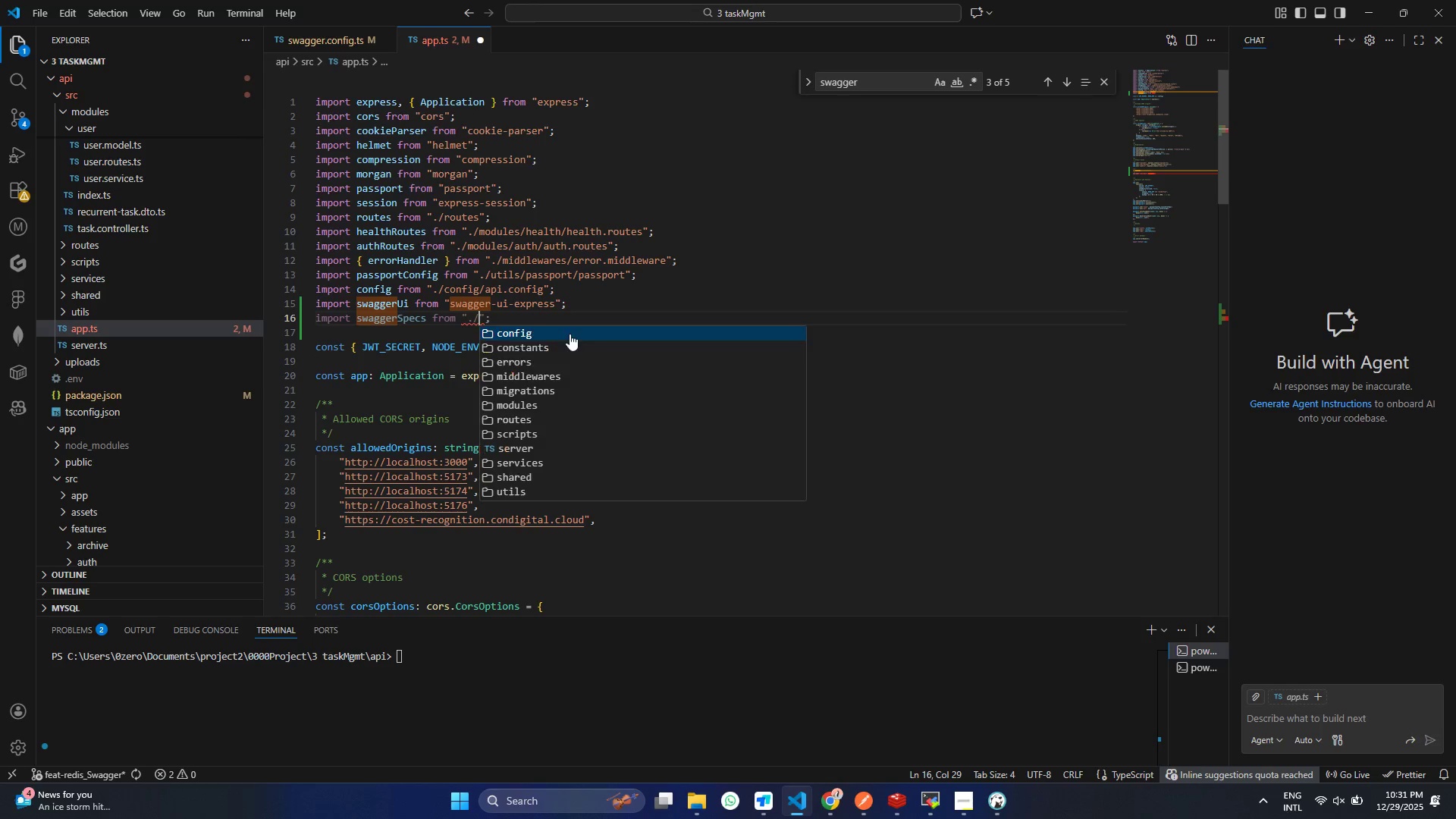 
key(Slash)
 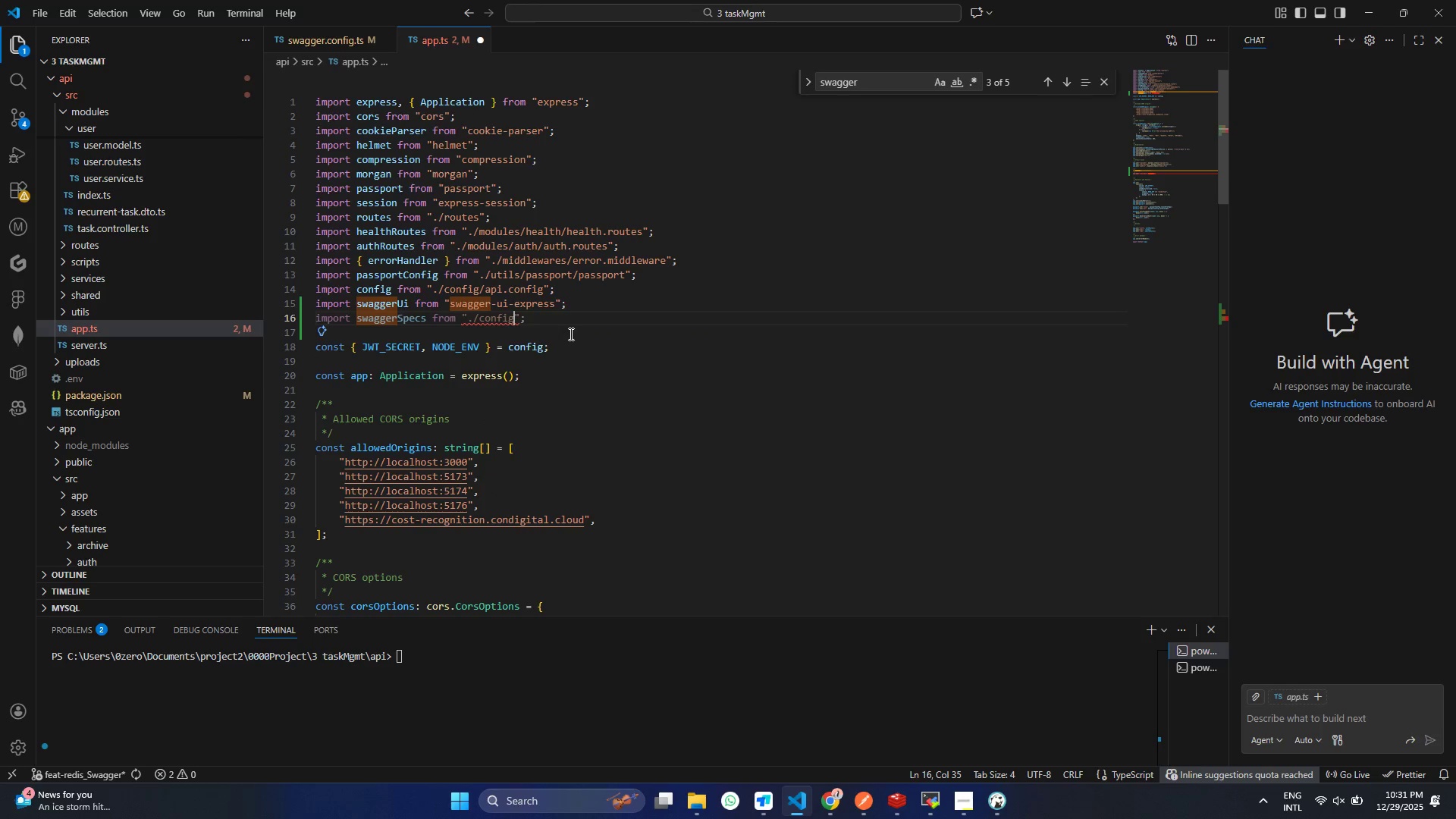 
key(Enter)
 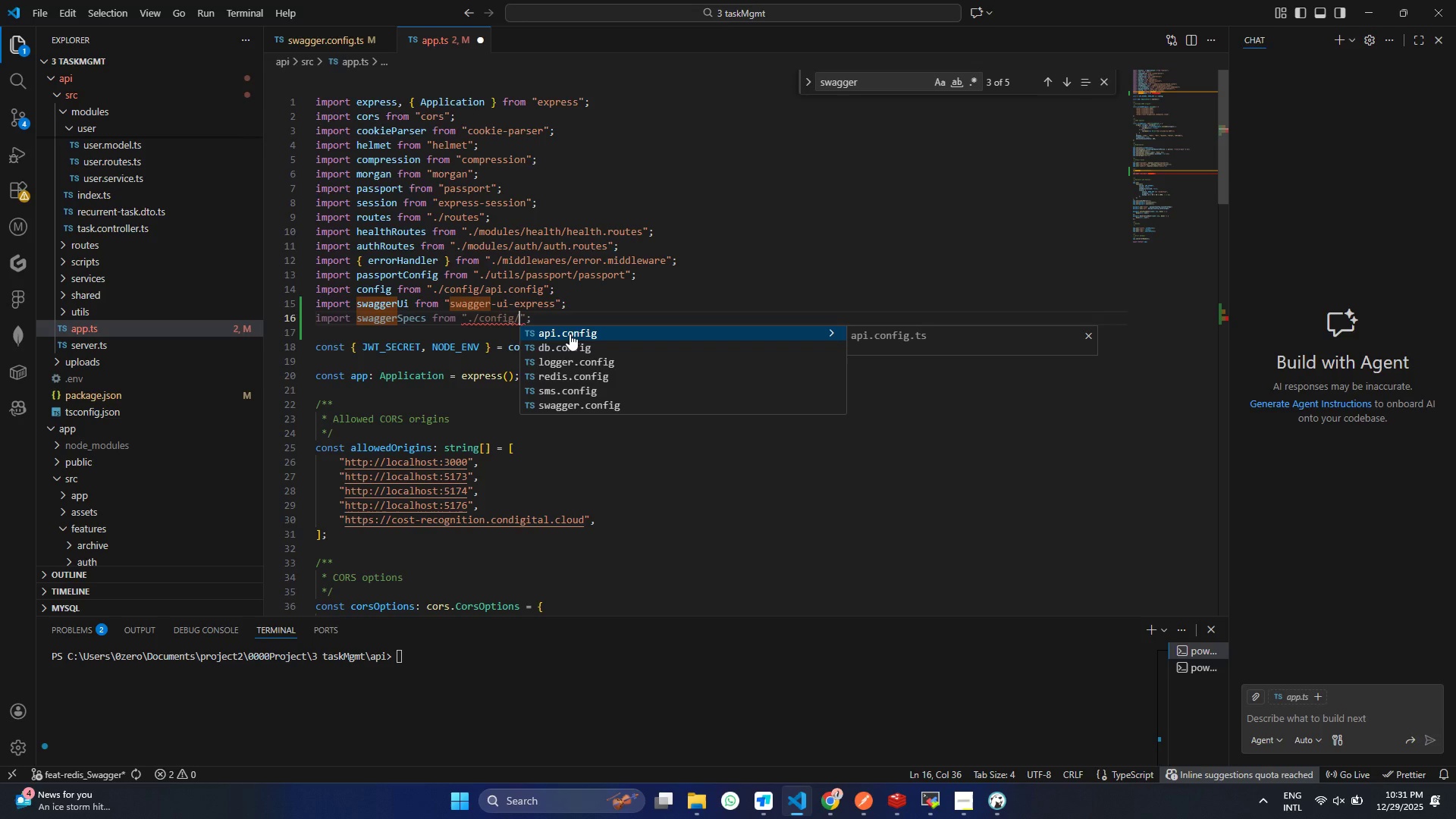 
key(Slash)
 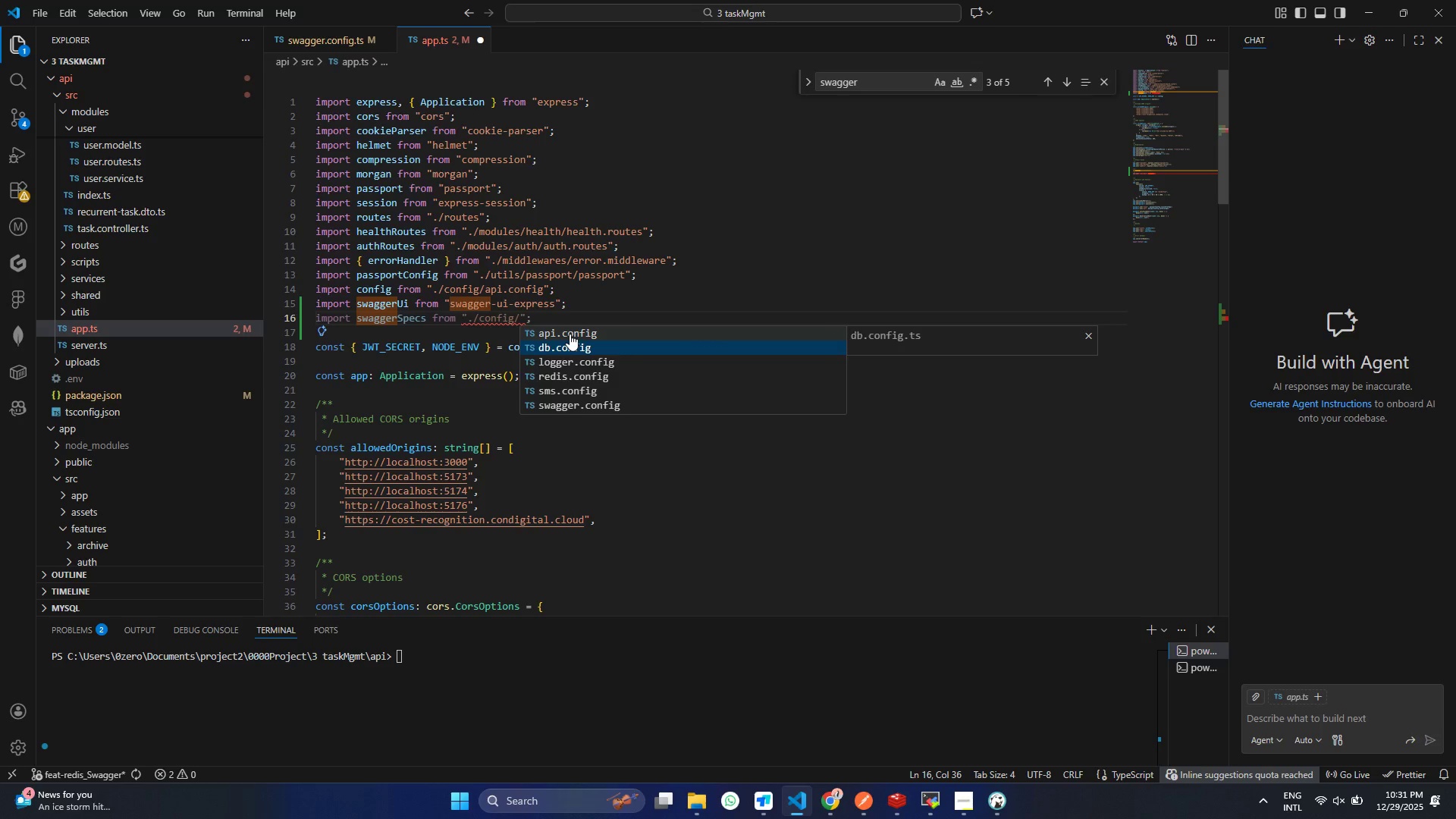 
key(ArrowDown)
 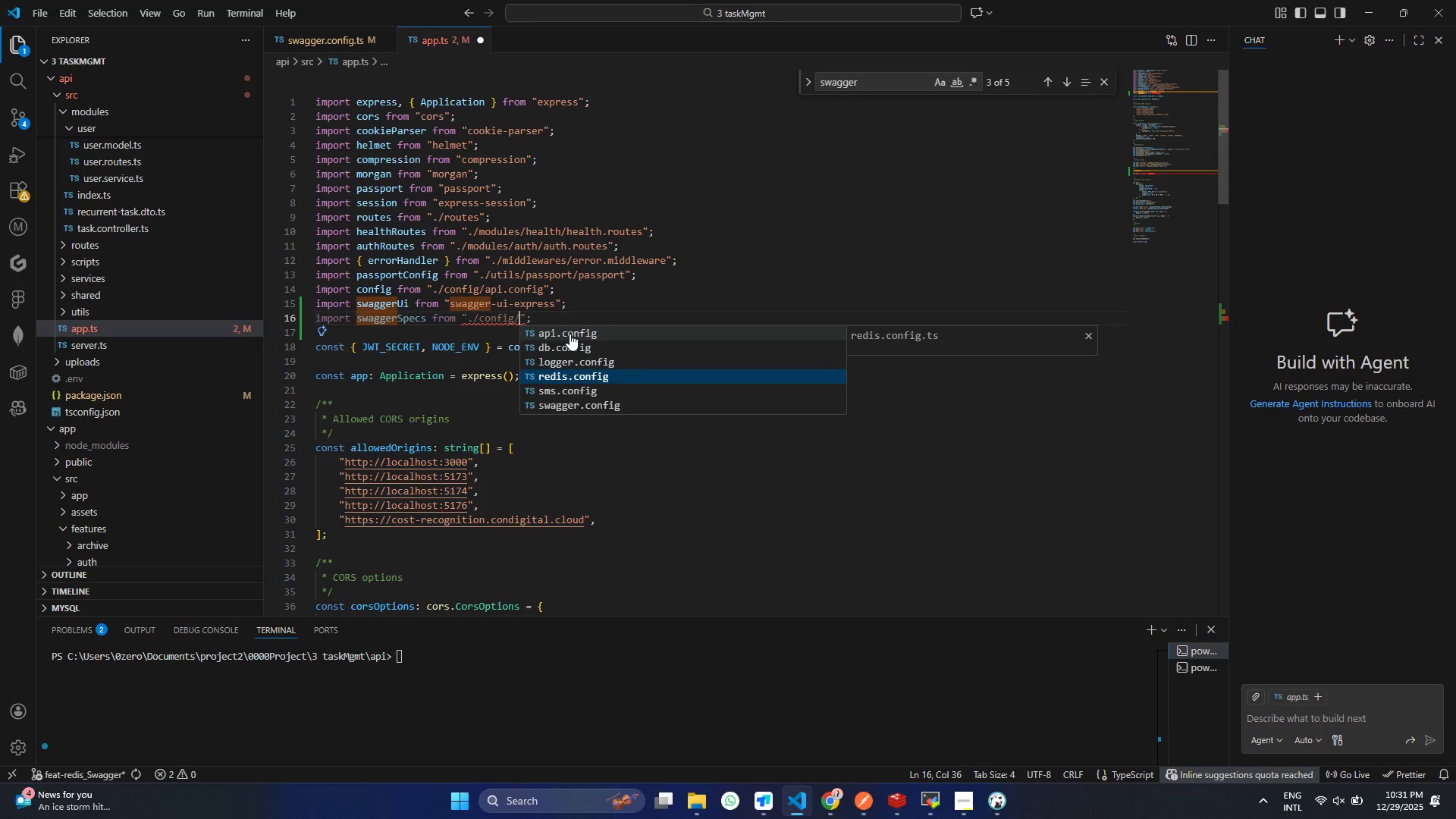 
key(ArrowDown)
 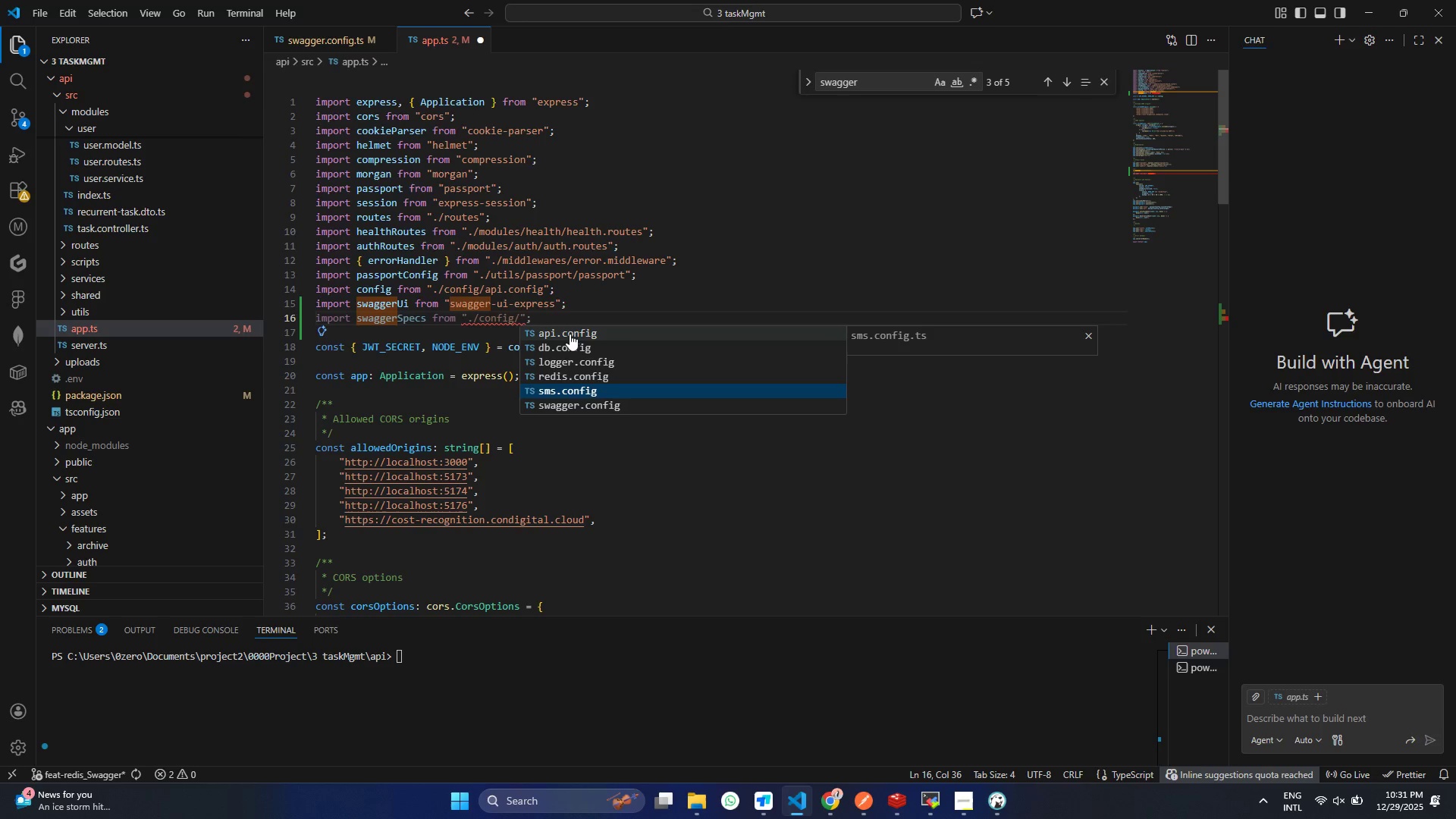 
key(ArrowDown)
 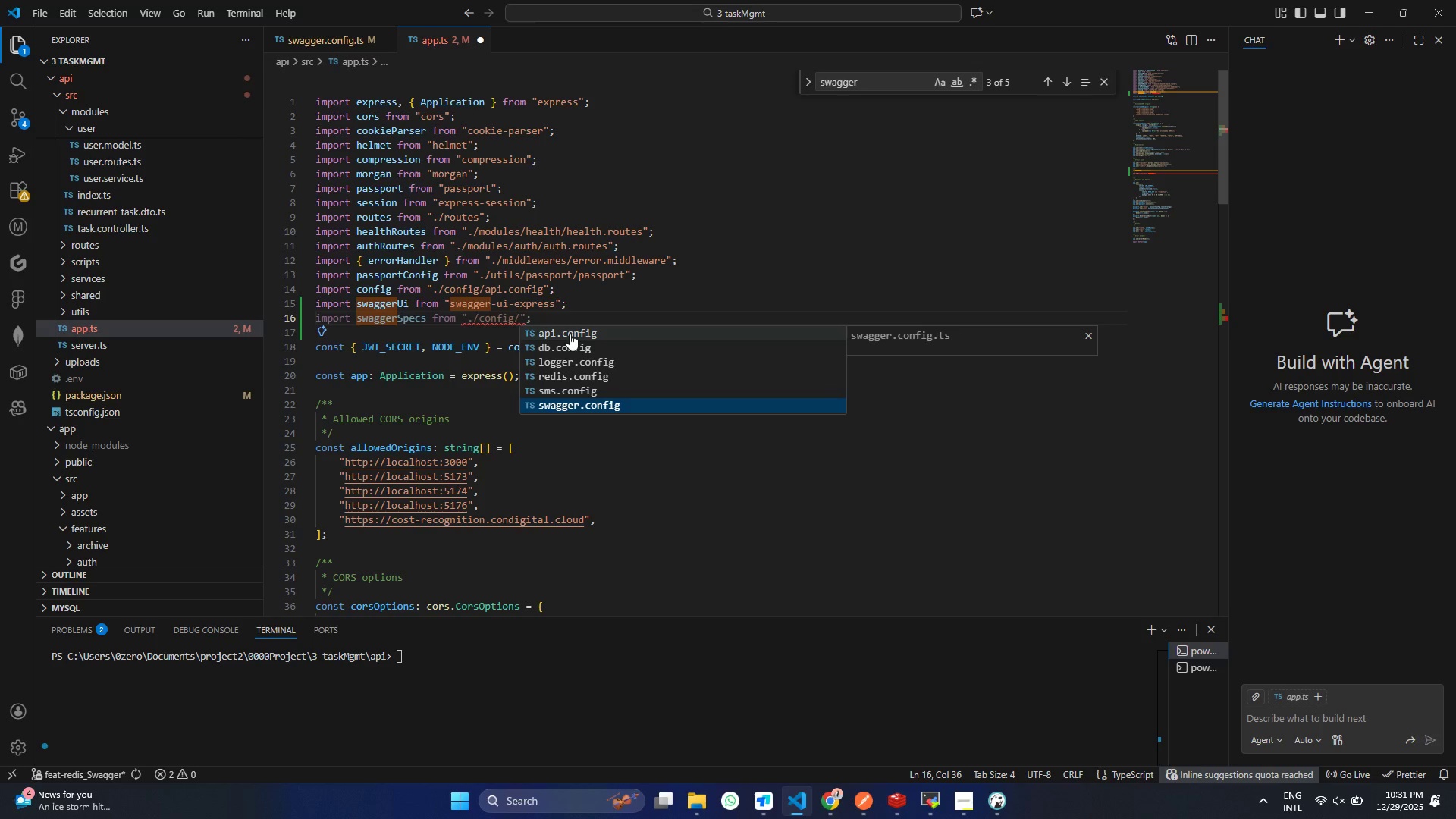 
key(ArrowDown)
 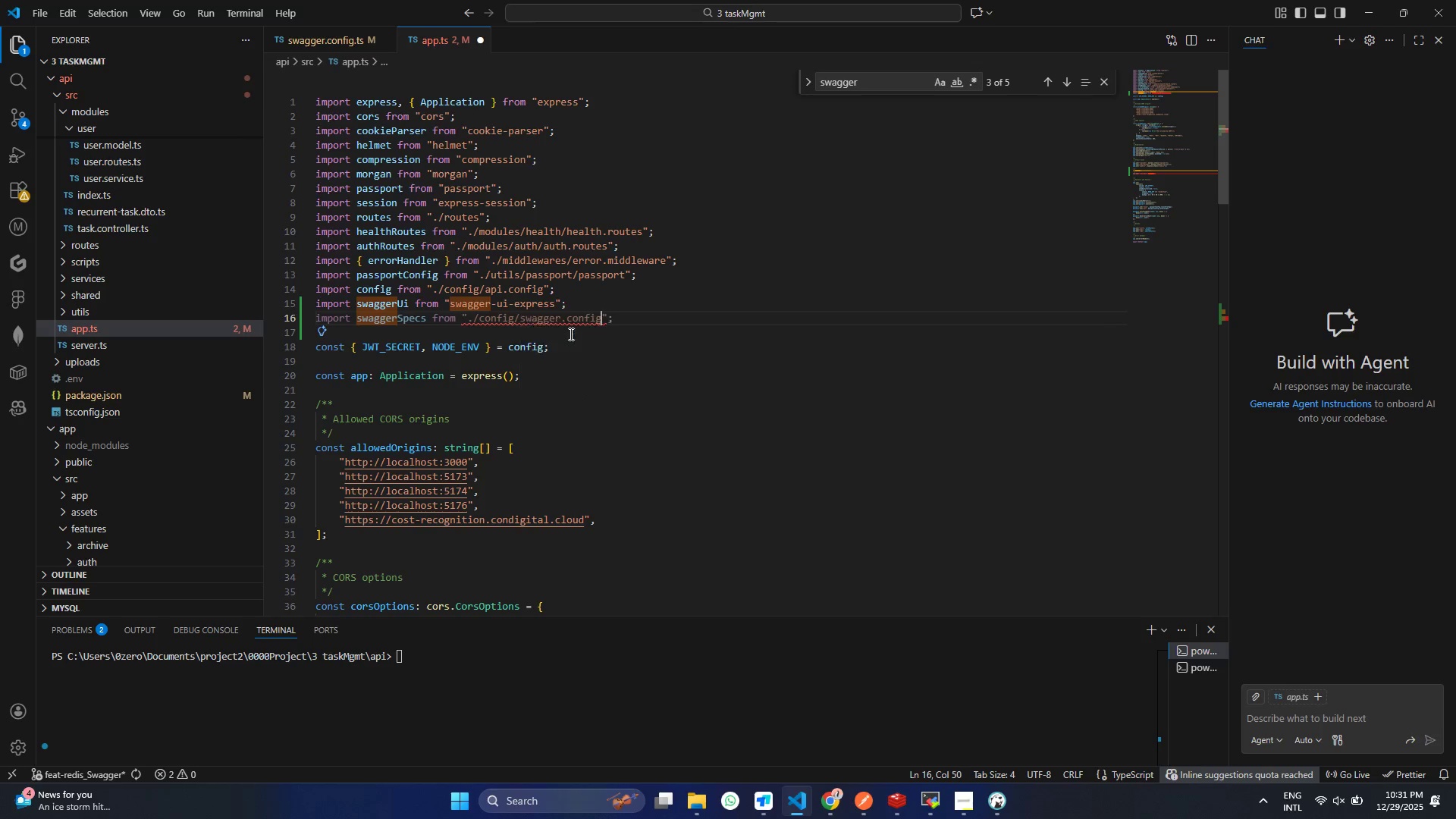 
key(ArrowDown)
 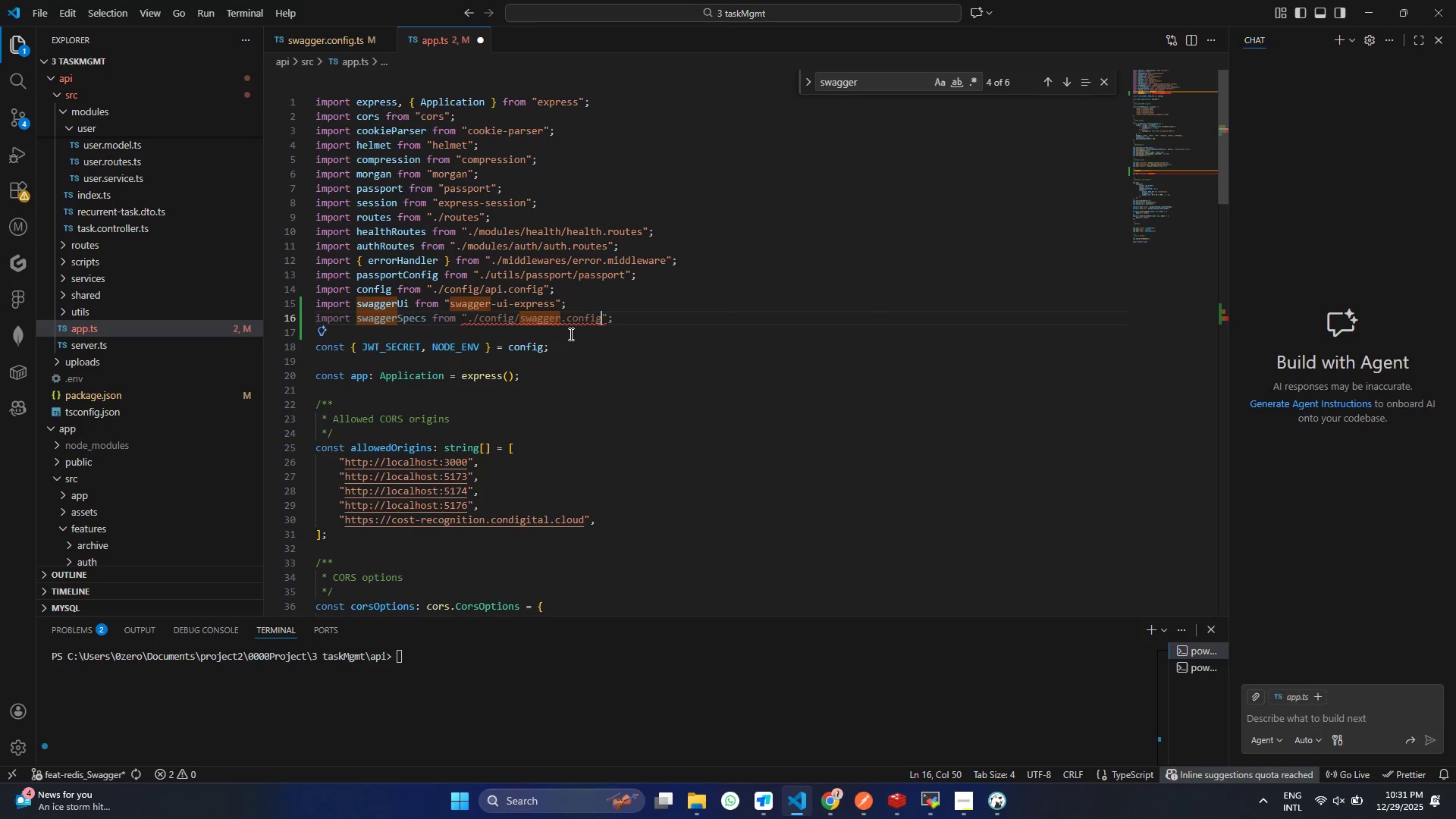 
key(Enter)
 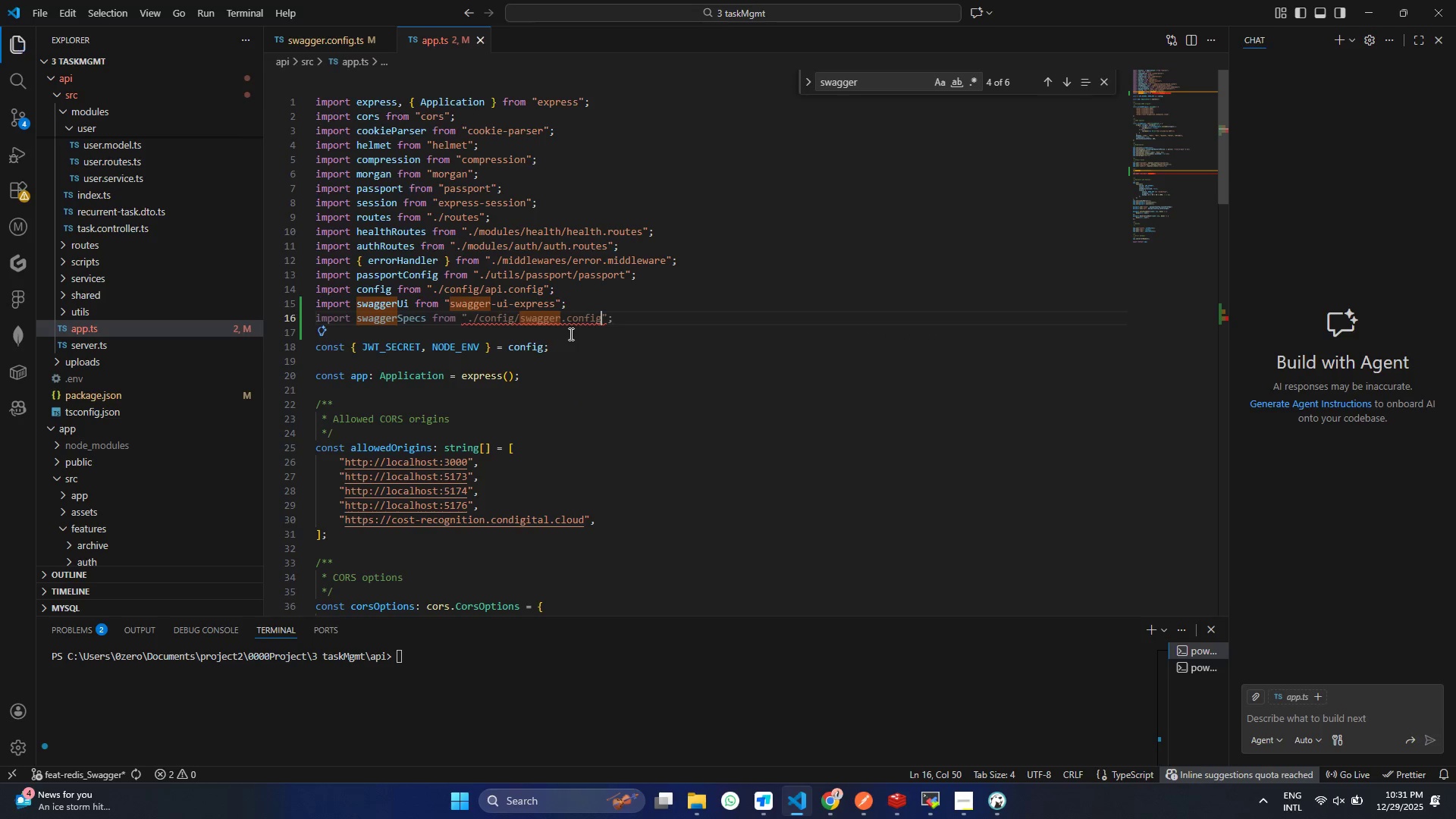 
key(Control+ControlLeft)
 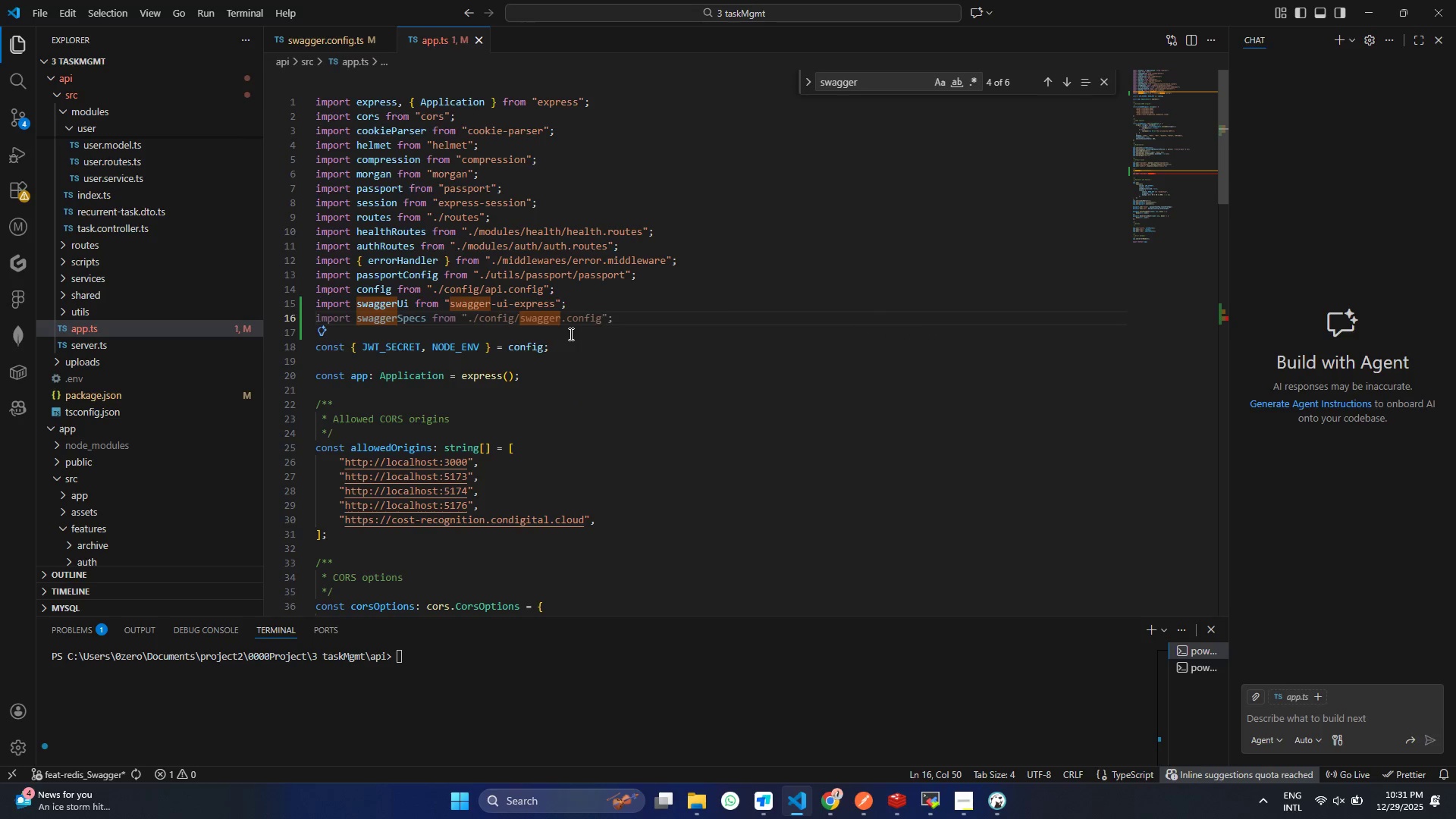 
key(S)
 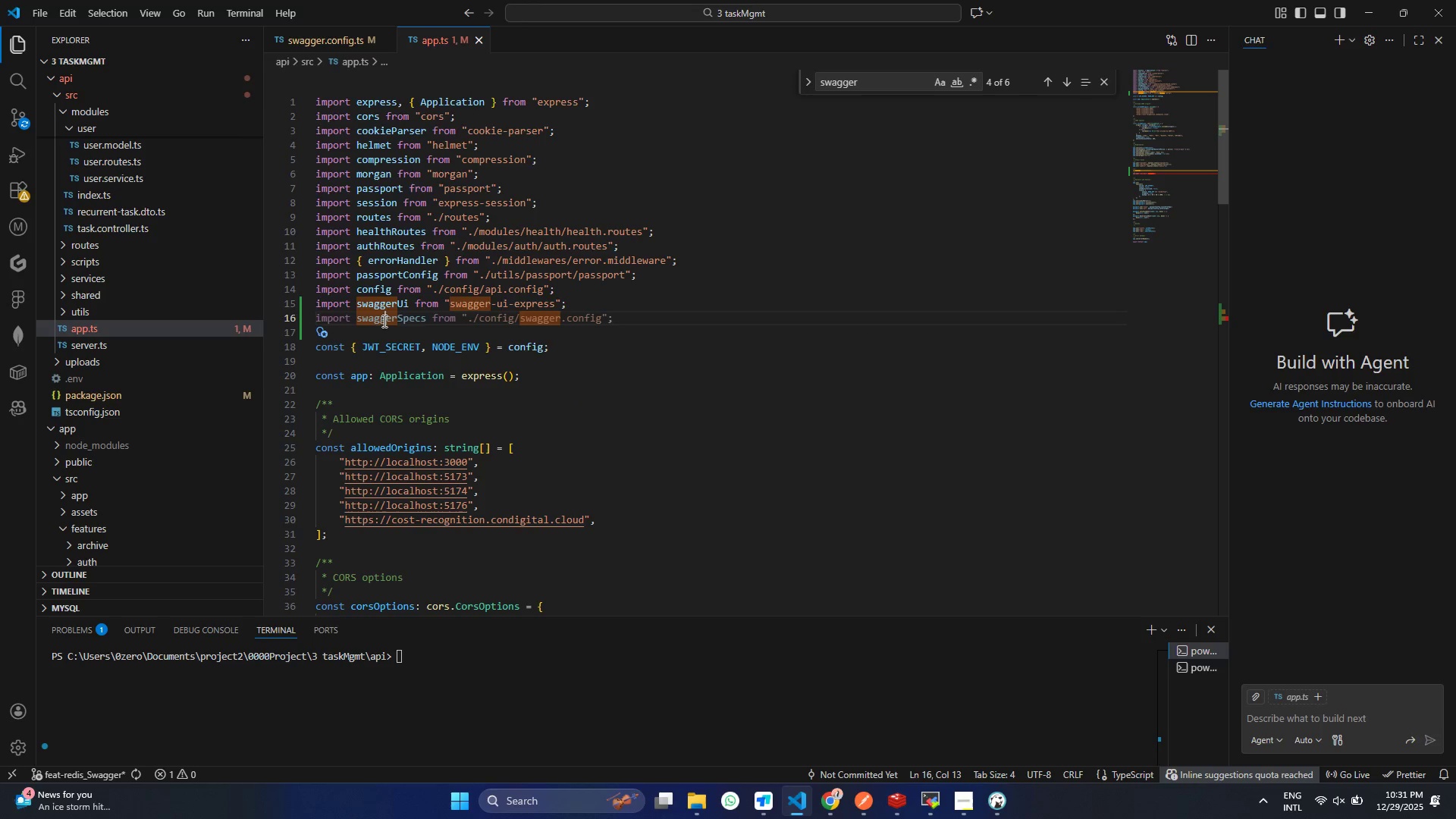 
double_click([383, 321])
 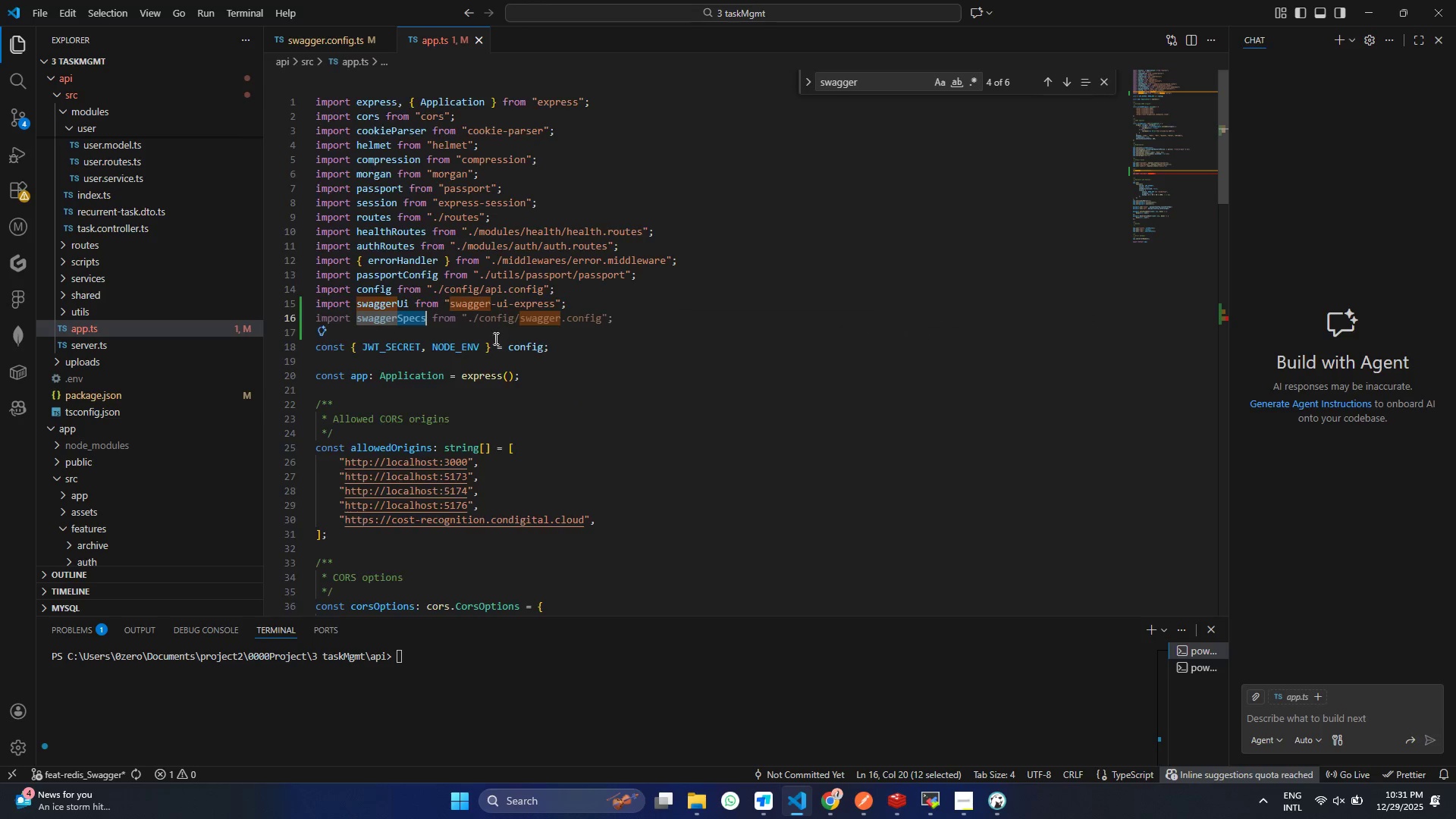 
key(Control+ControlLeft)
 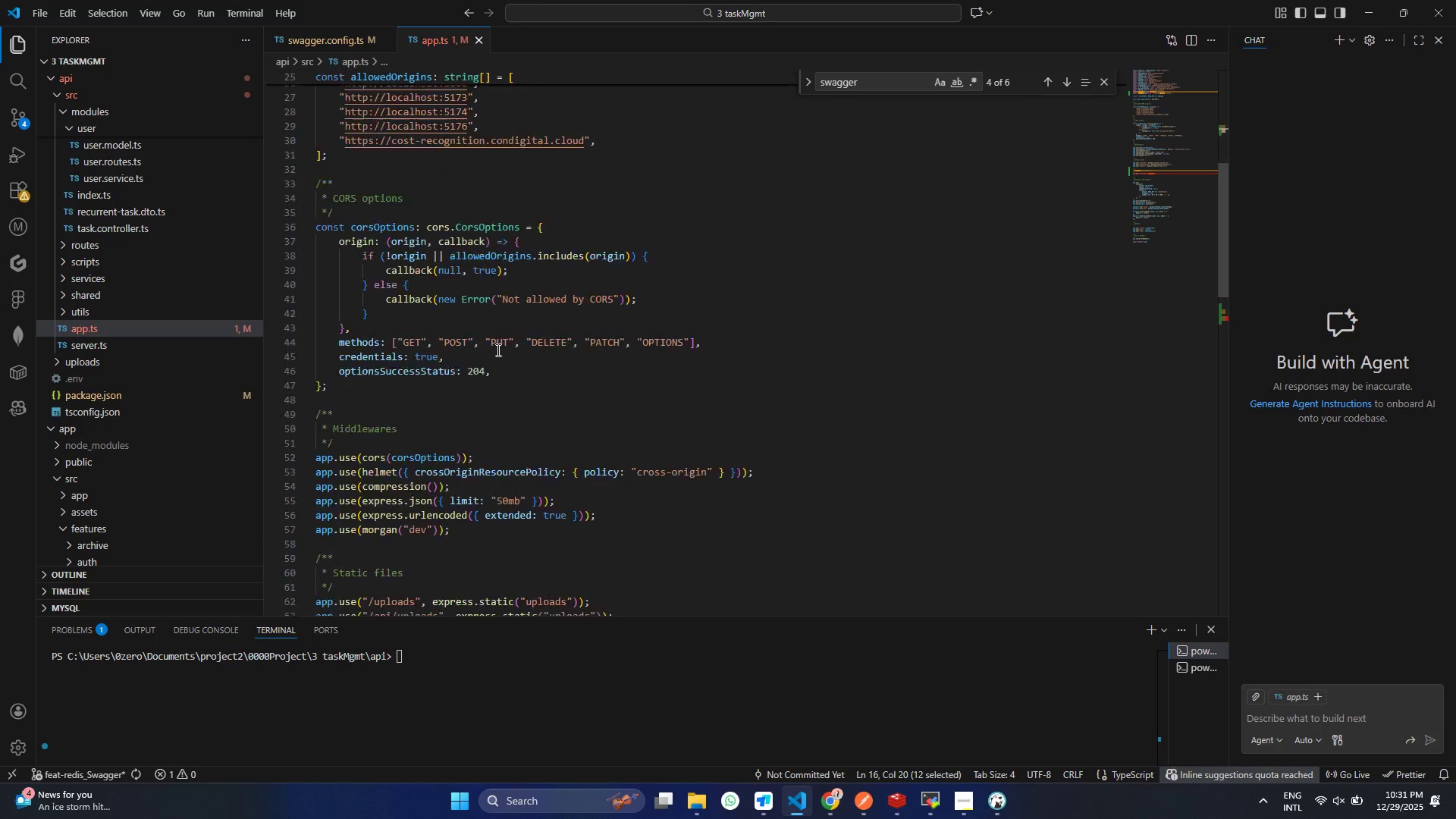 
key(Control+C)
 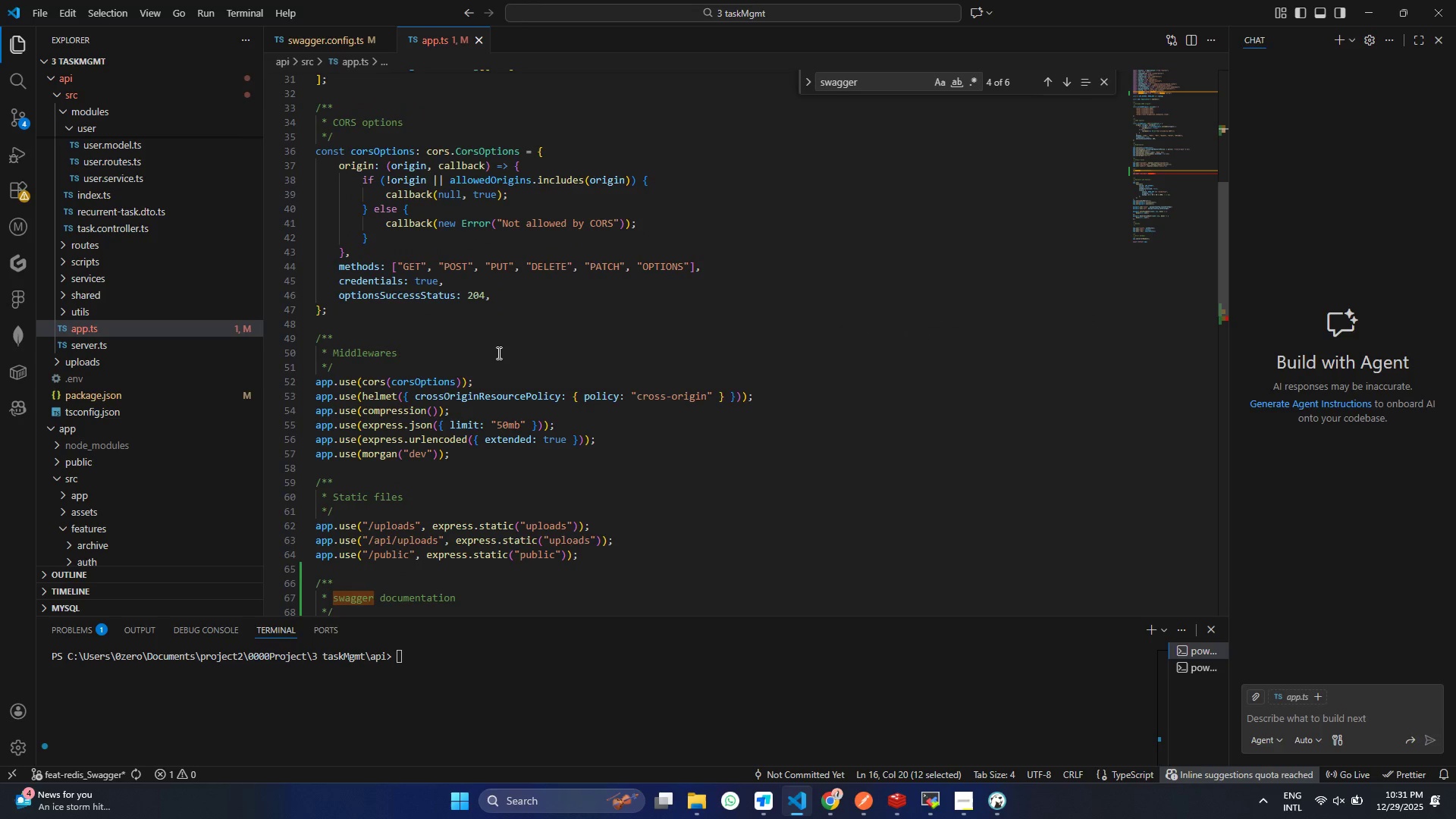 
scroll: coordinate [499, 356], scroll_direction: down, amount: 18.0
 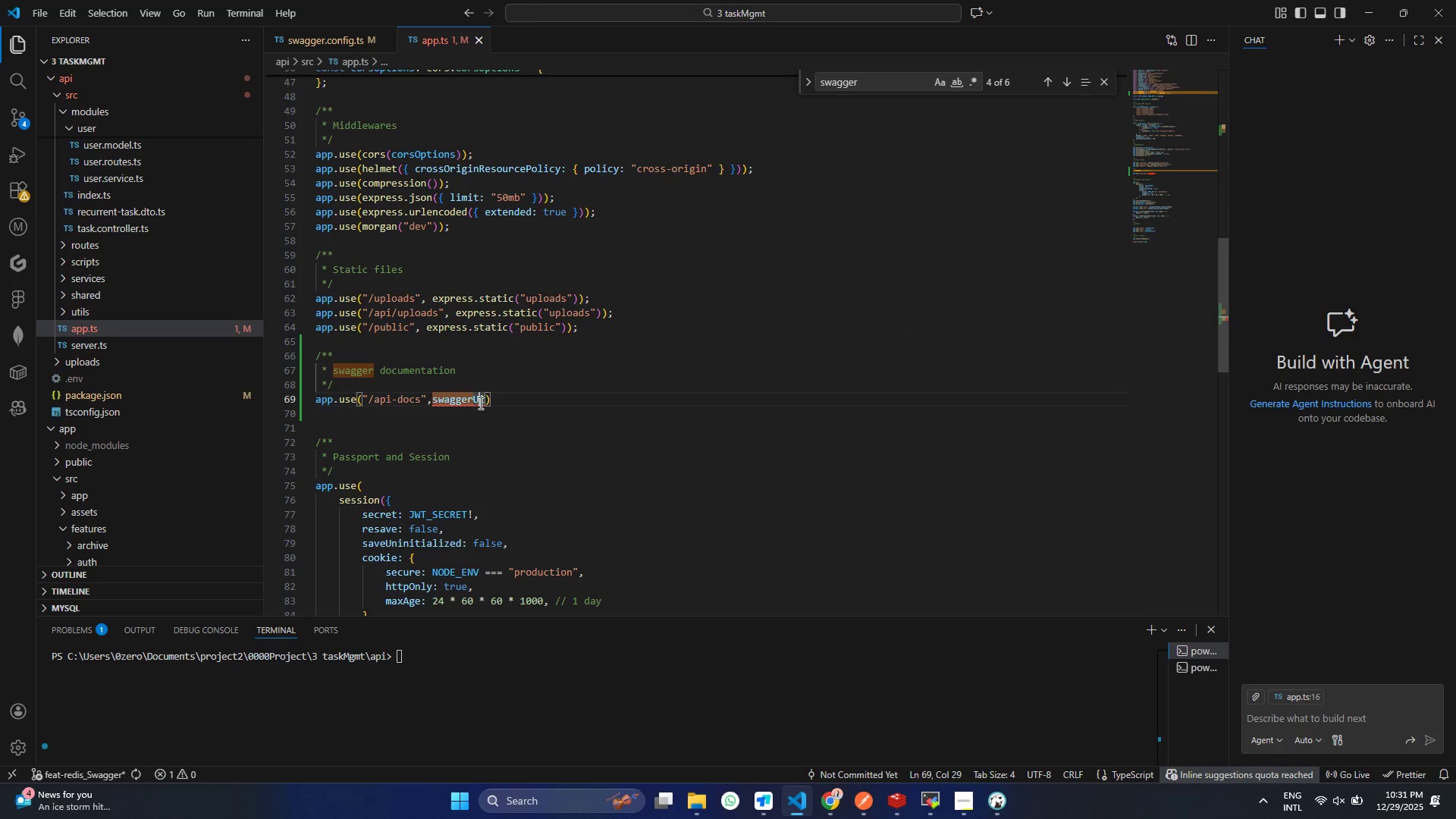 
left_click([479, 403])
 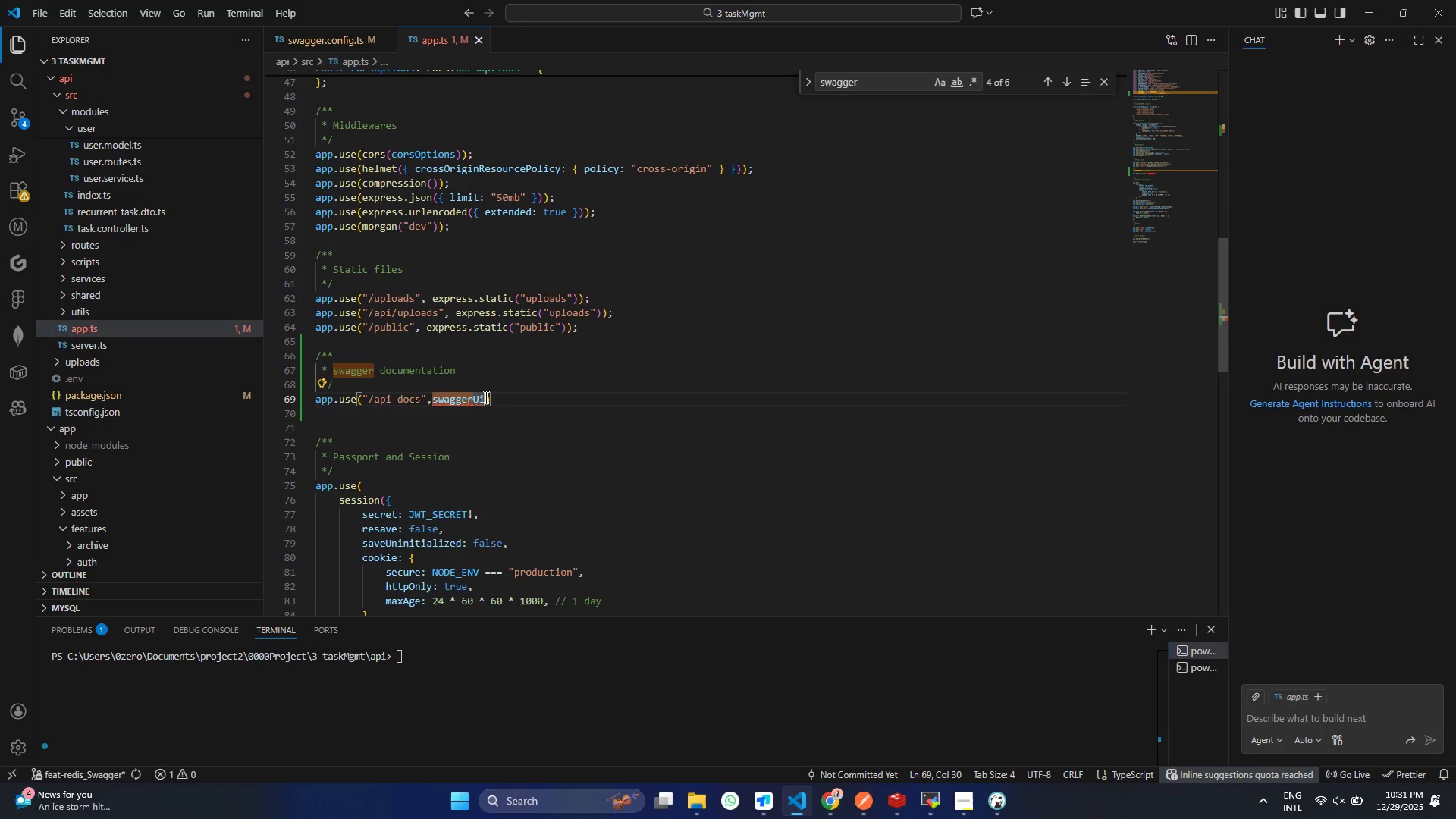 
left_click([485, 397])
 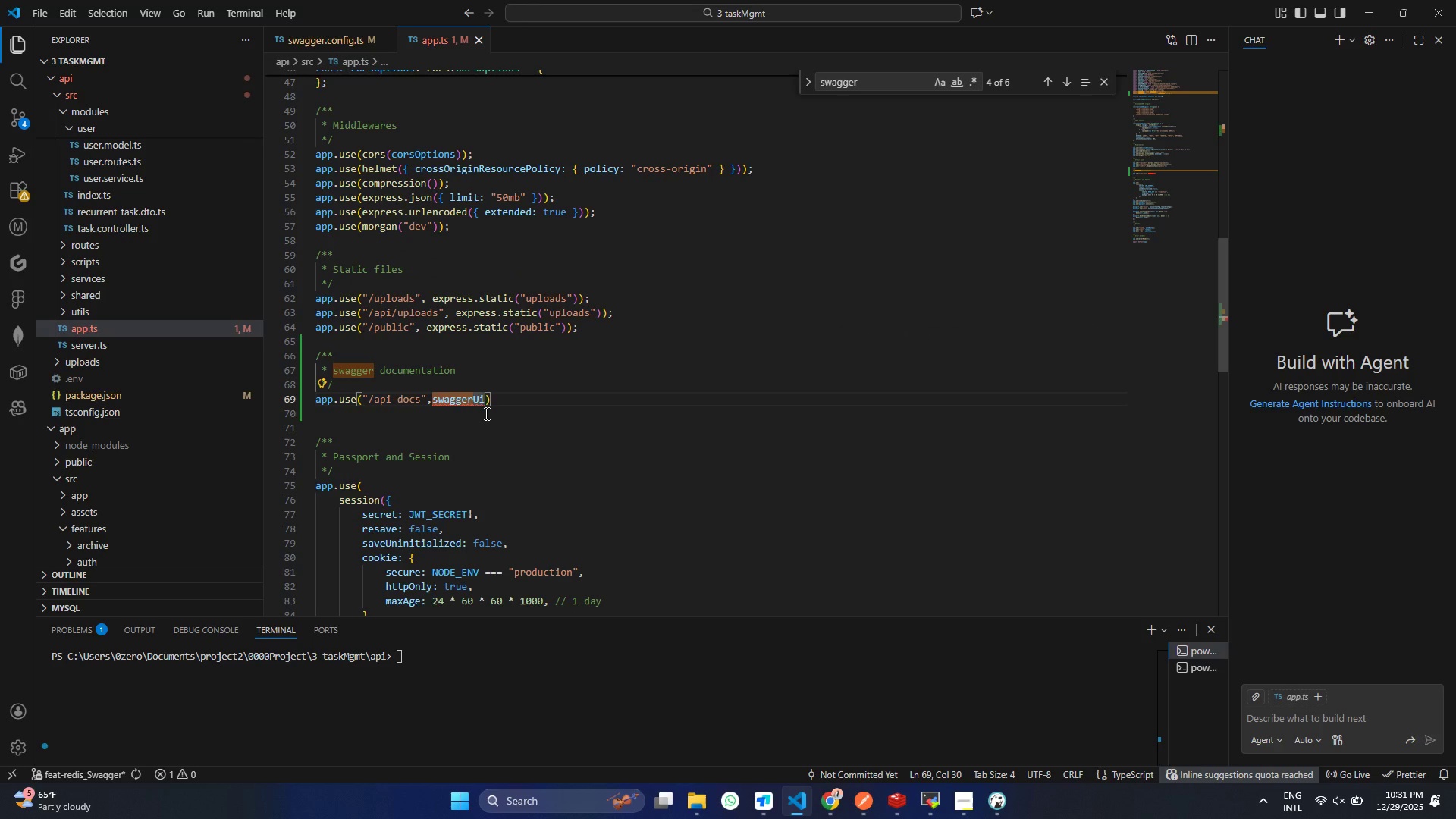 
scroll: coordinate [447, 331], scroll_direction: up, amount: 26.0
 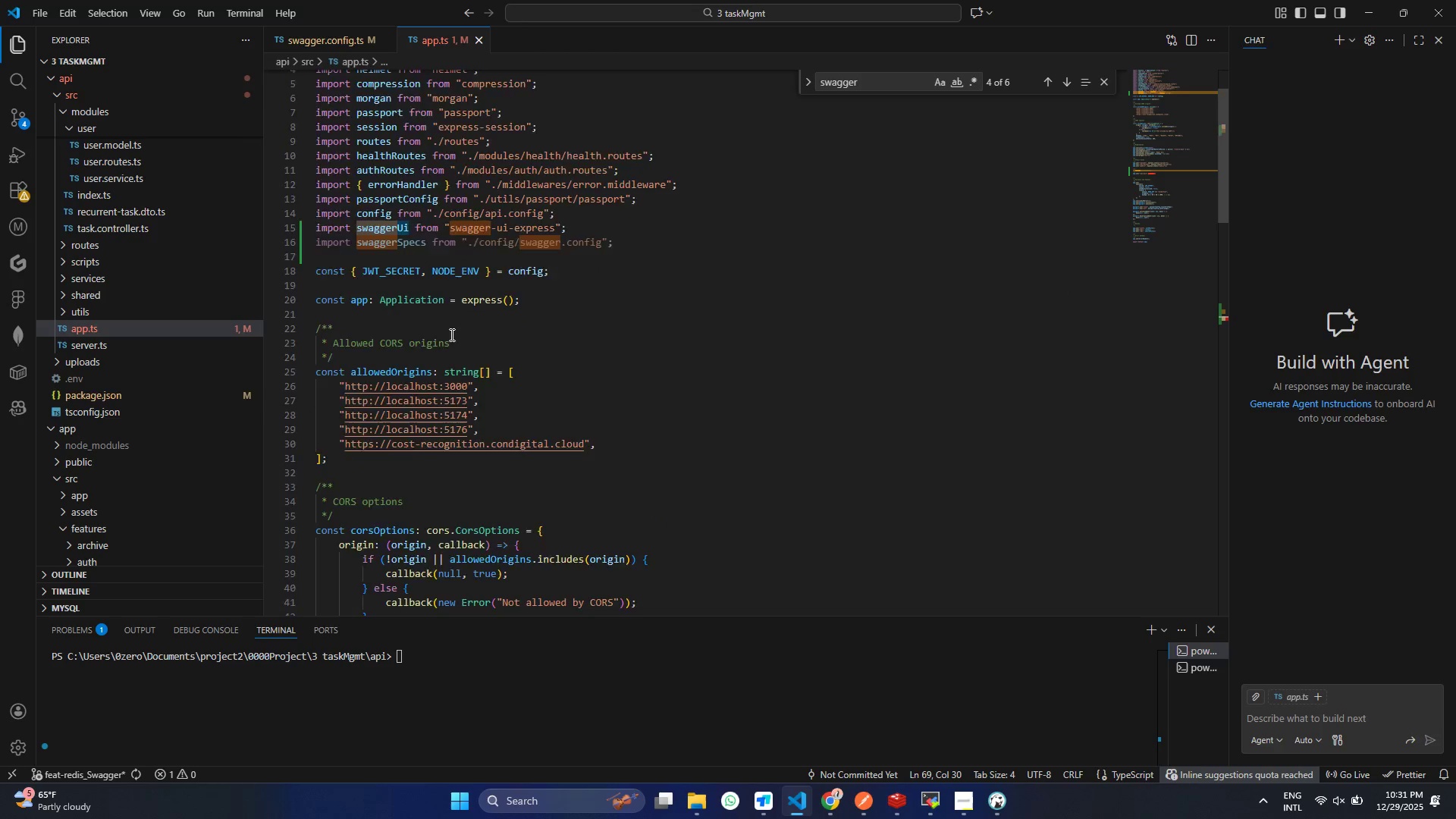 
scroll: coordinate [452, 345], scroll_direction: down, amount: 23.0
 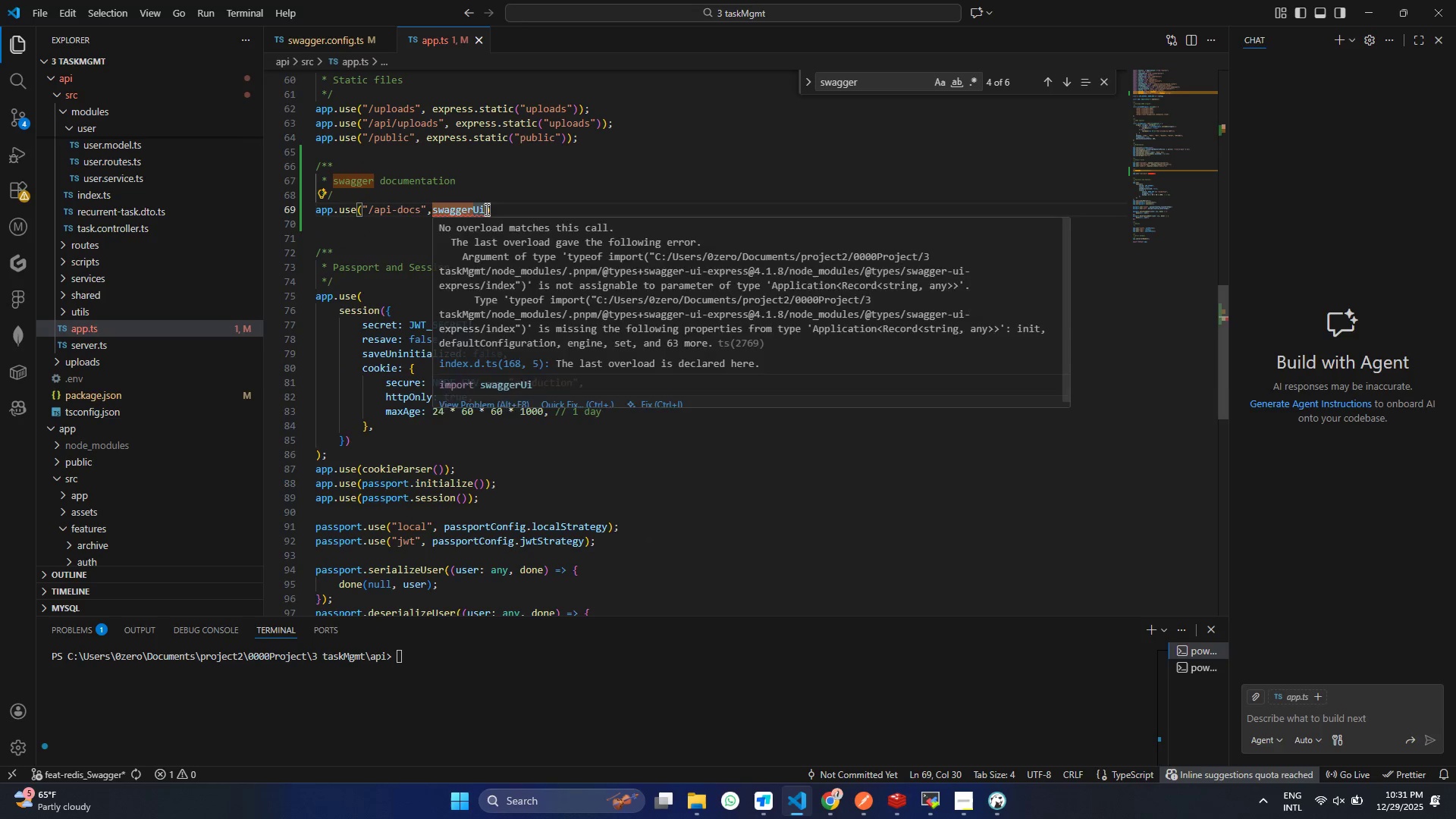 
left_click([485, 209])
 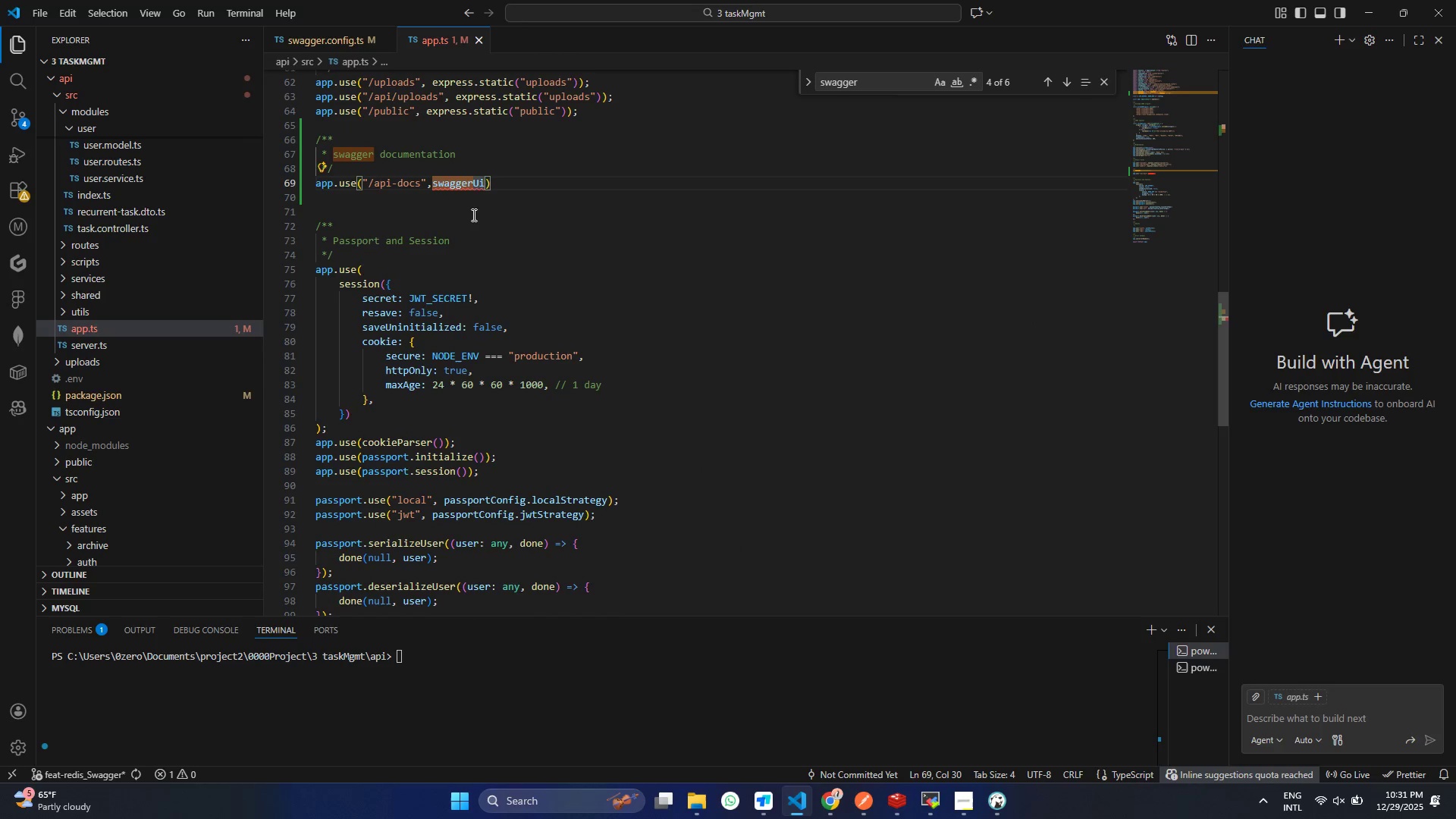 
wait(7.52)
 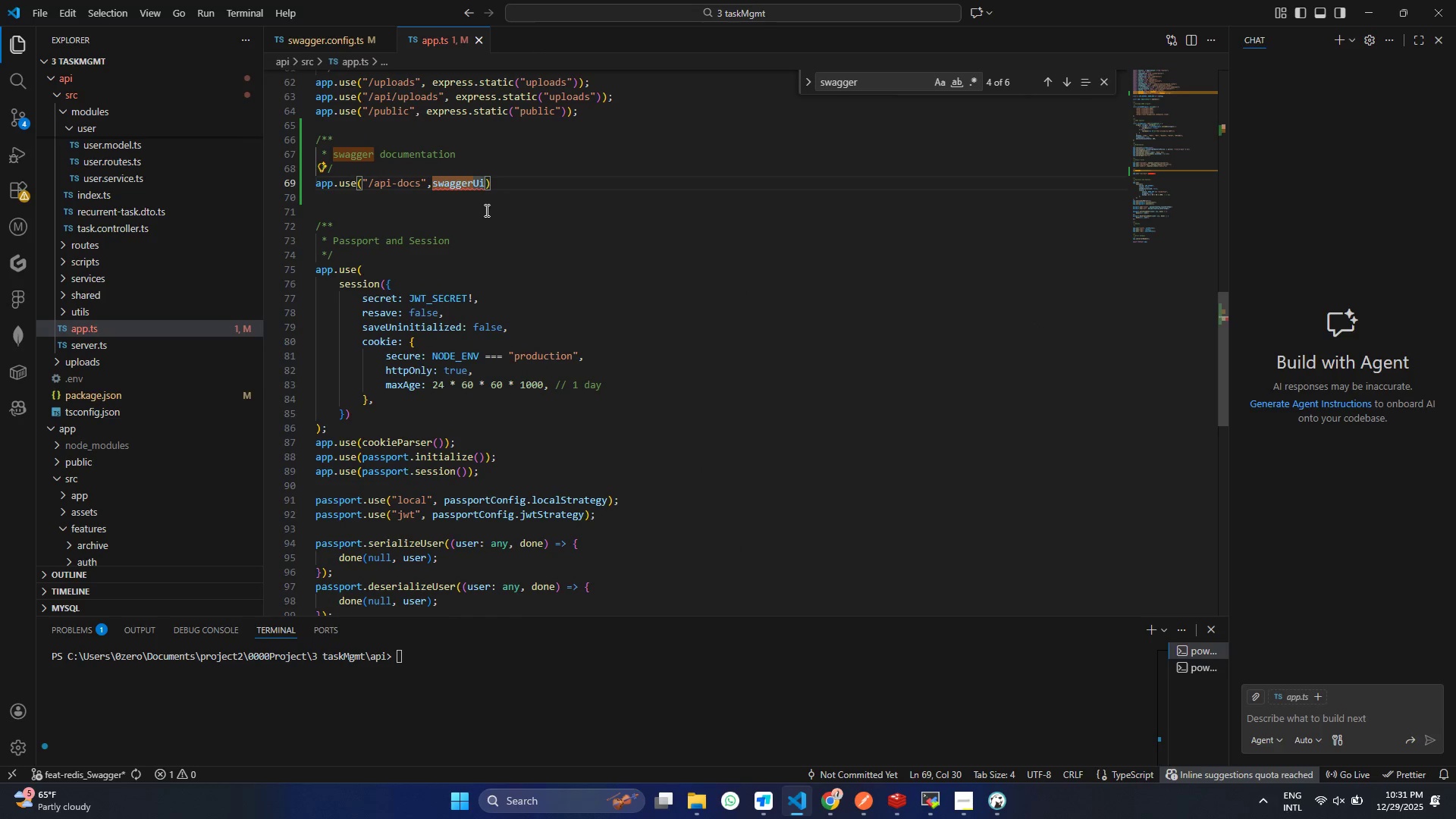 
key(Period)
 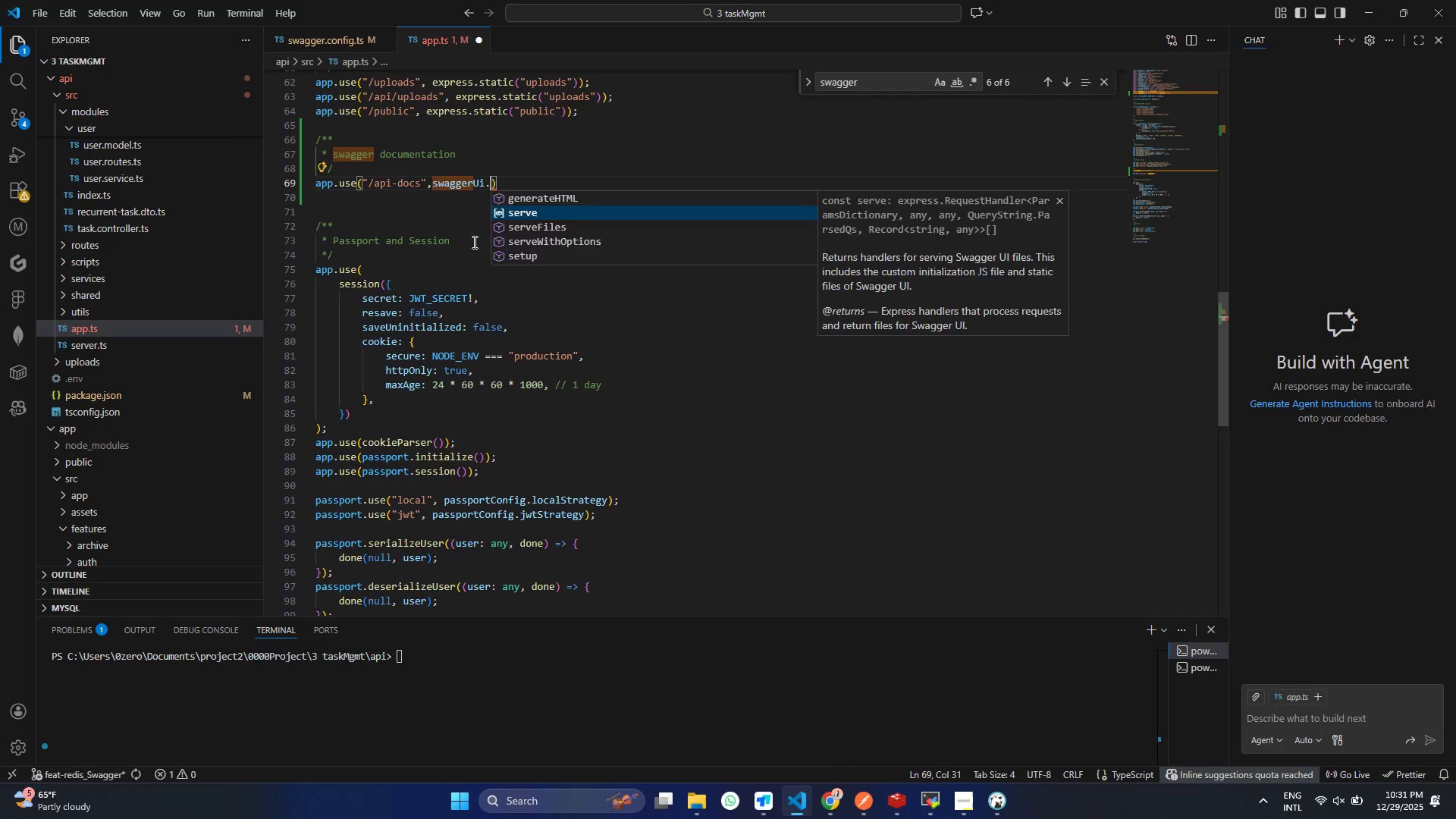 
key(ArrowDown)
 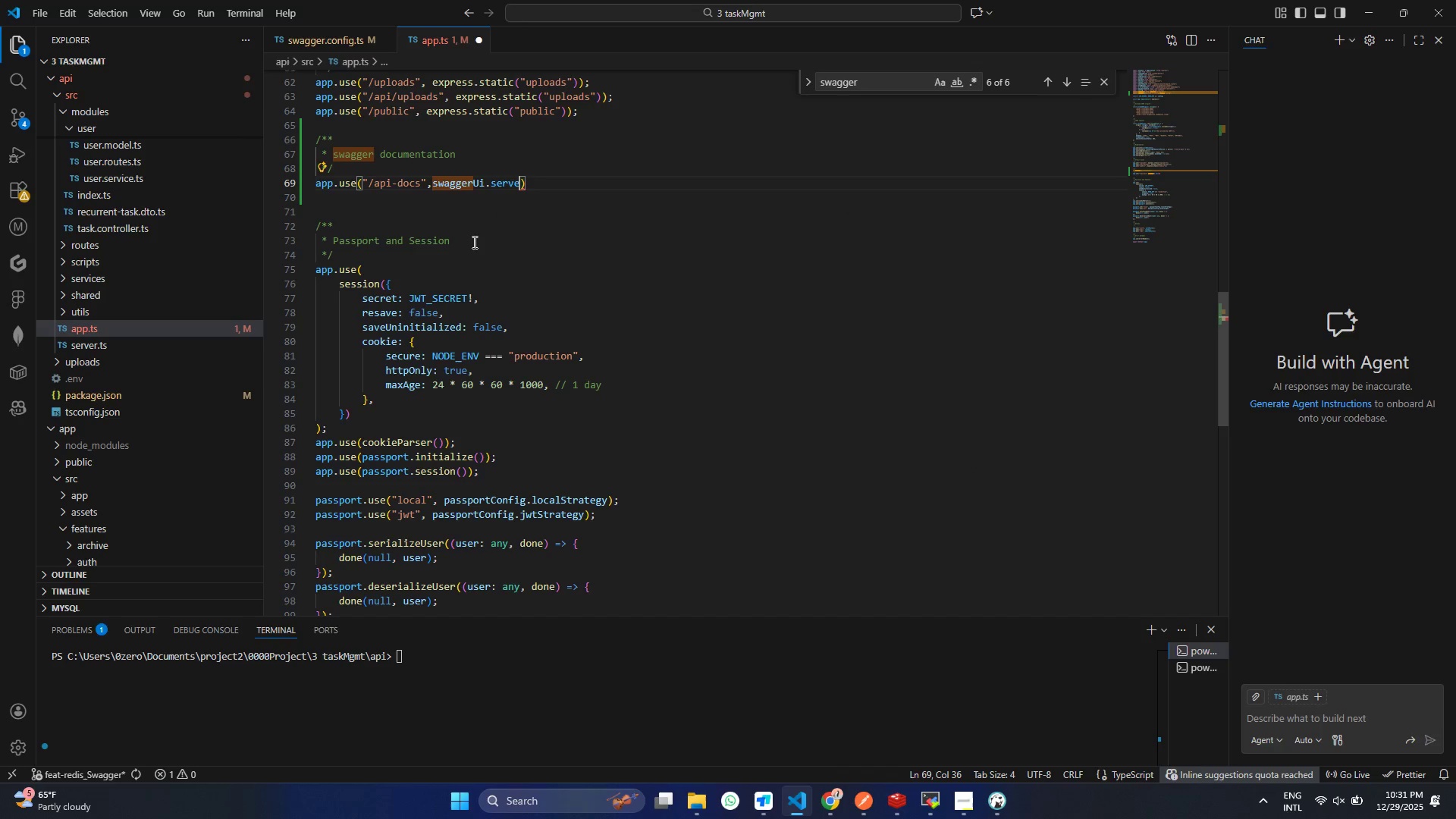 
key(Enter)
 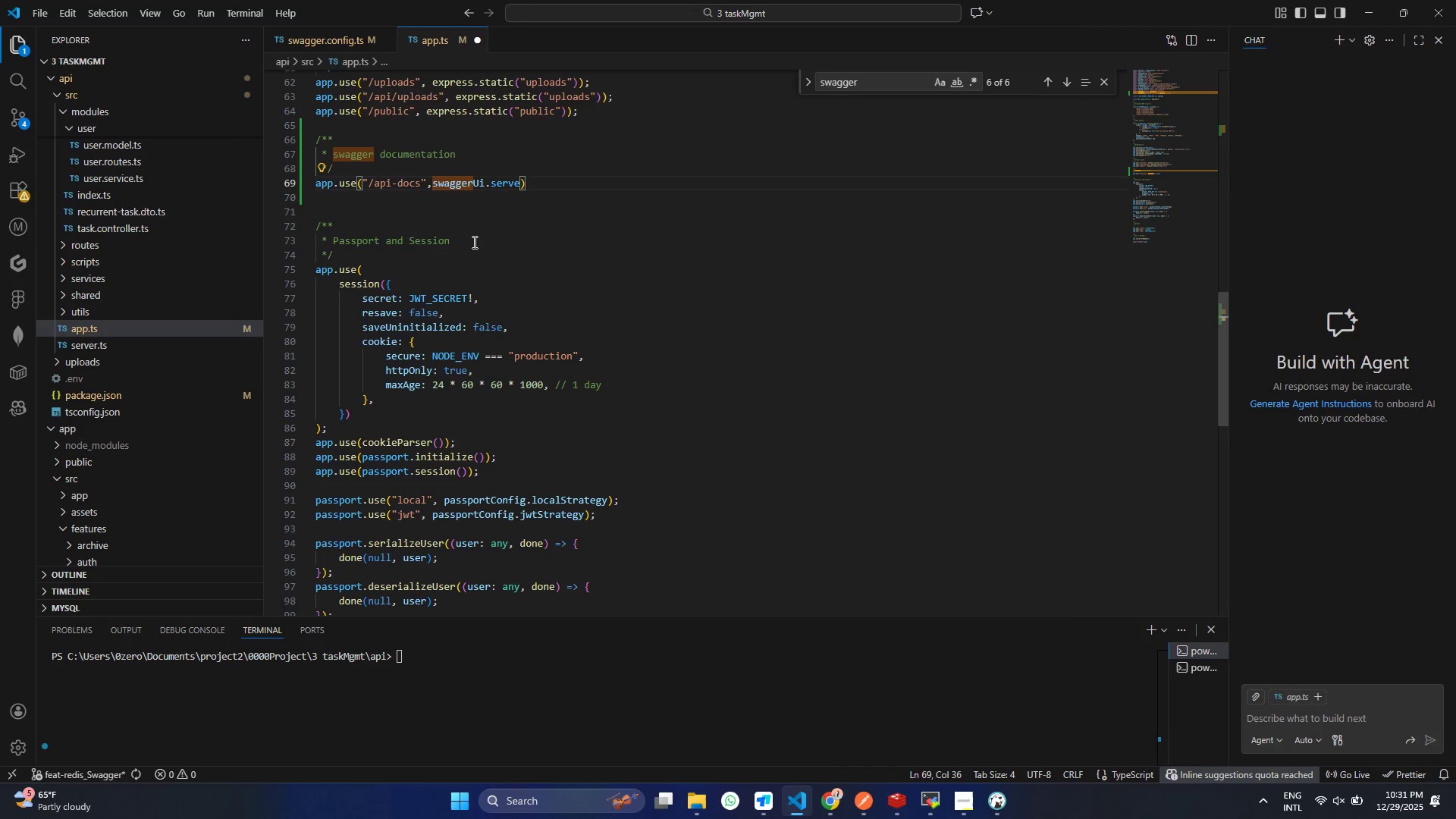 
key(Control+ControlLeft)
 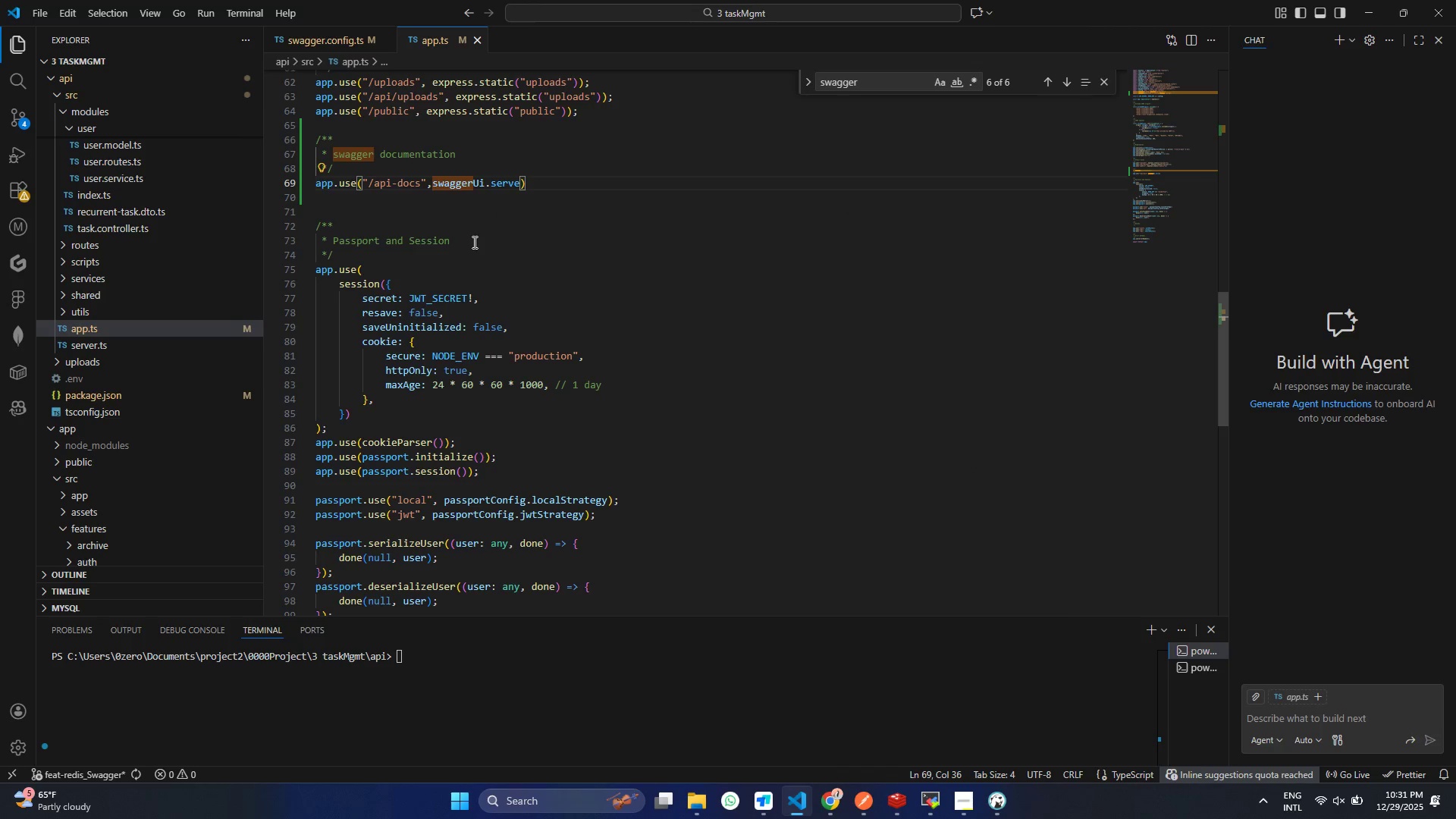 
key(Control+S)
 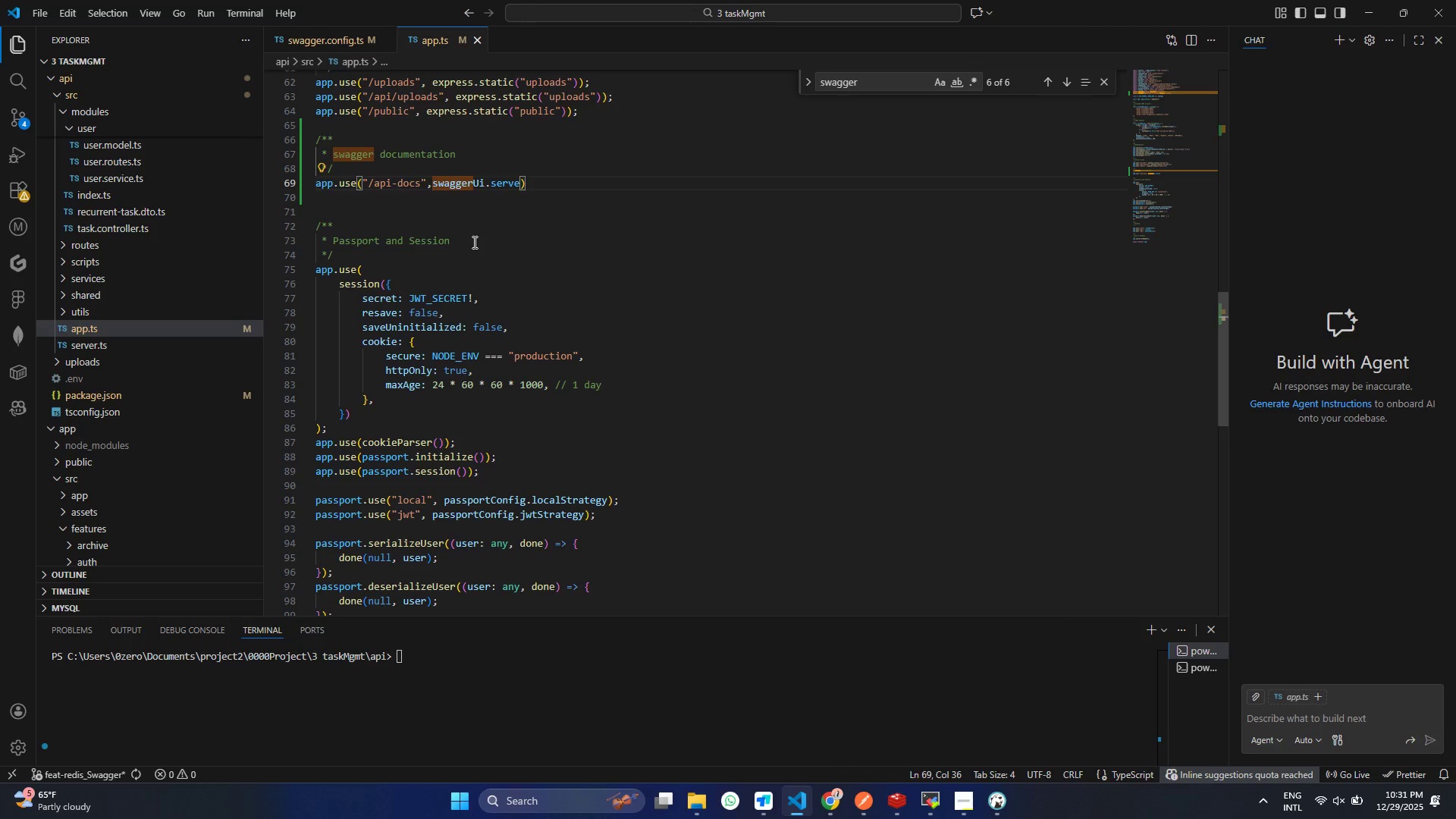 
type(,se)
key(Backspace)
type(wa)
 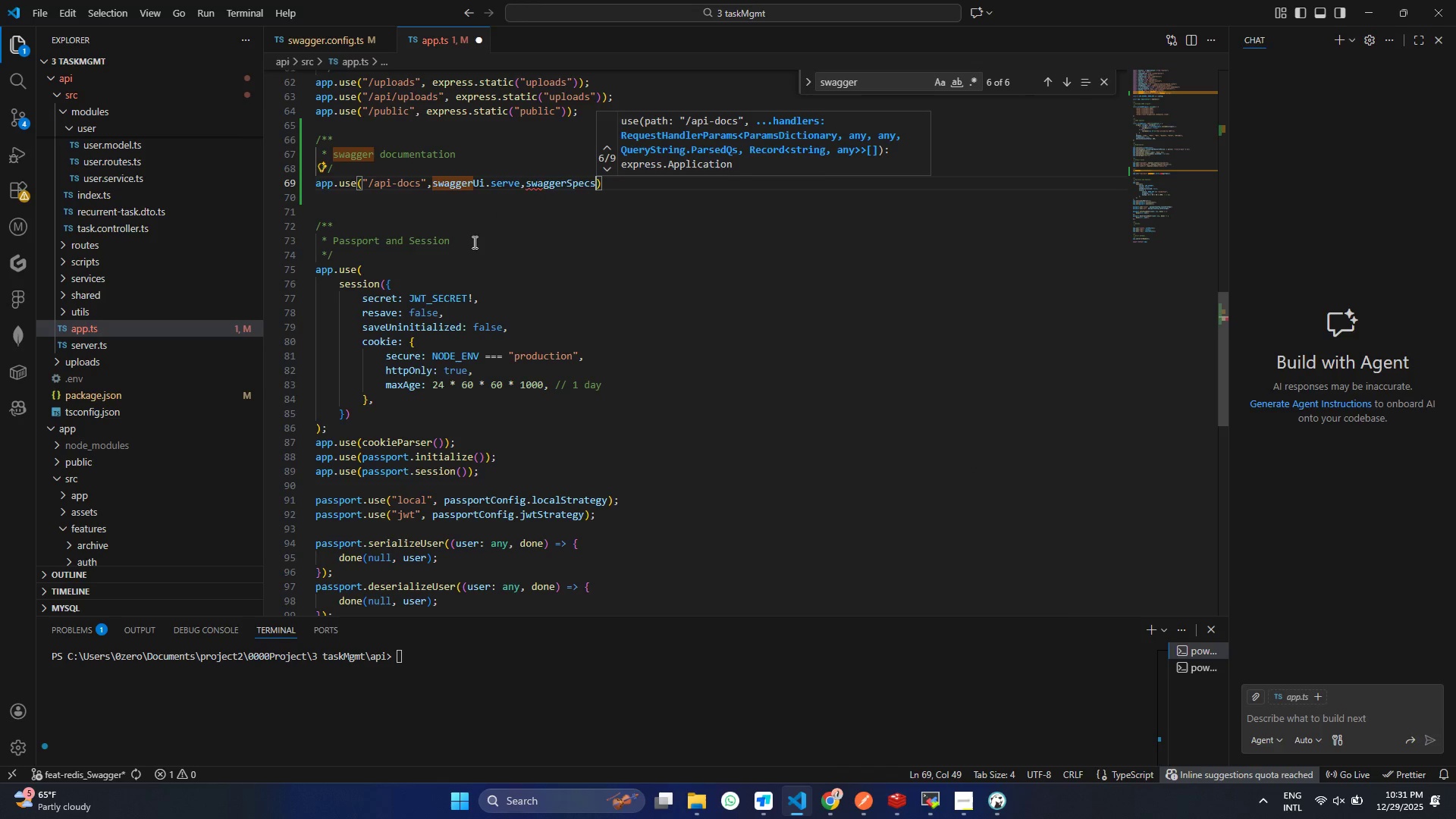 
key(Enter)
 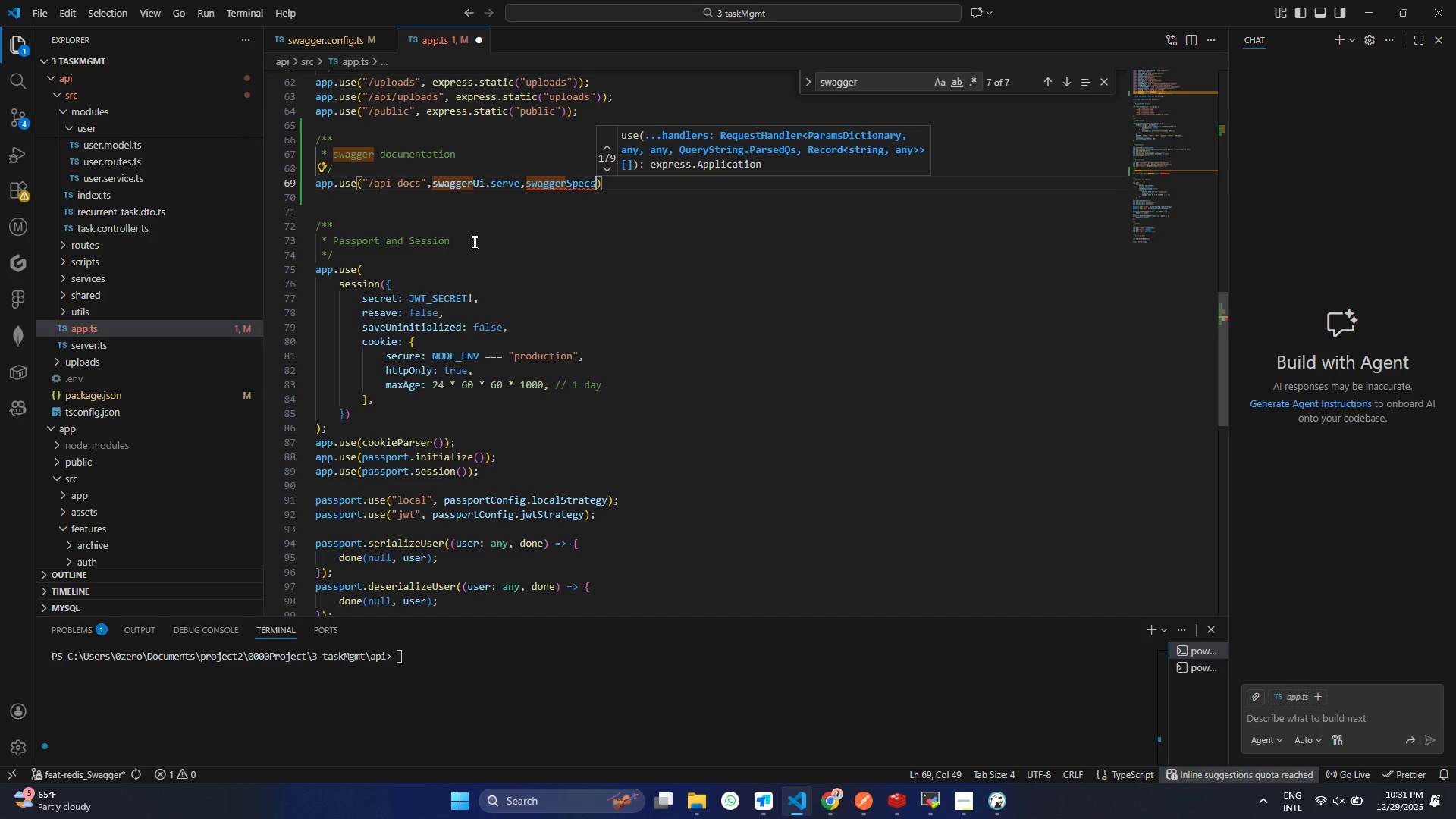 
key(Control+ControlLeft)
 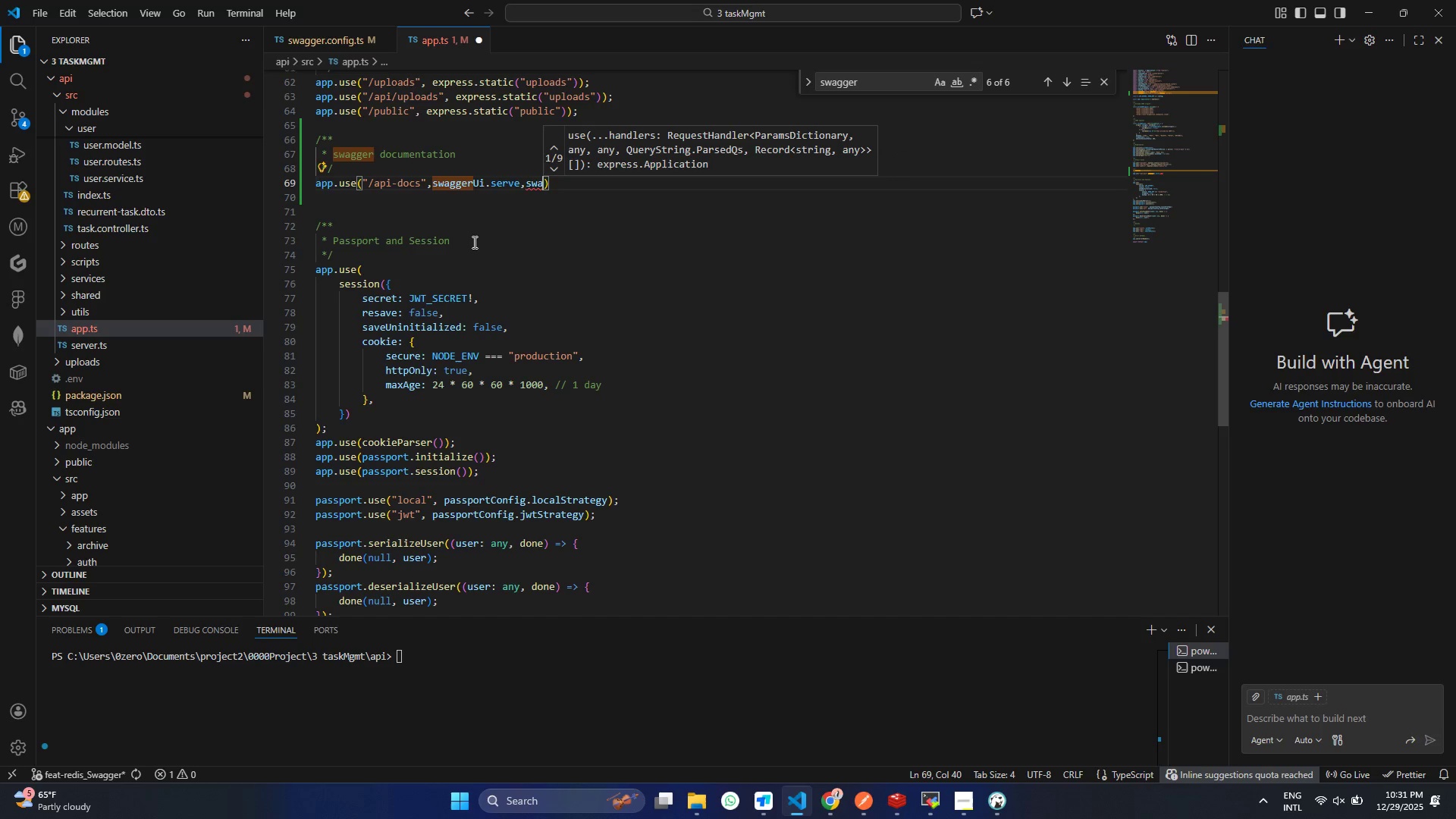 
key(Control+Z)
 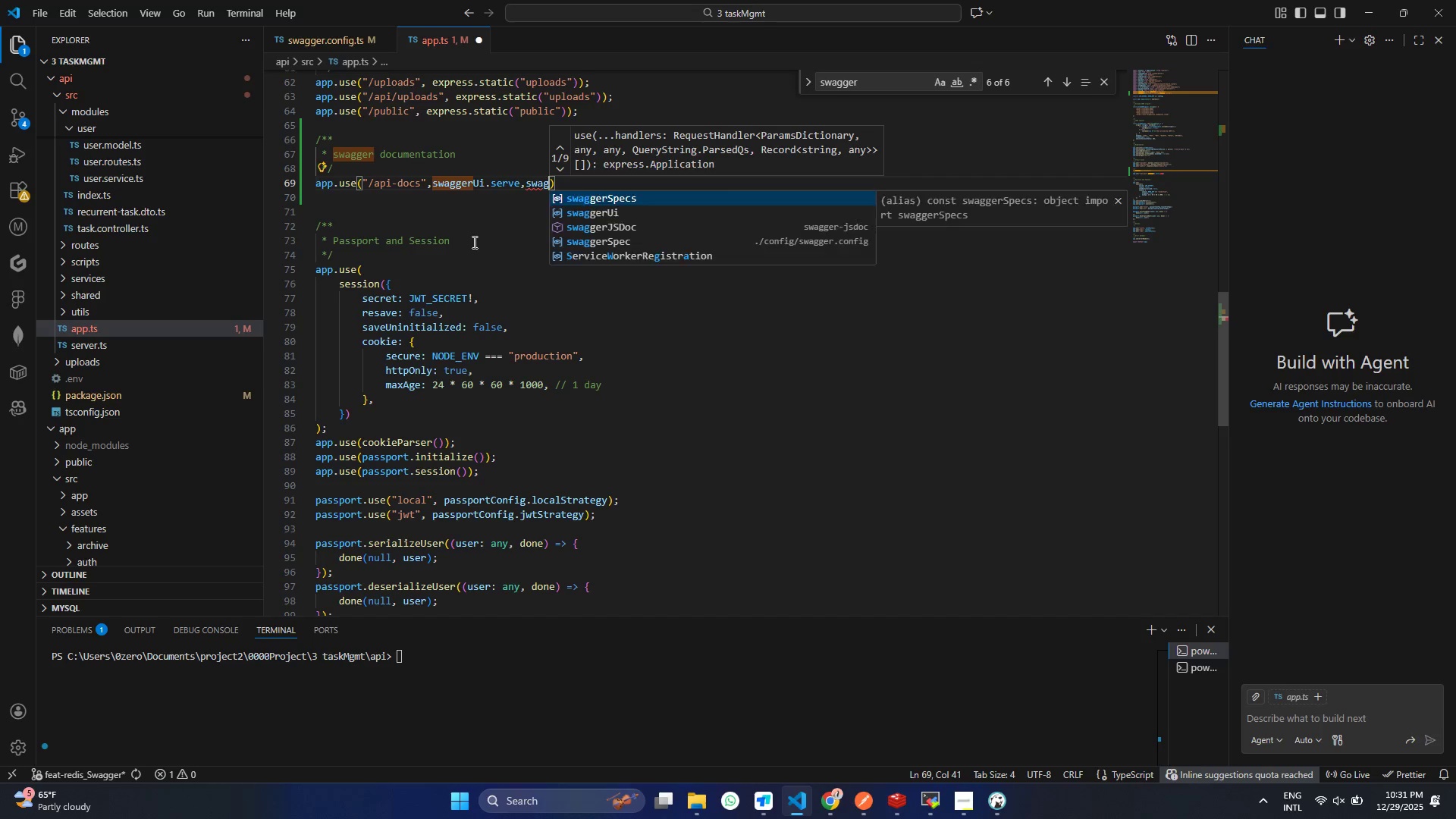 
key(Control+G)
 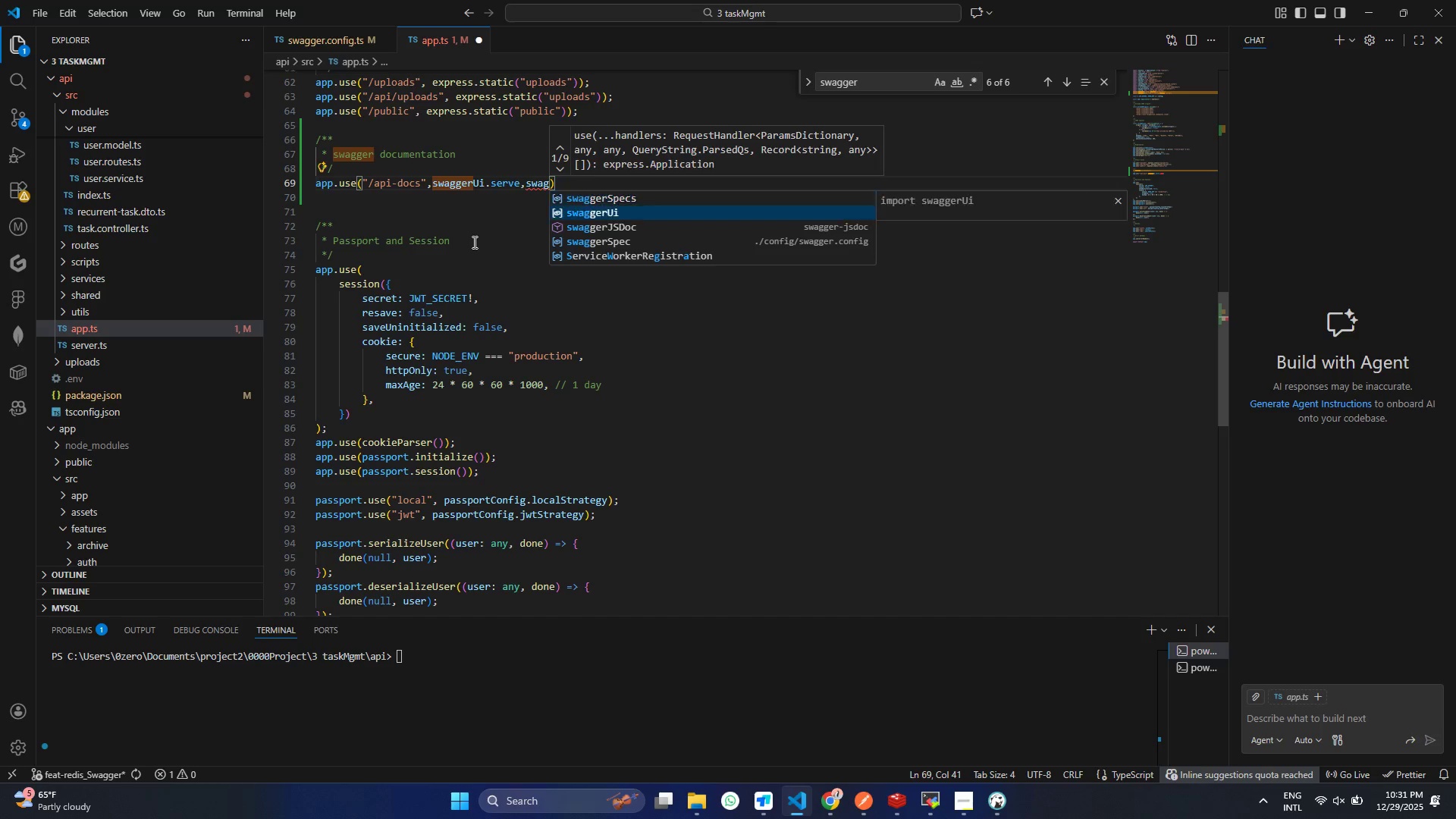 
key(ArrowDown)
 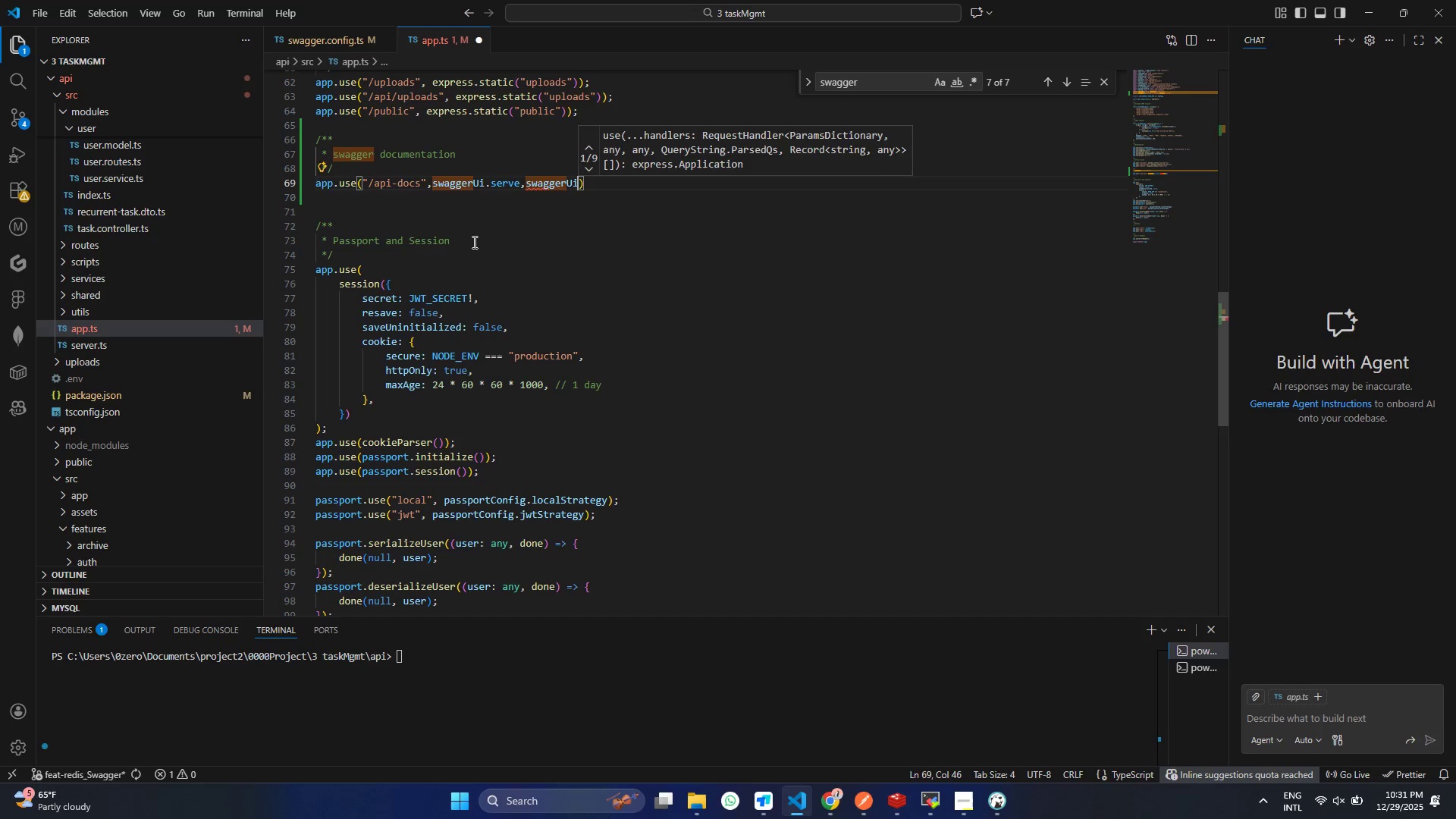 
key(Enter)
 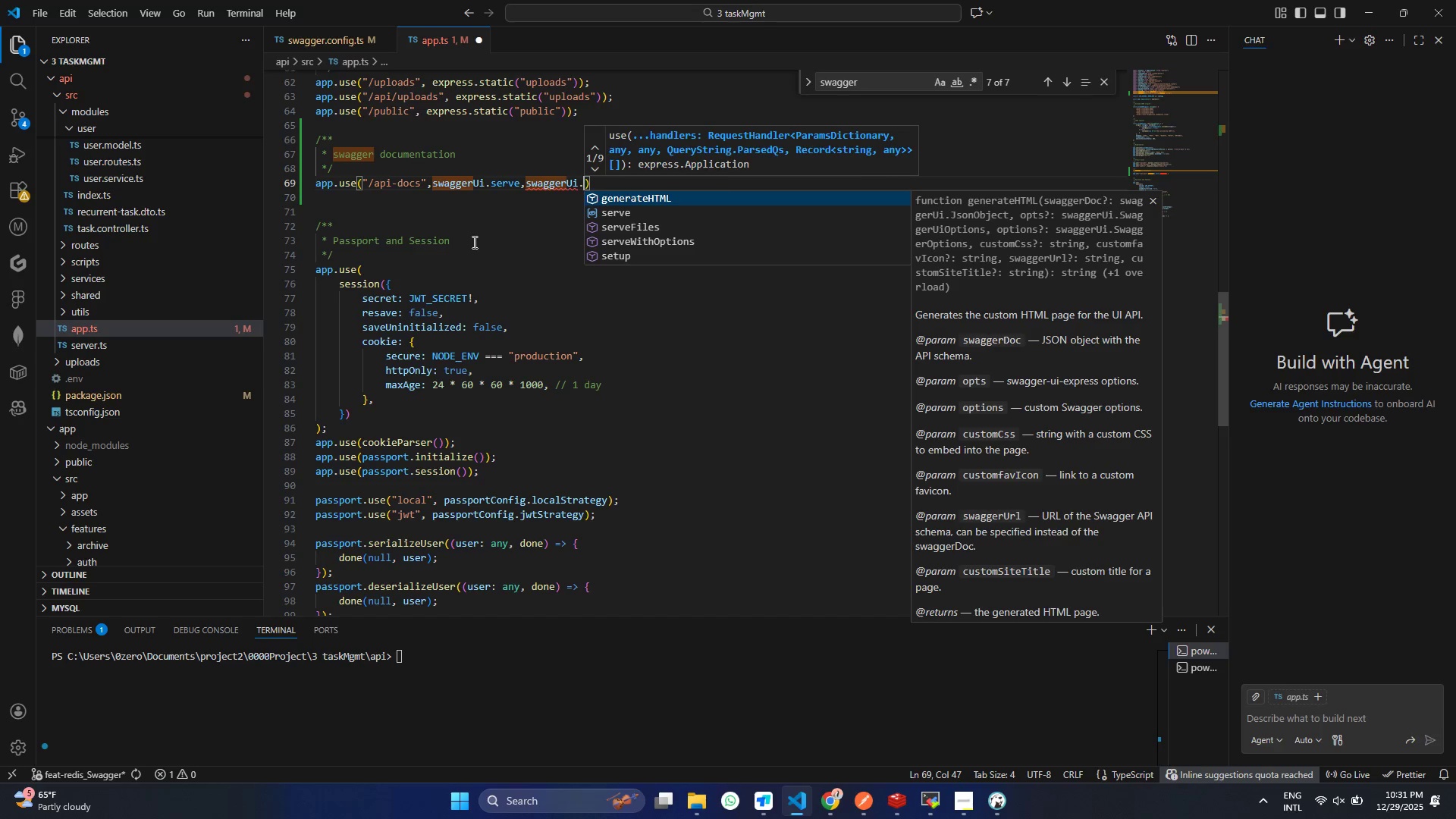 
key(Period)
 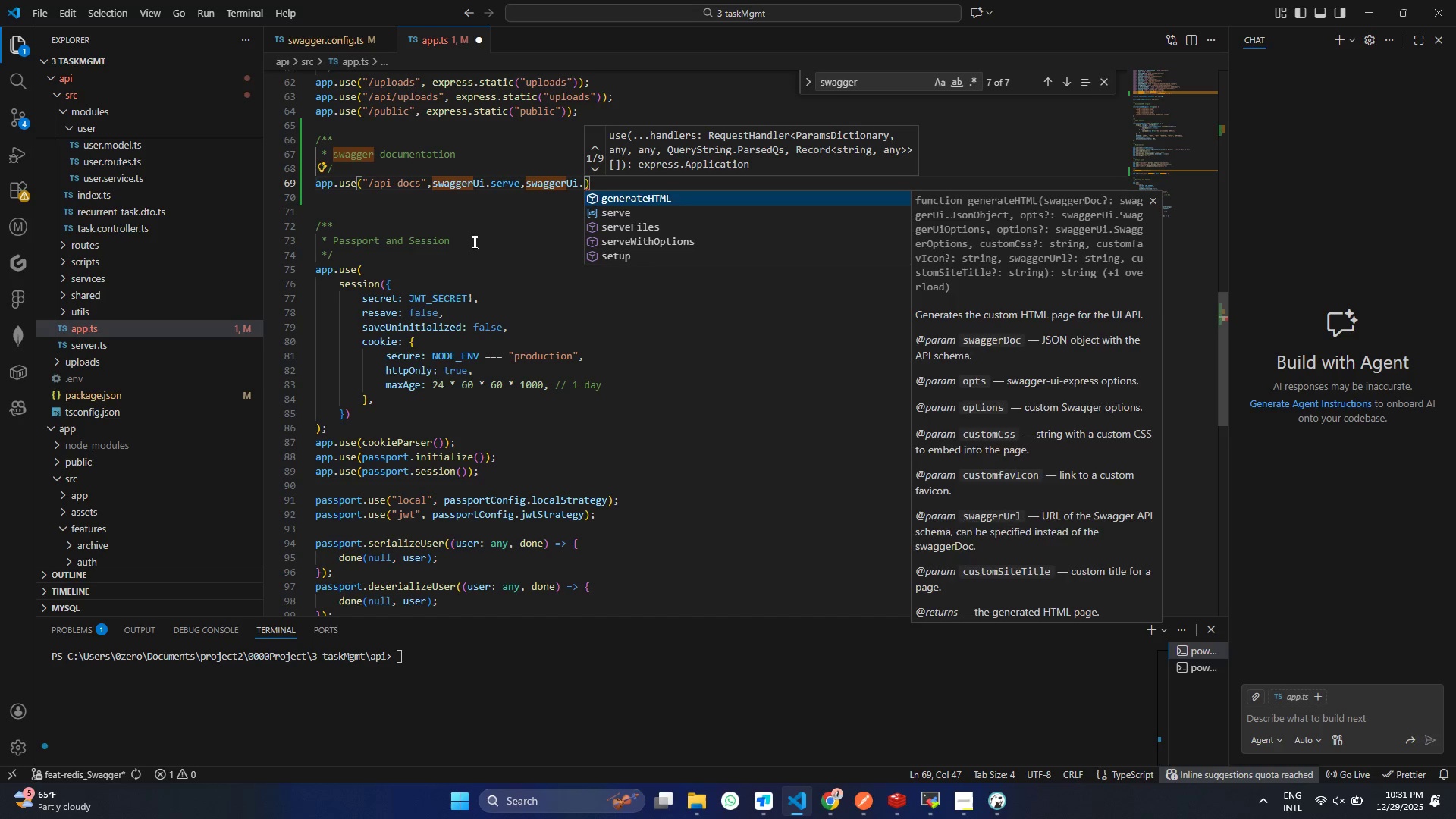 
key(ArrowDown)
 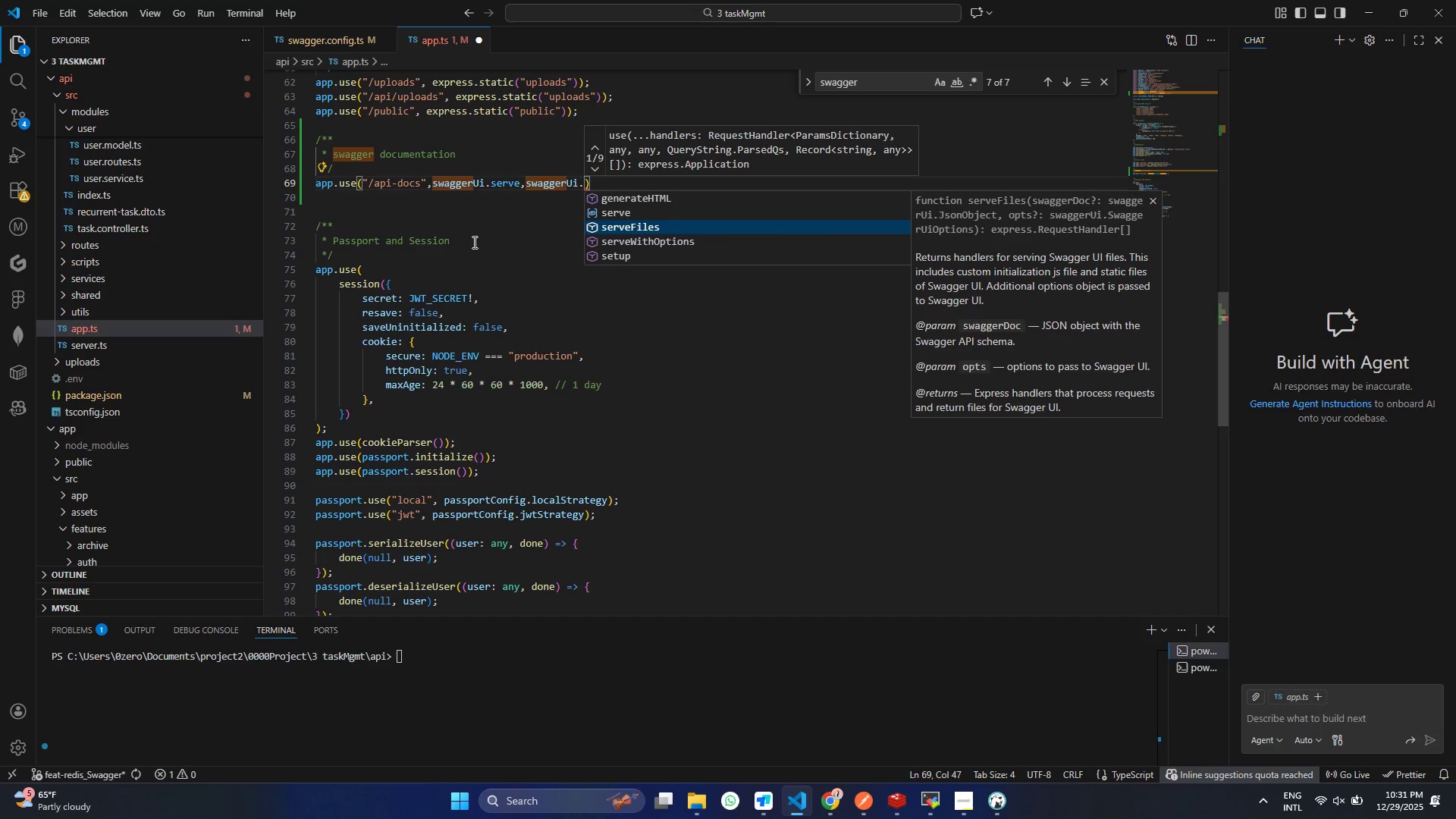 
key(ArrowDown)
 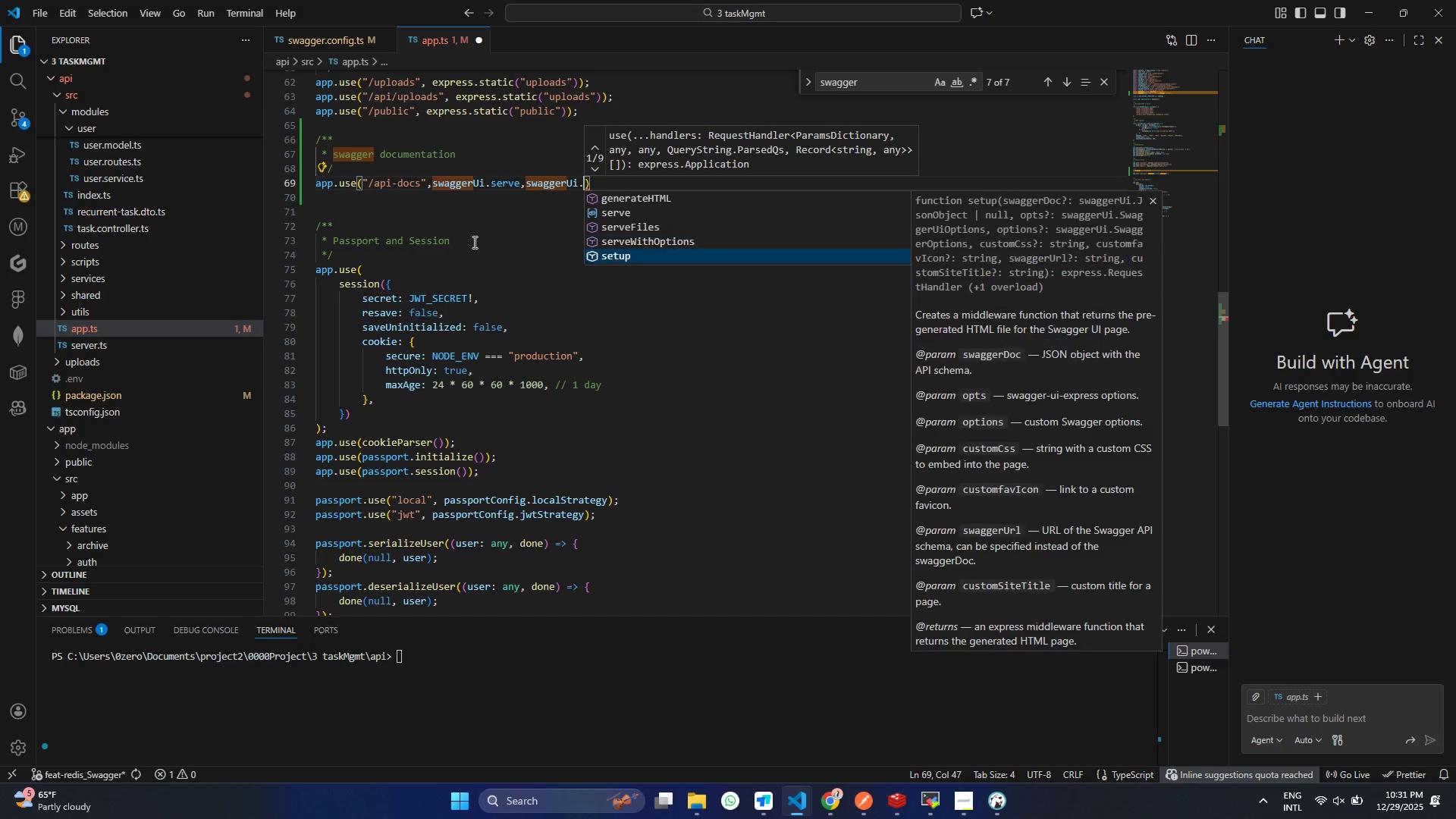 
key(ArrowDown)
 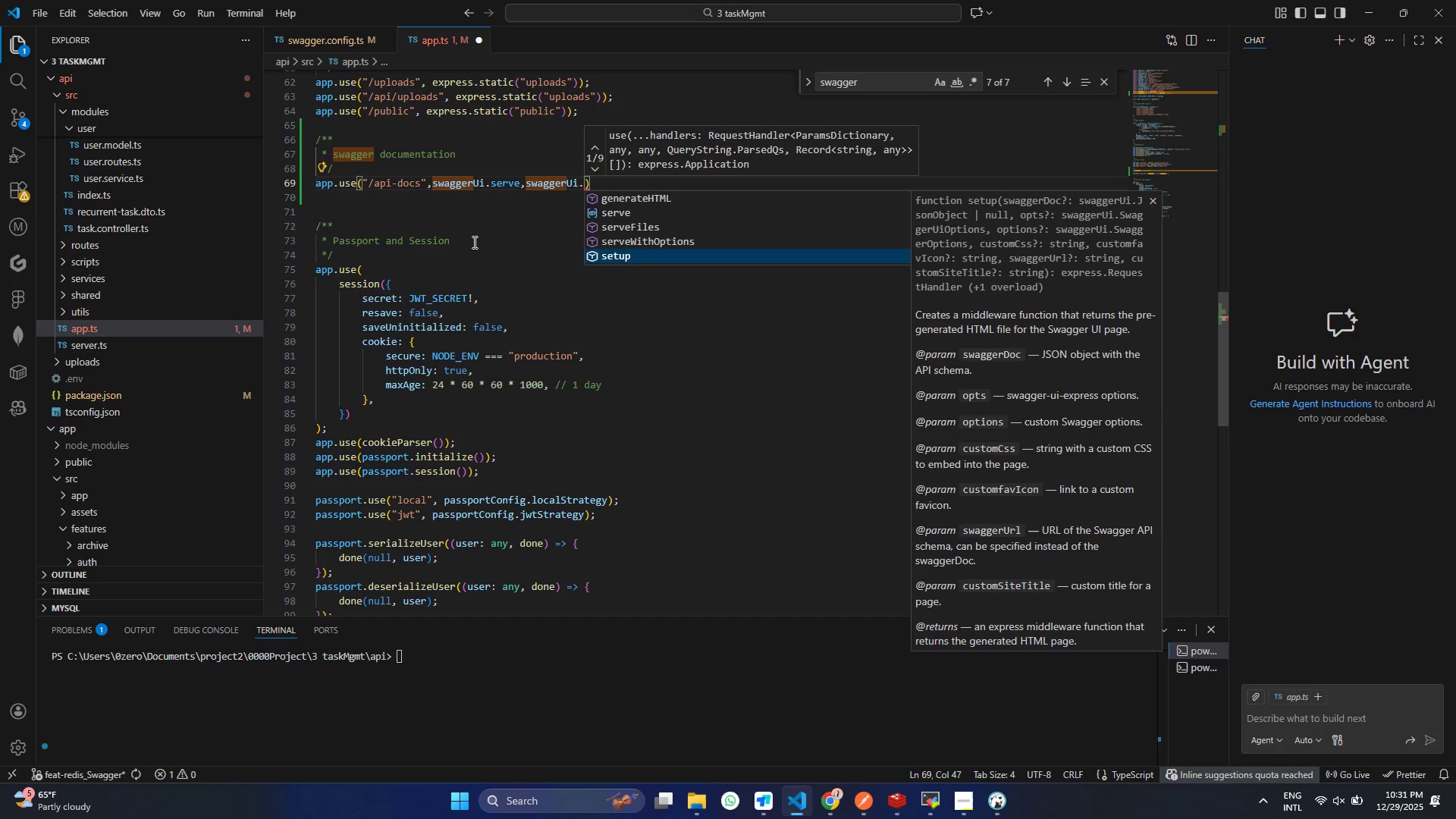 
key(ArrowDown)
 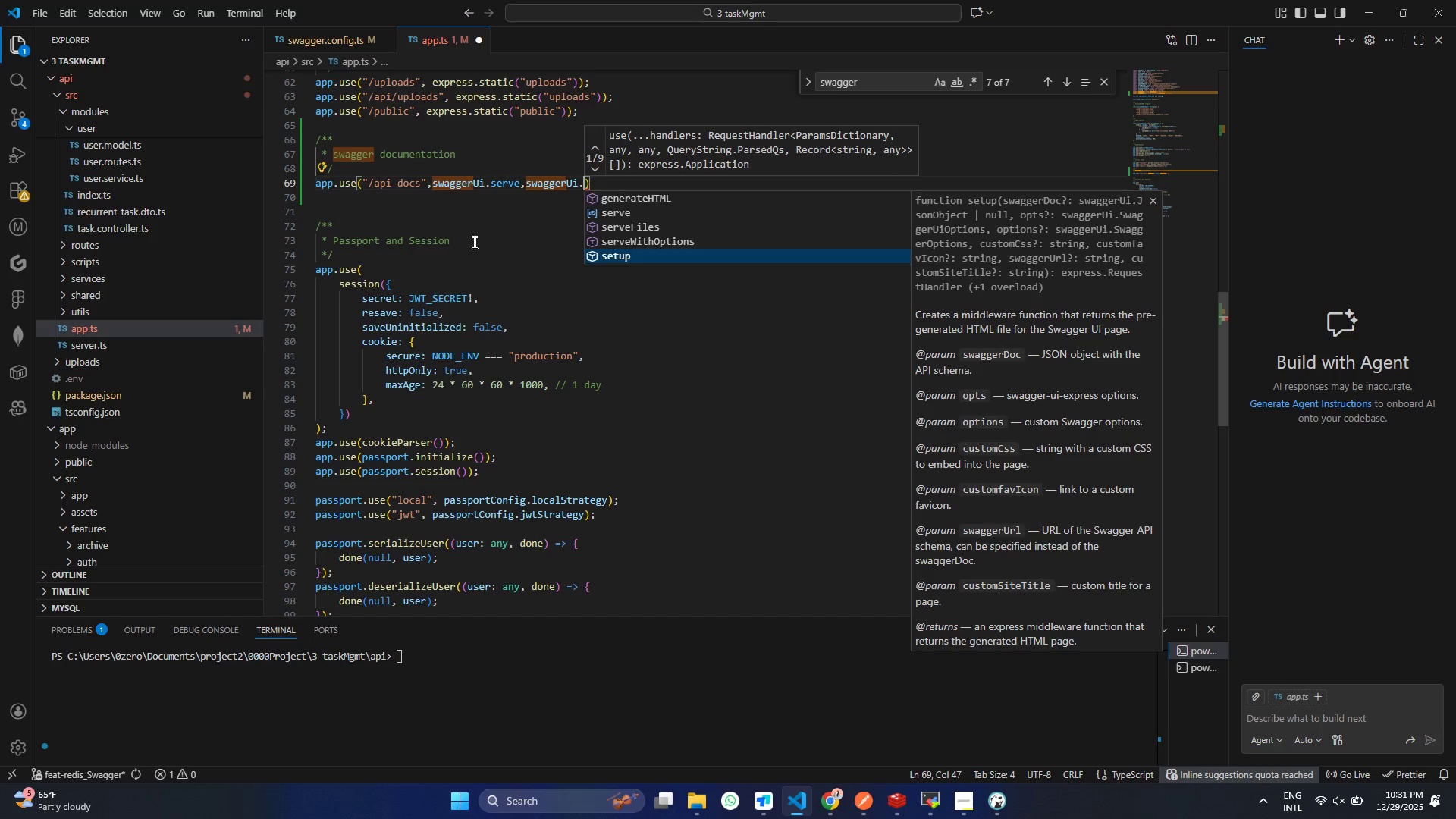 
key(Enter)
 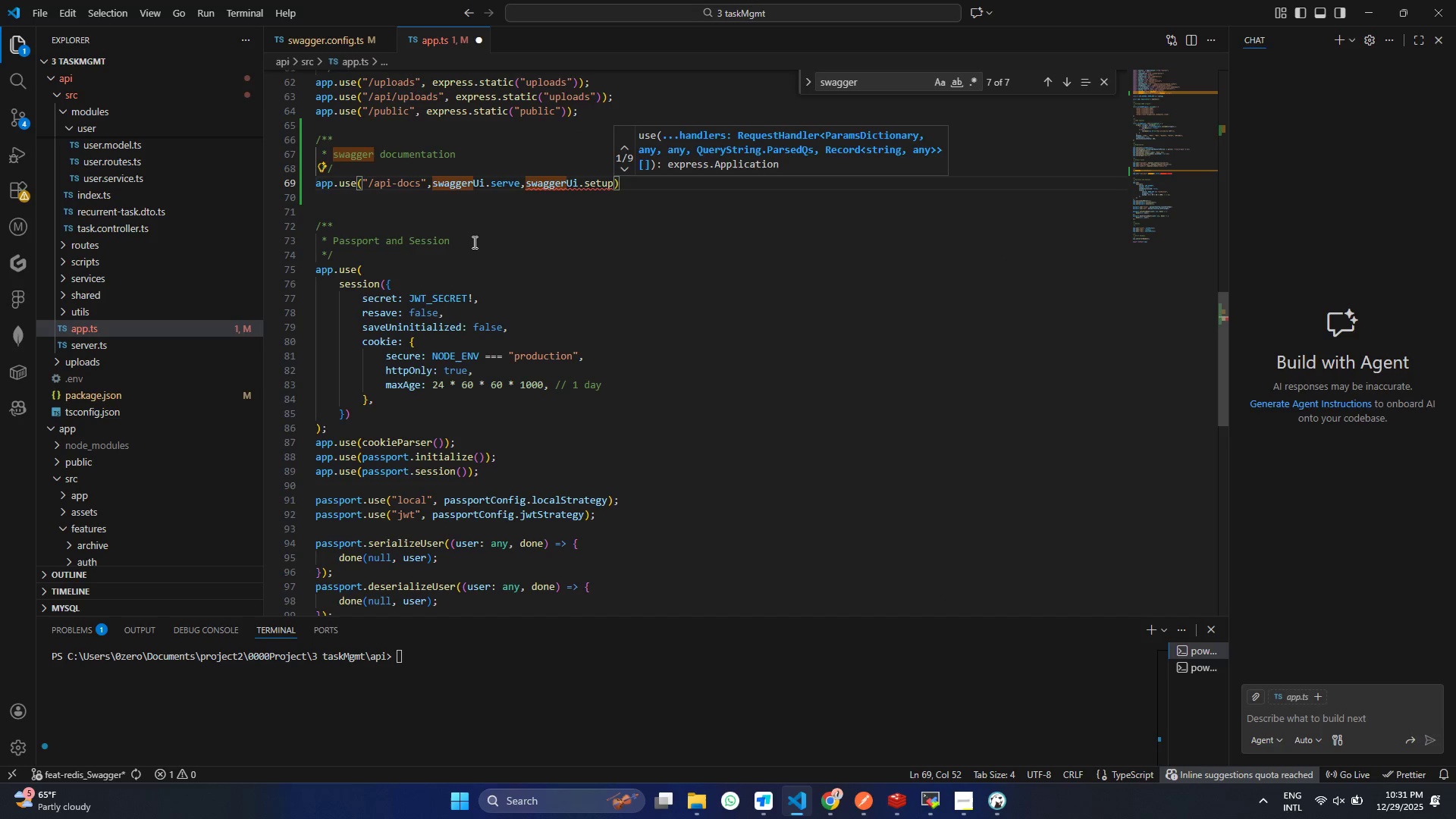 
type((swa)
 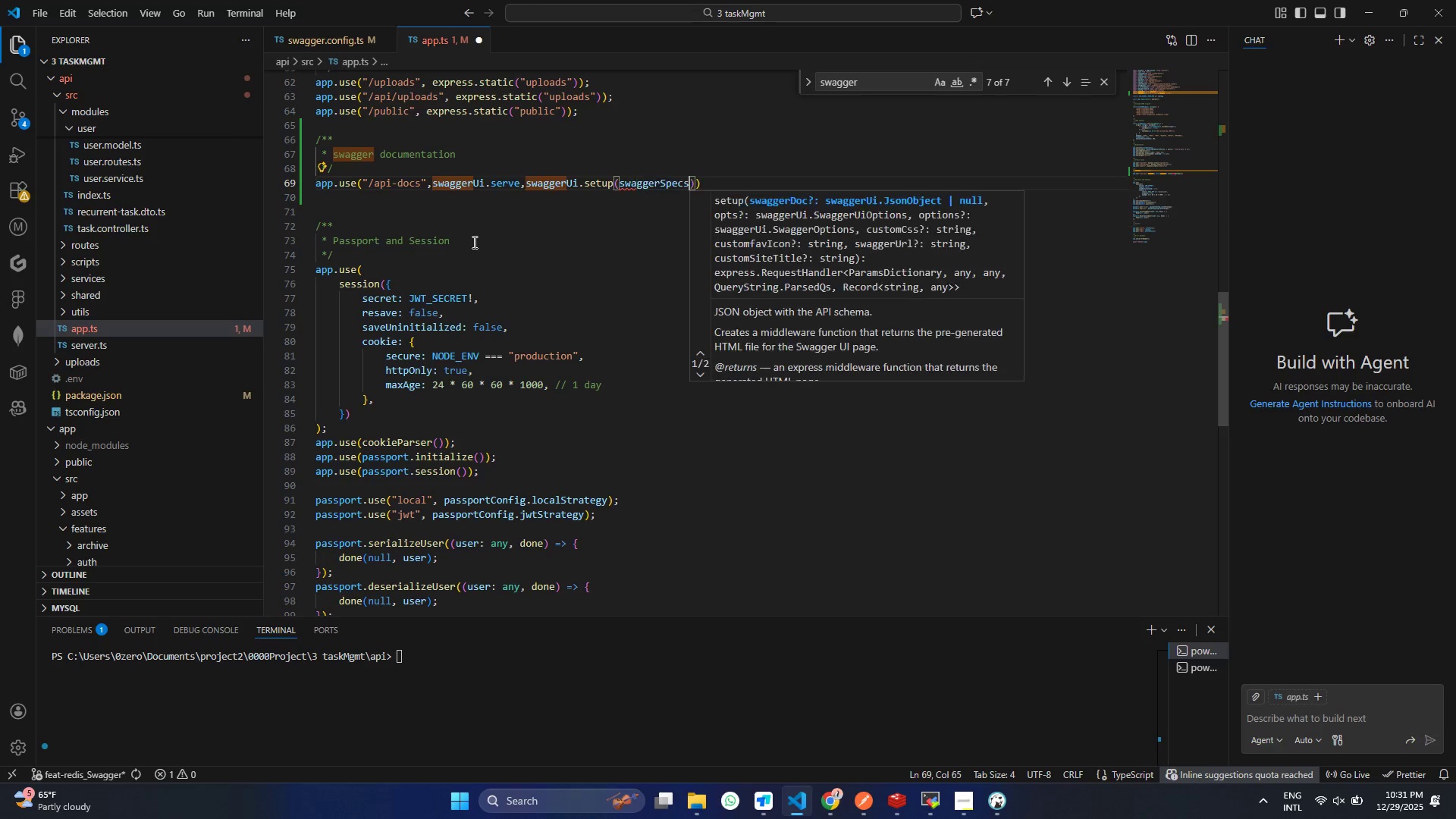 
key(Enter)
 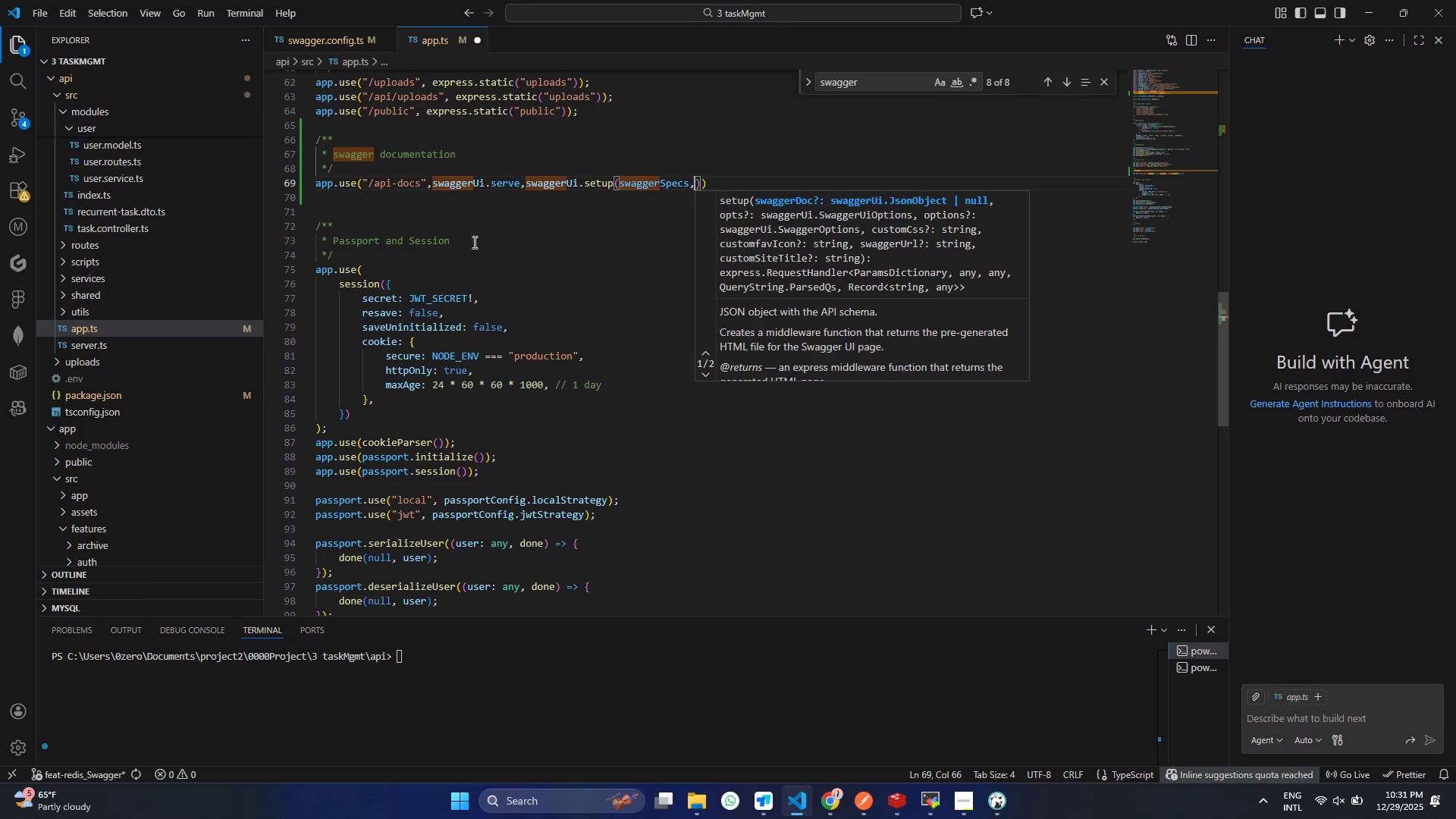 
key(Comma)
 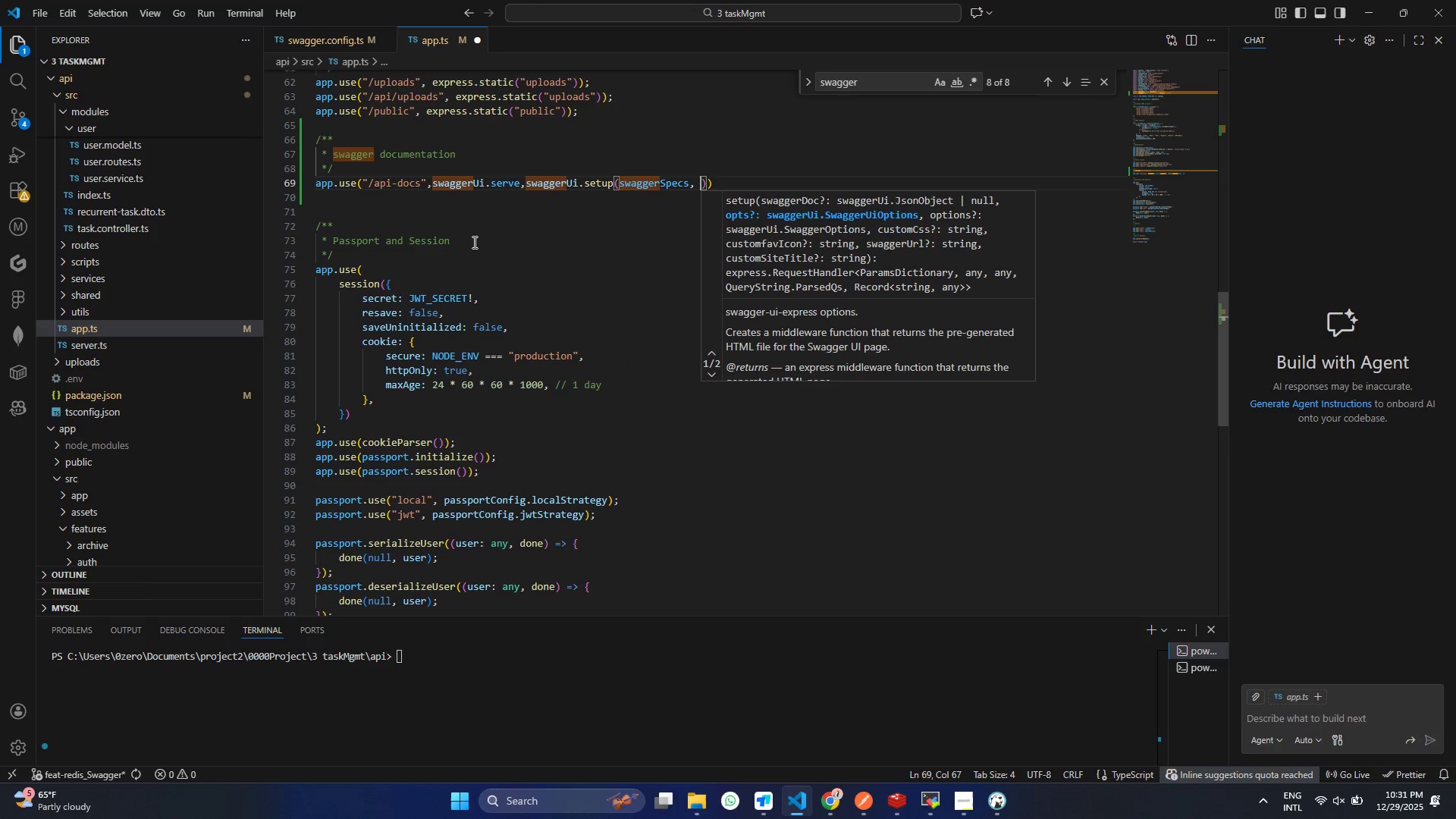 
key(Space)
 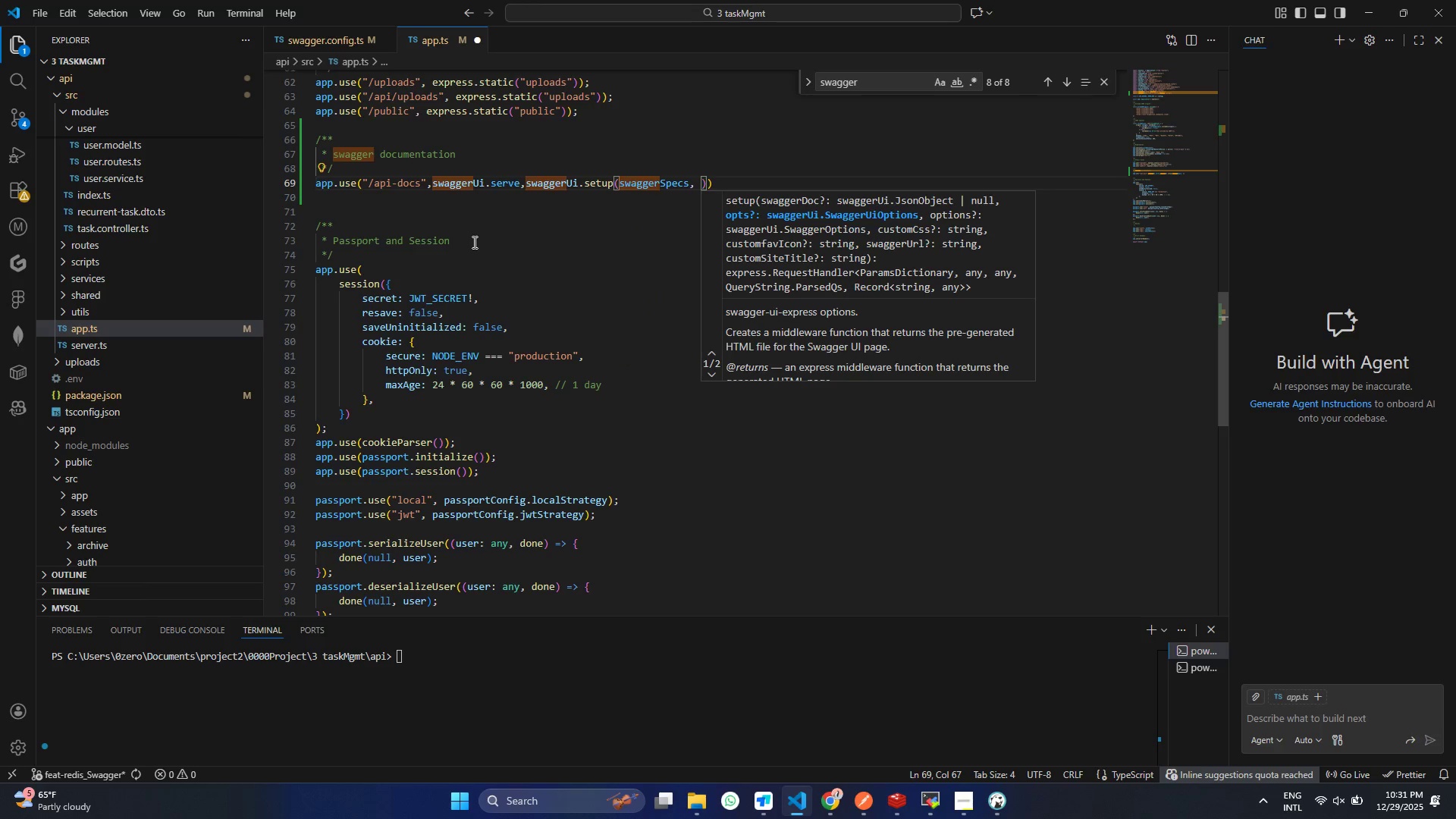 
key(Shift+BracketLeft)
 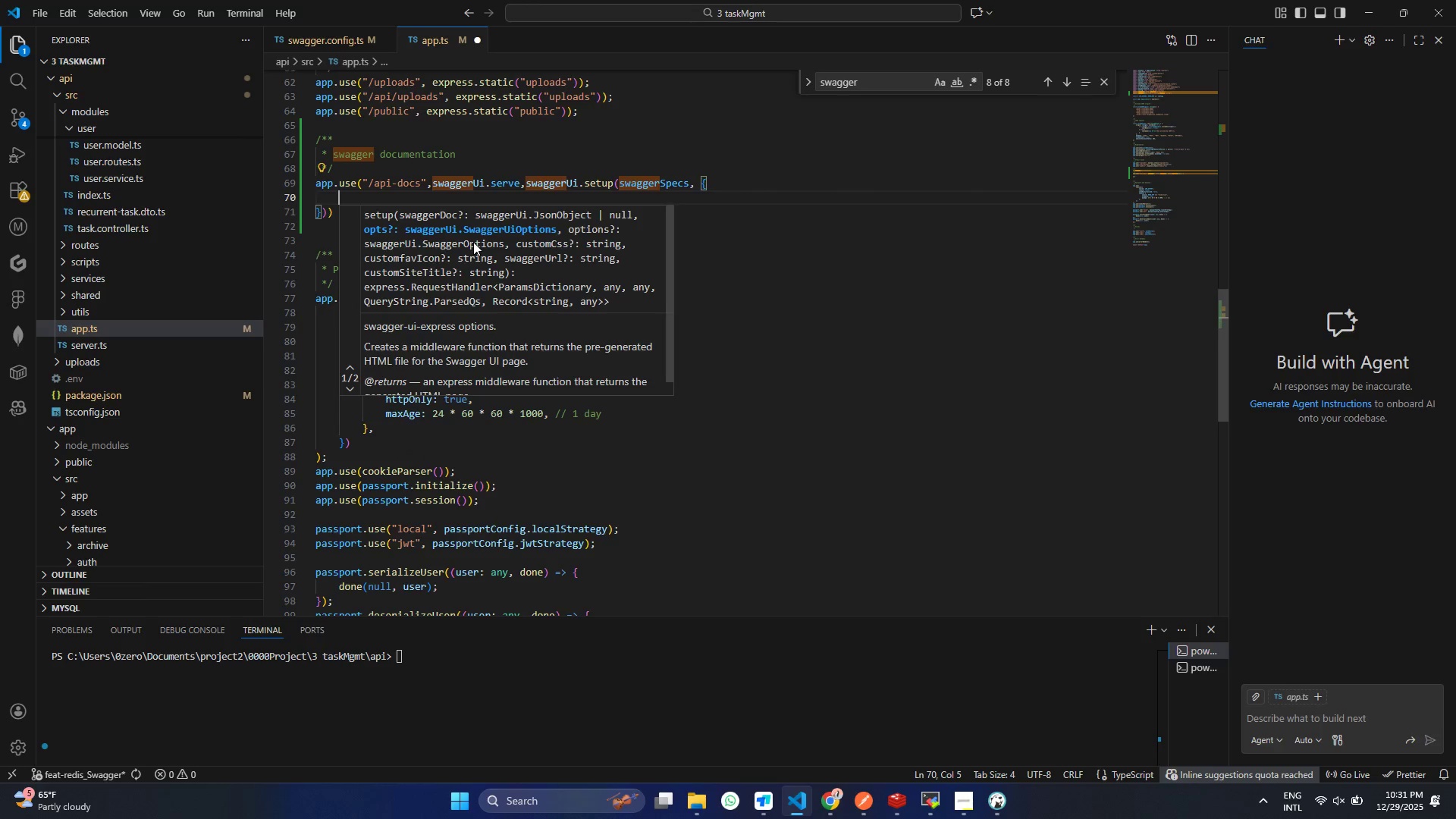 
key(Enter)
 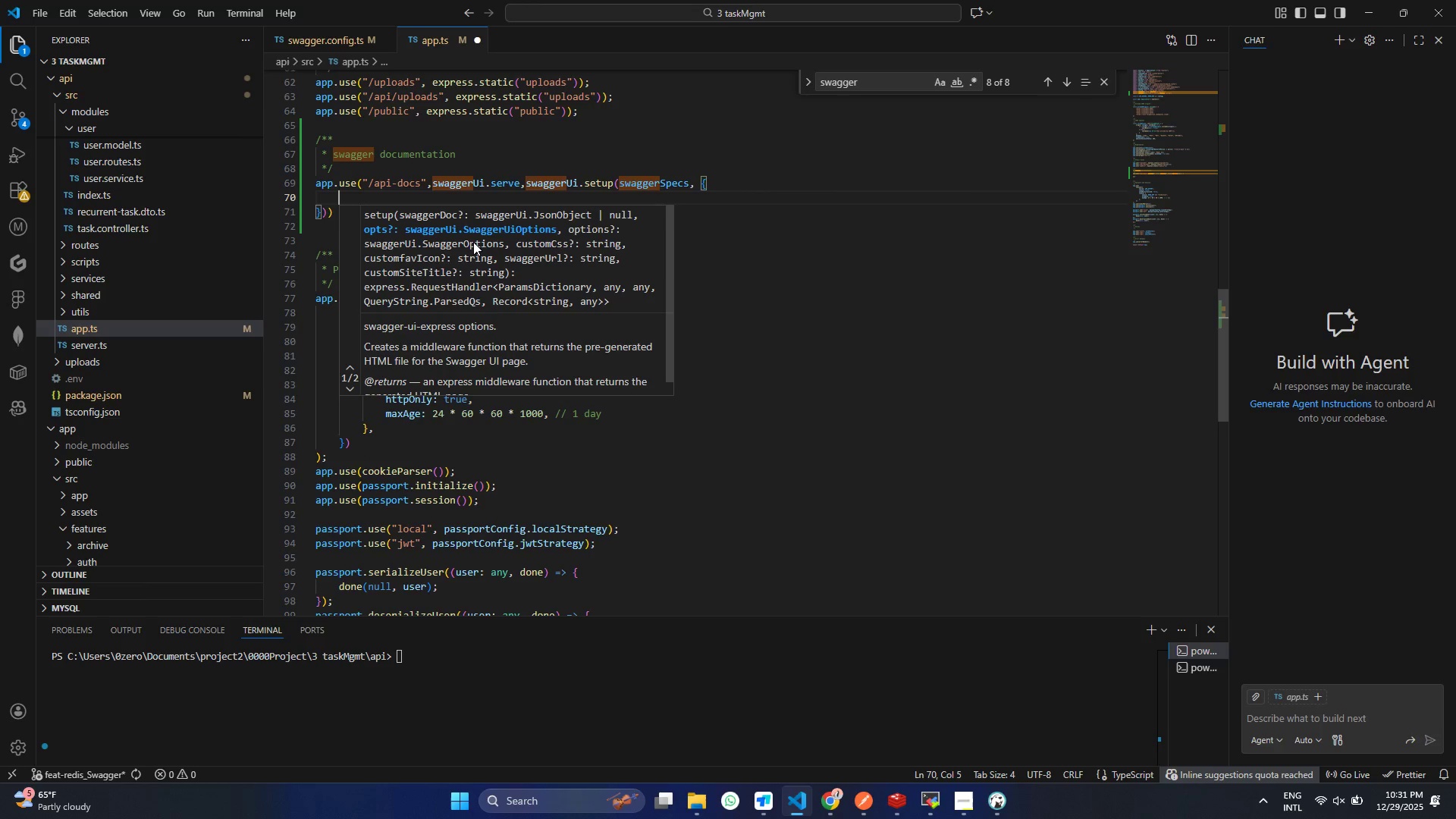 
type(cuome)
key(Backspace)
key(Backspace)
 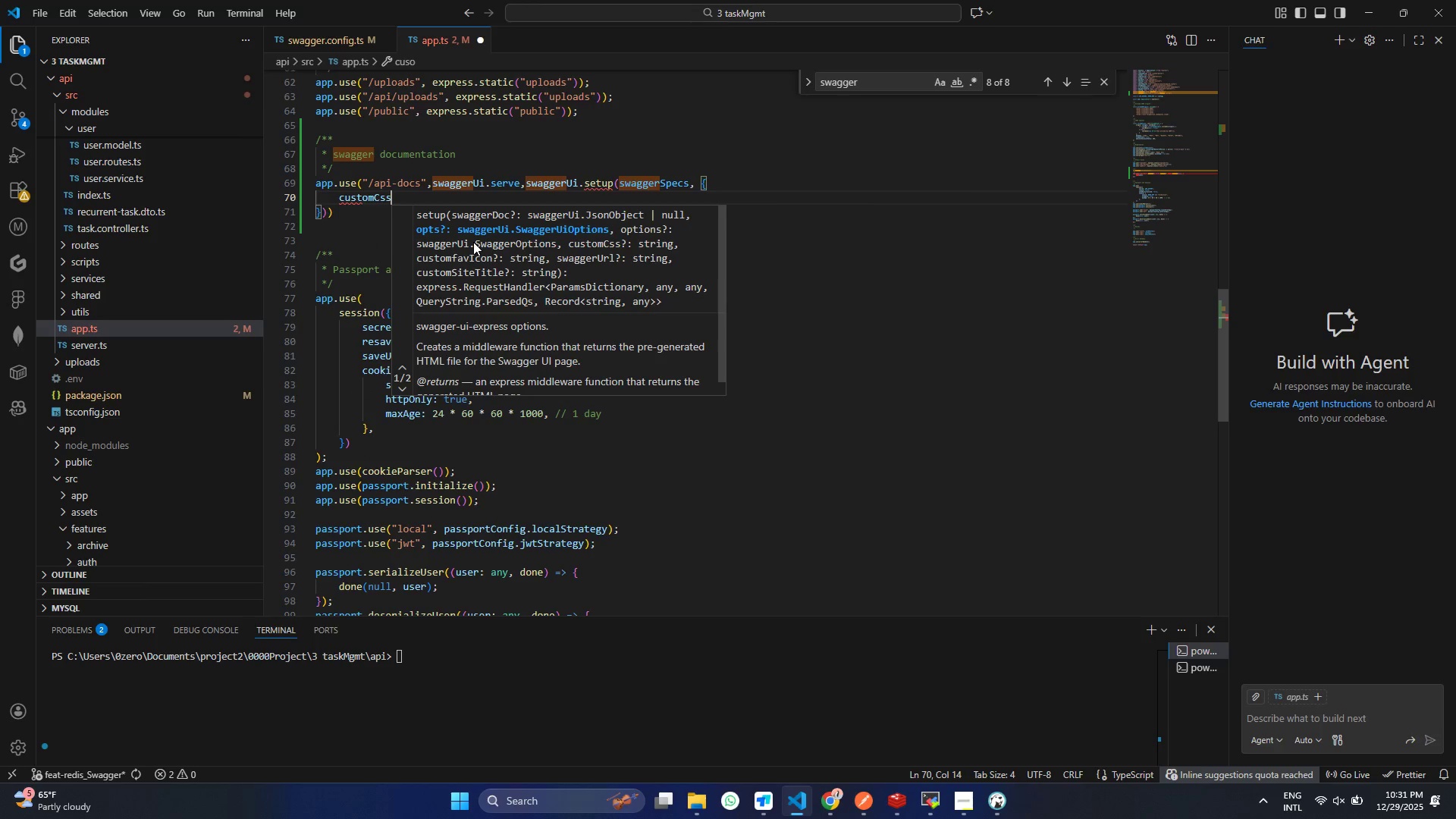 
hold_key(key=S, duration=0.44)
 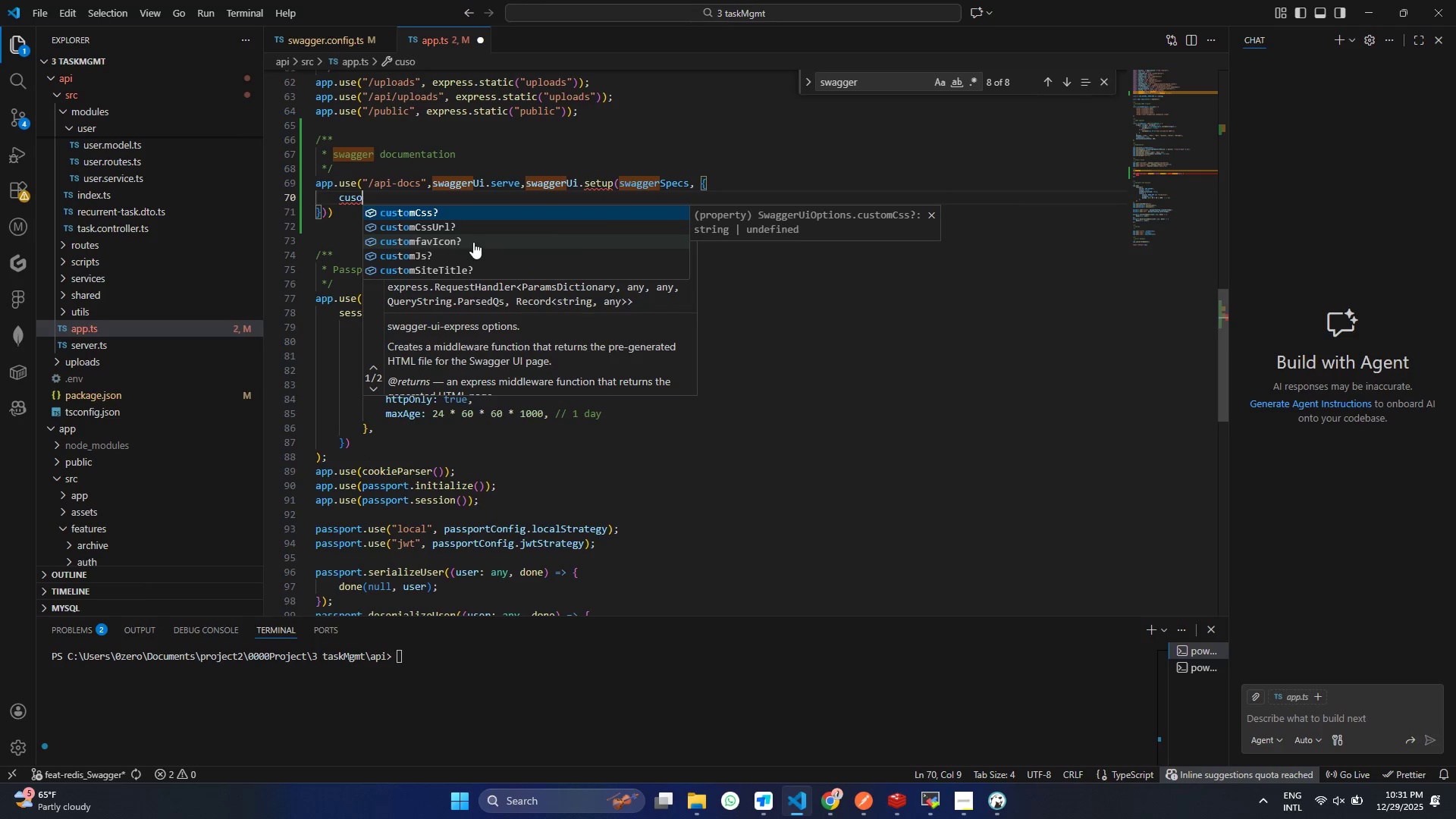 
key(Enter)
 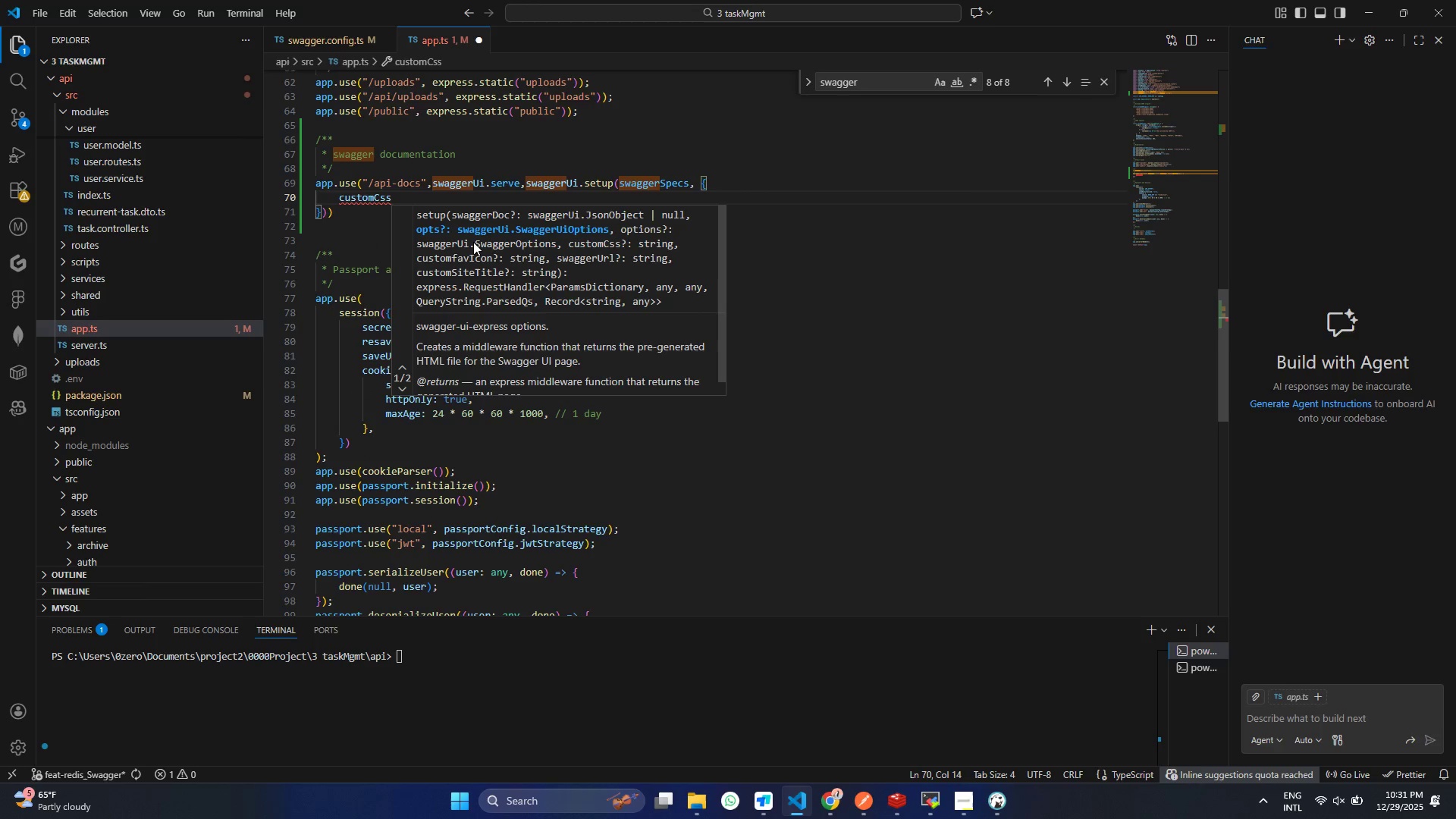 
key(Shift+Semicolon)
 